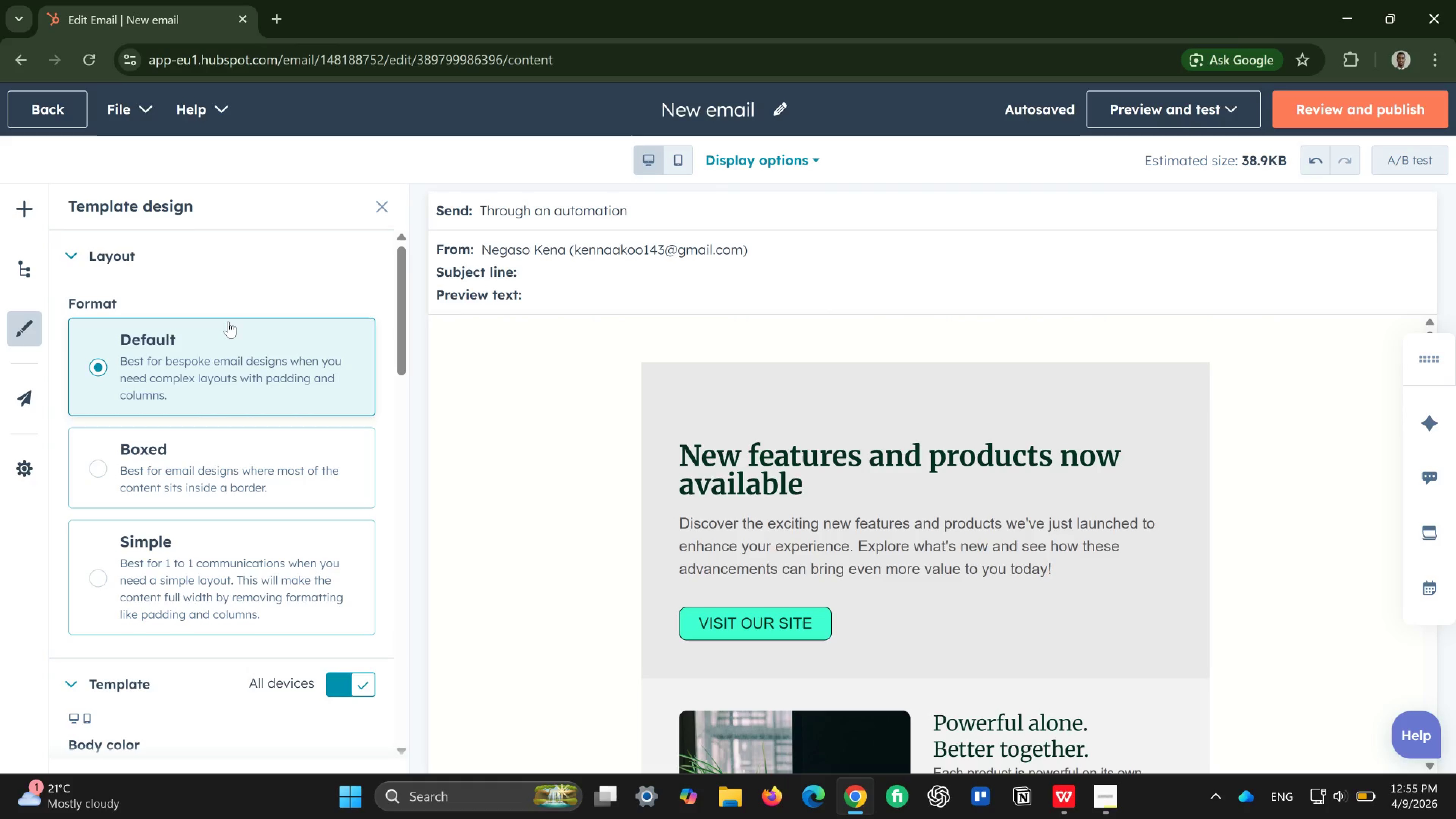 
wait(5.14)
 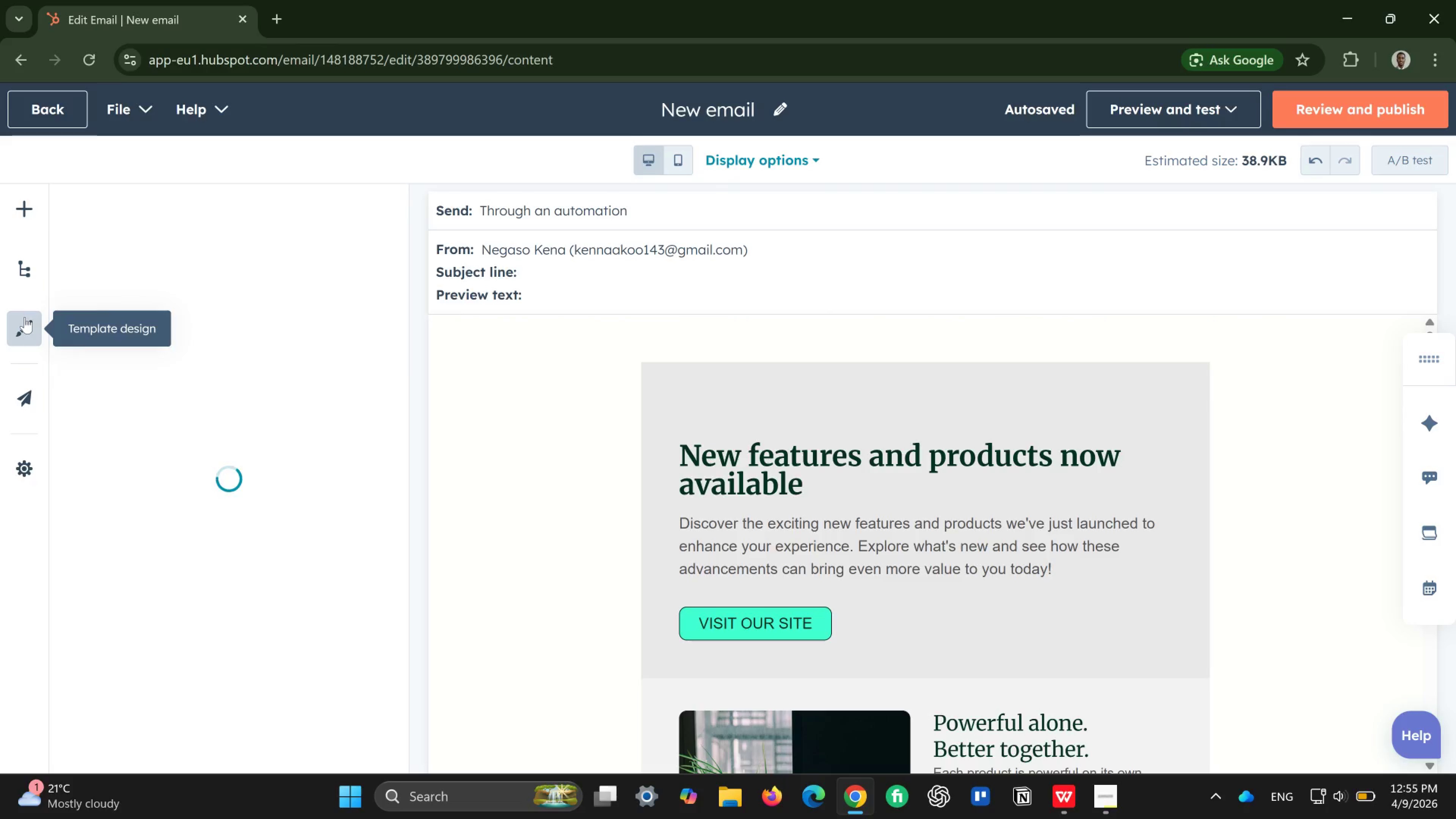 
left_click([164, 472])
 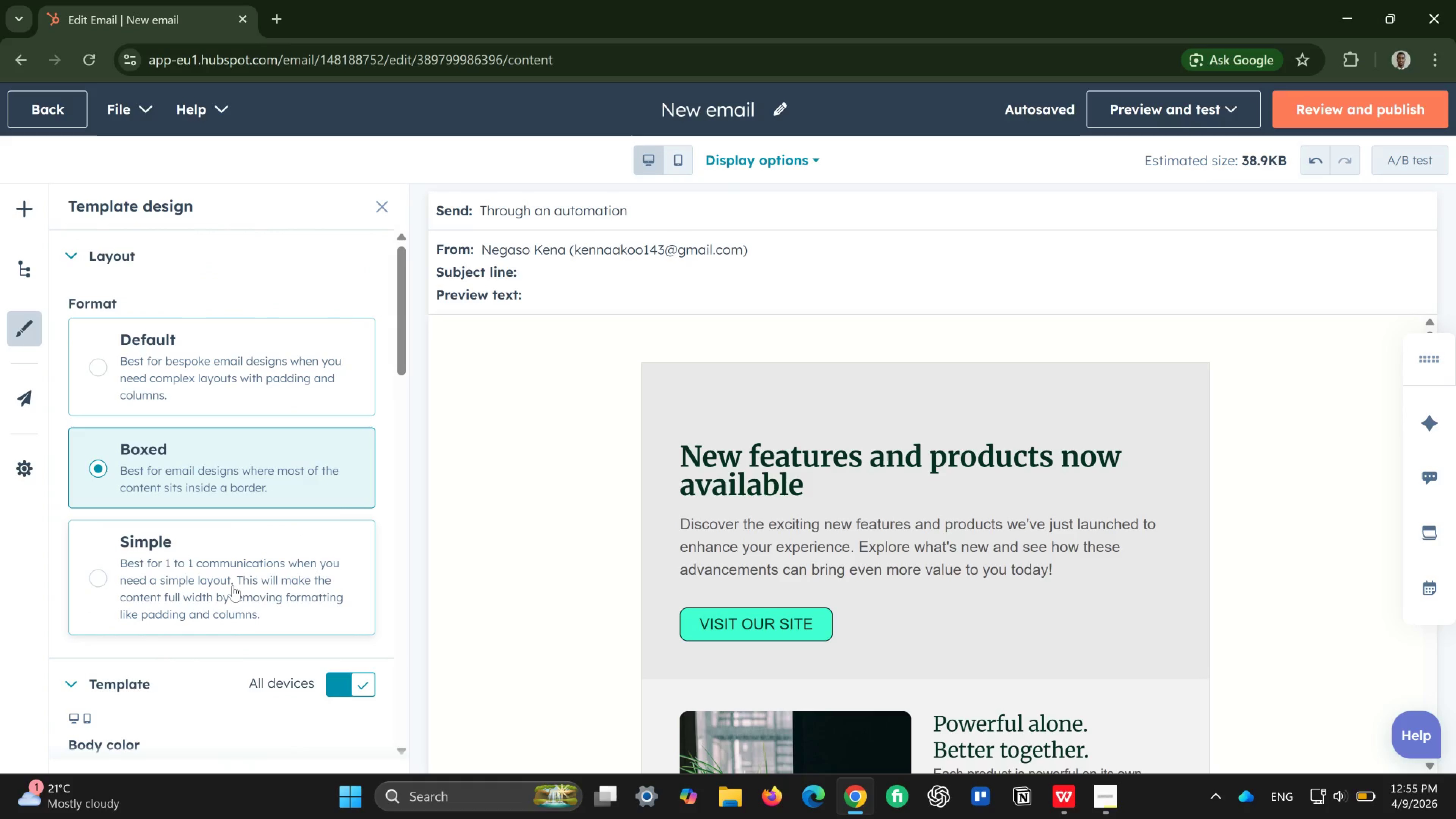 
wait(15.51)
 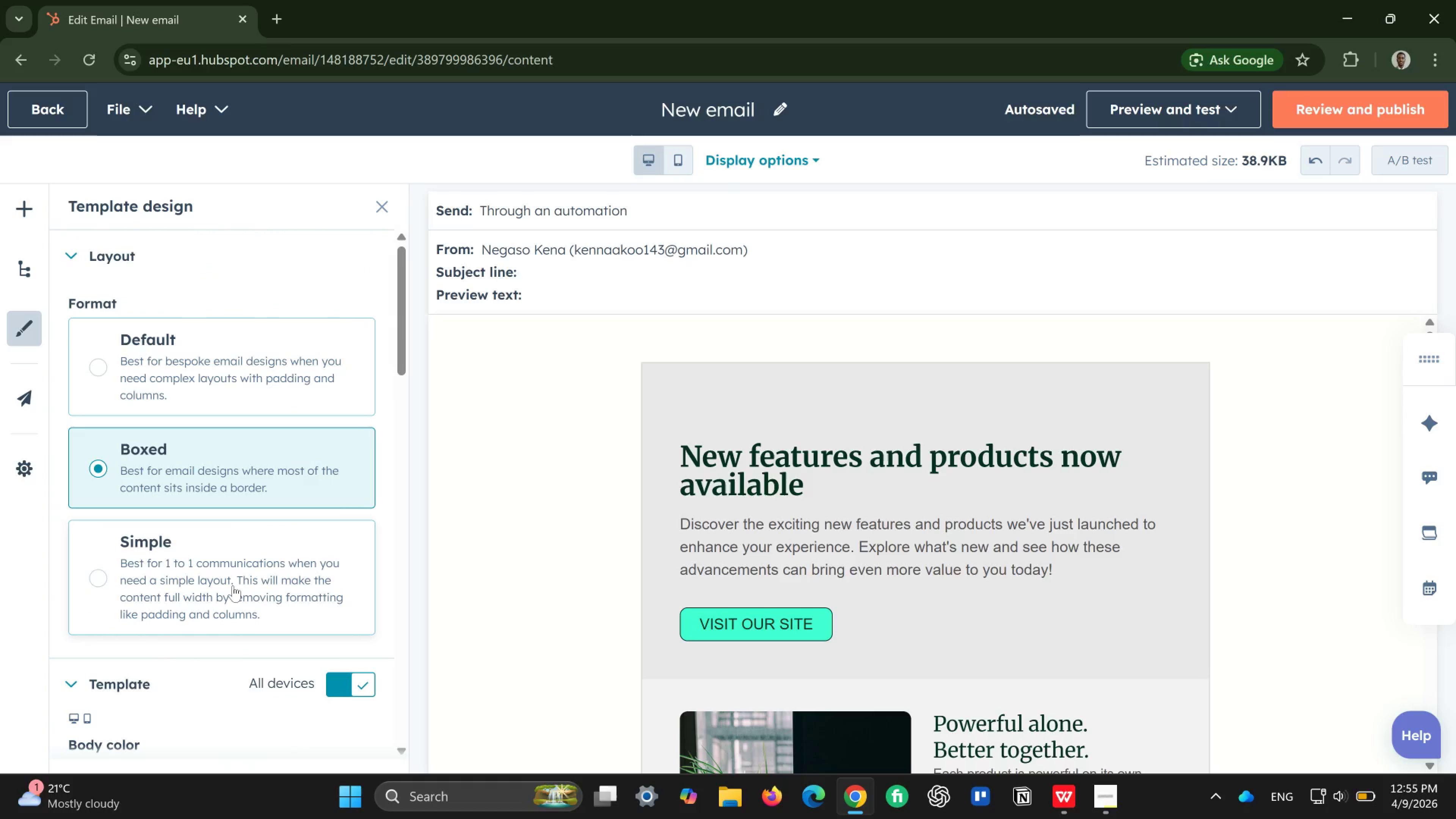 
left_click([771, 472])
 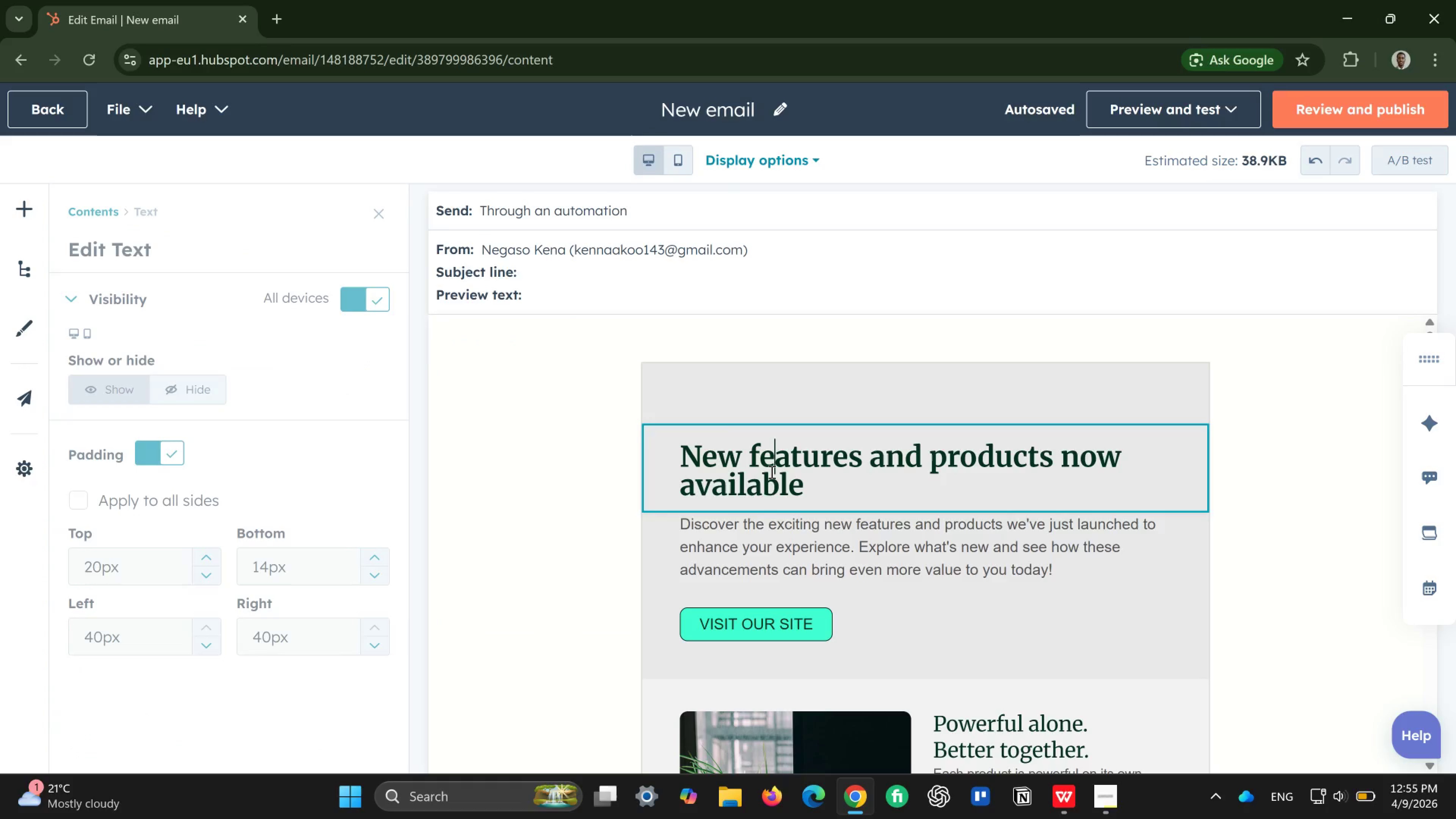 
left_click([771, 472])
 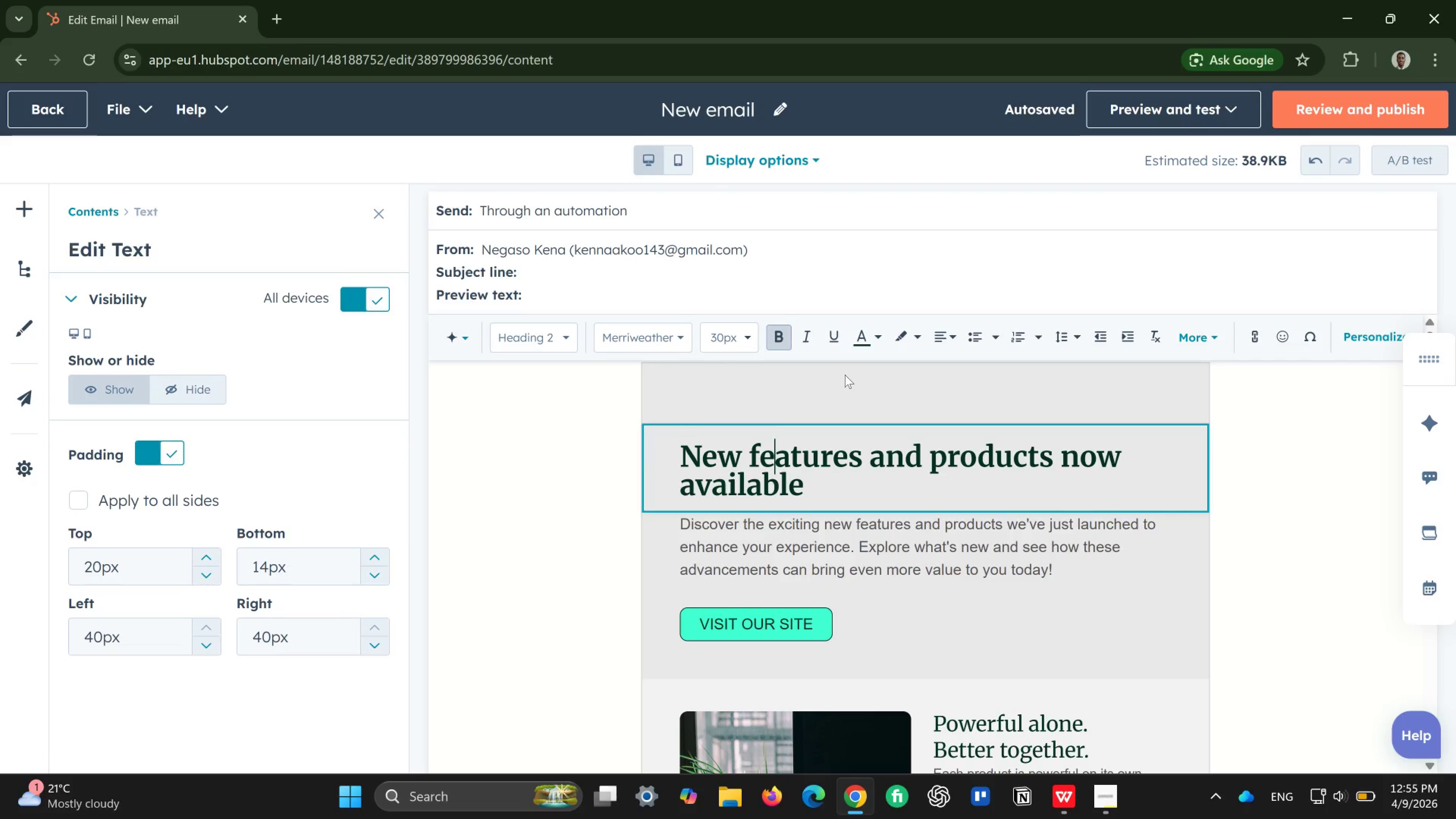 
wait(7.5)
 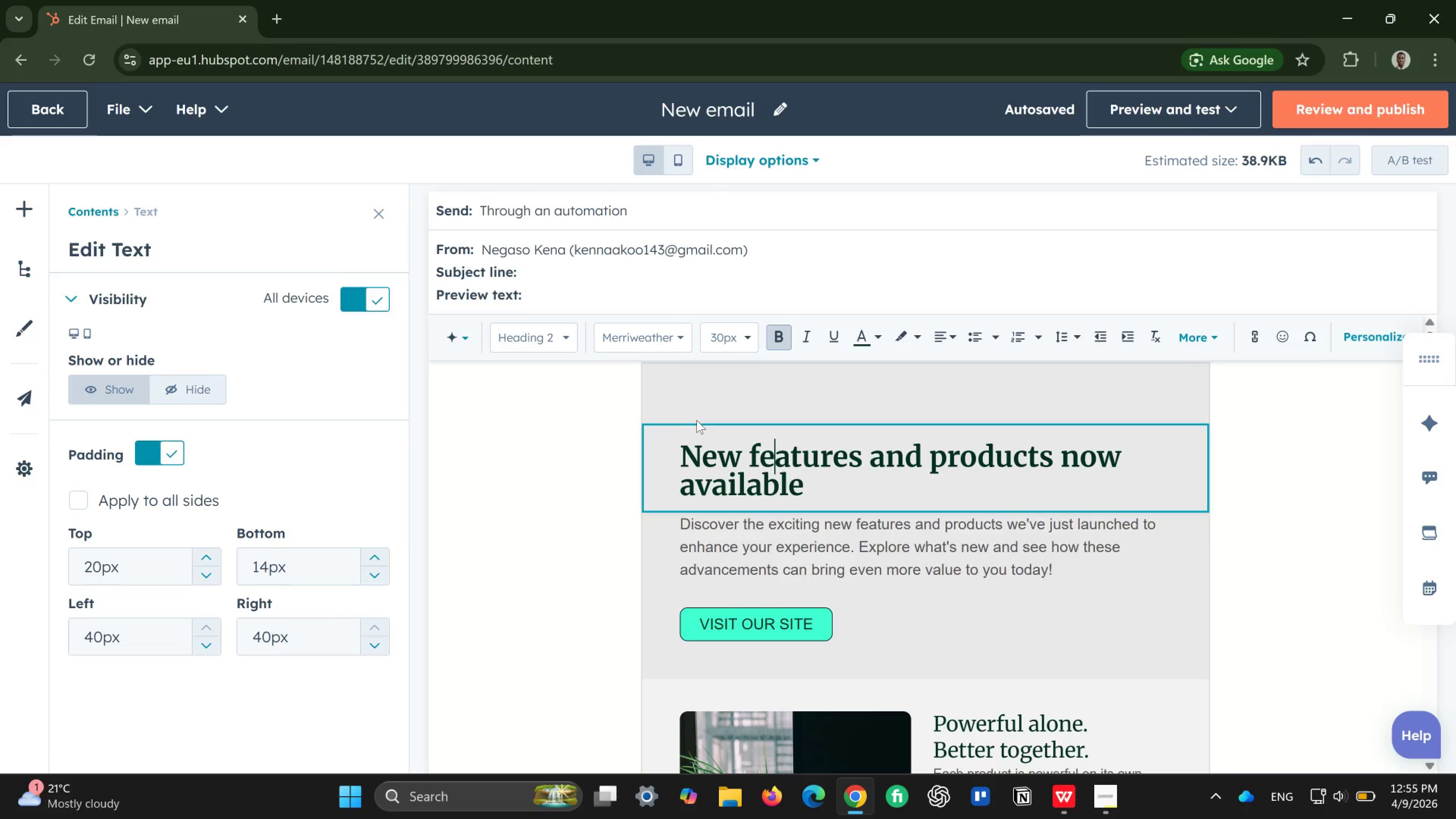 
left_click([1210, 327])
 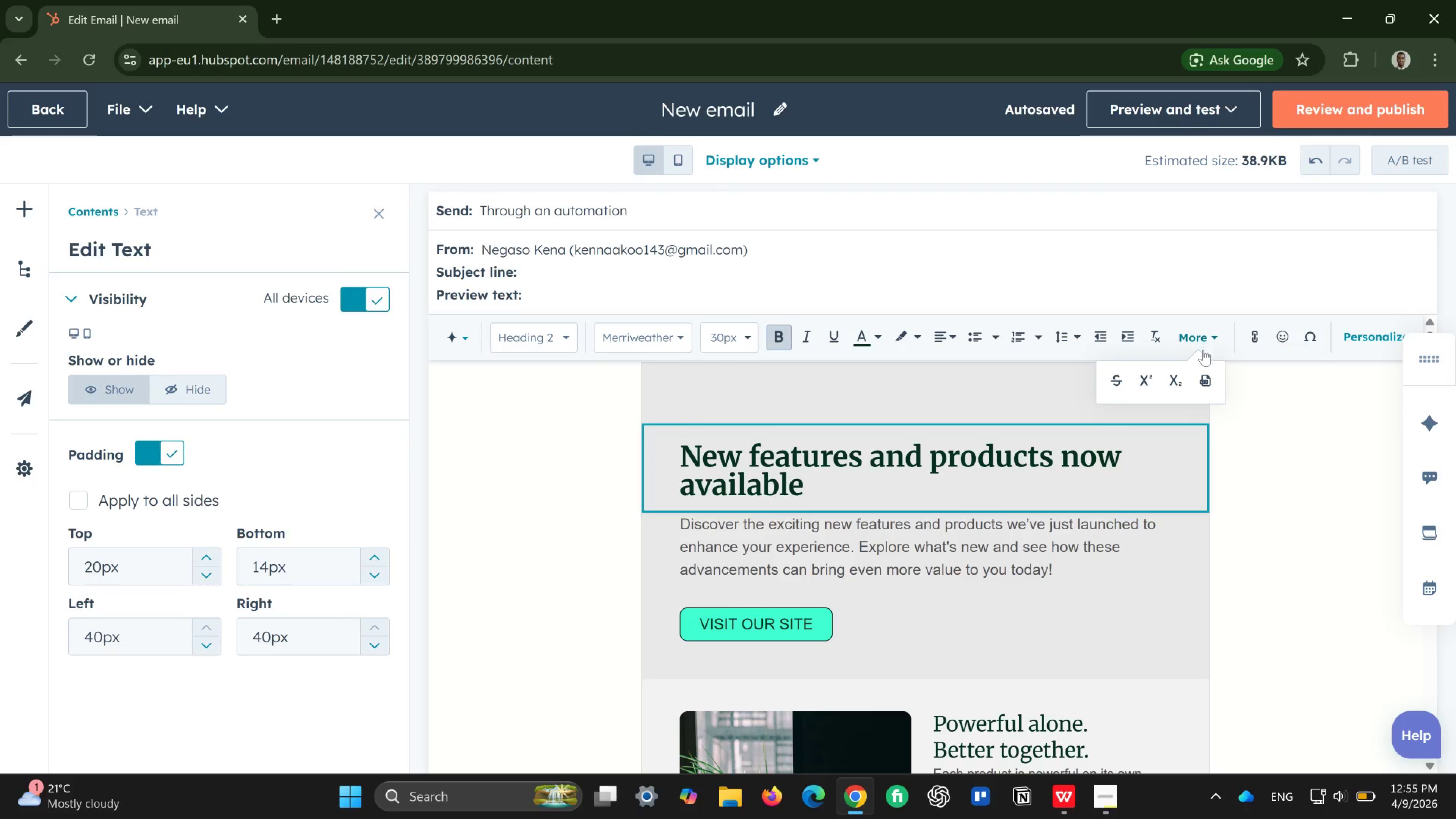 
mouse_move([1195, 379])
 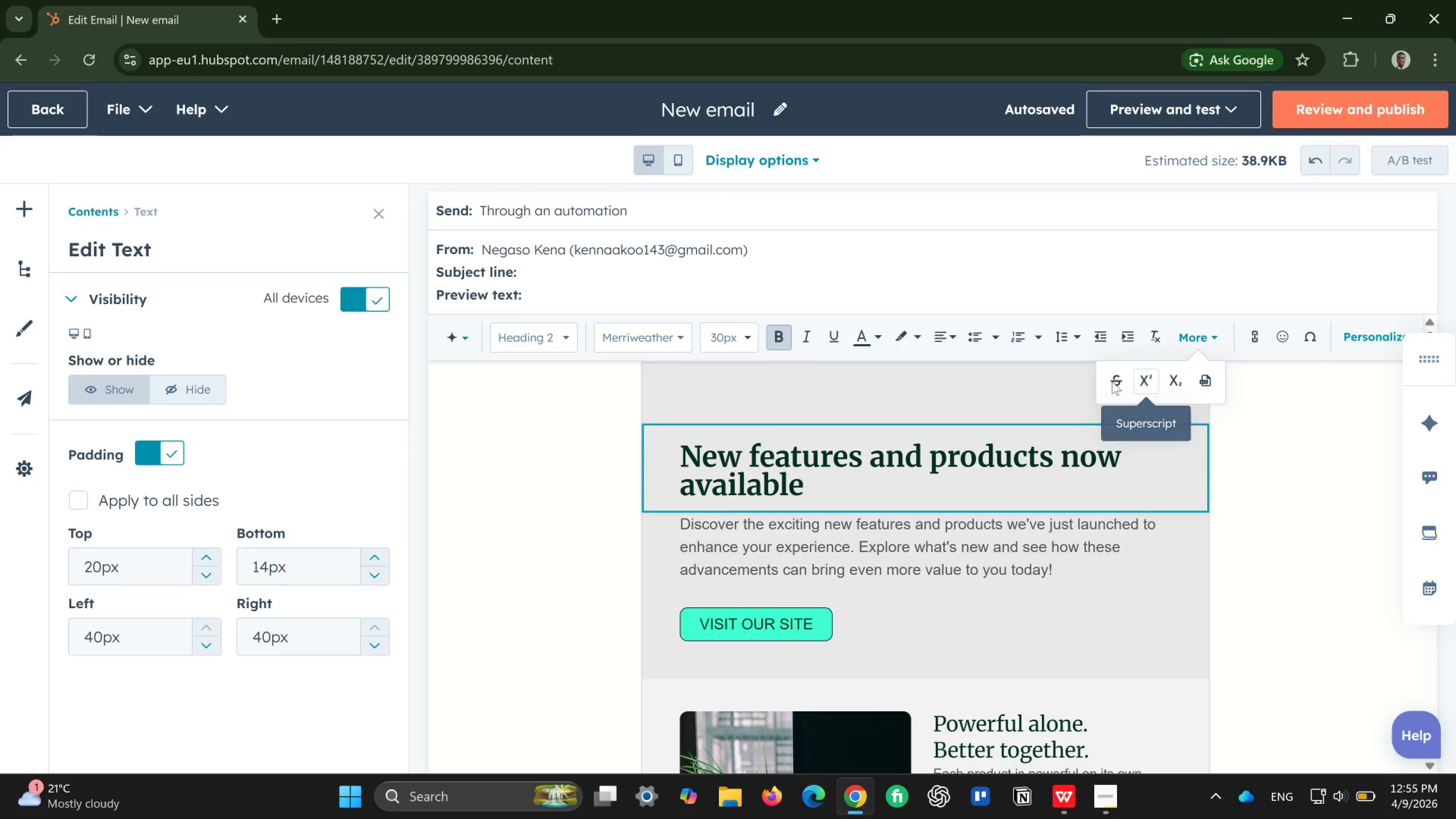 
mouse_move([1122, 326])
 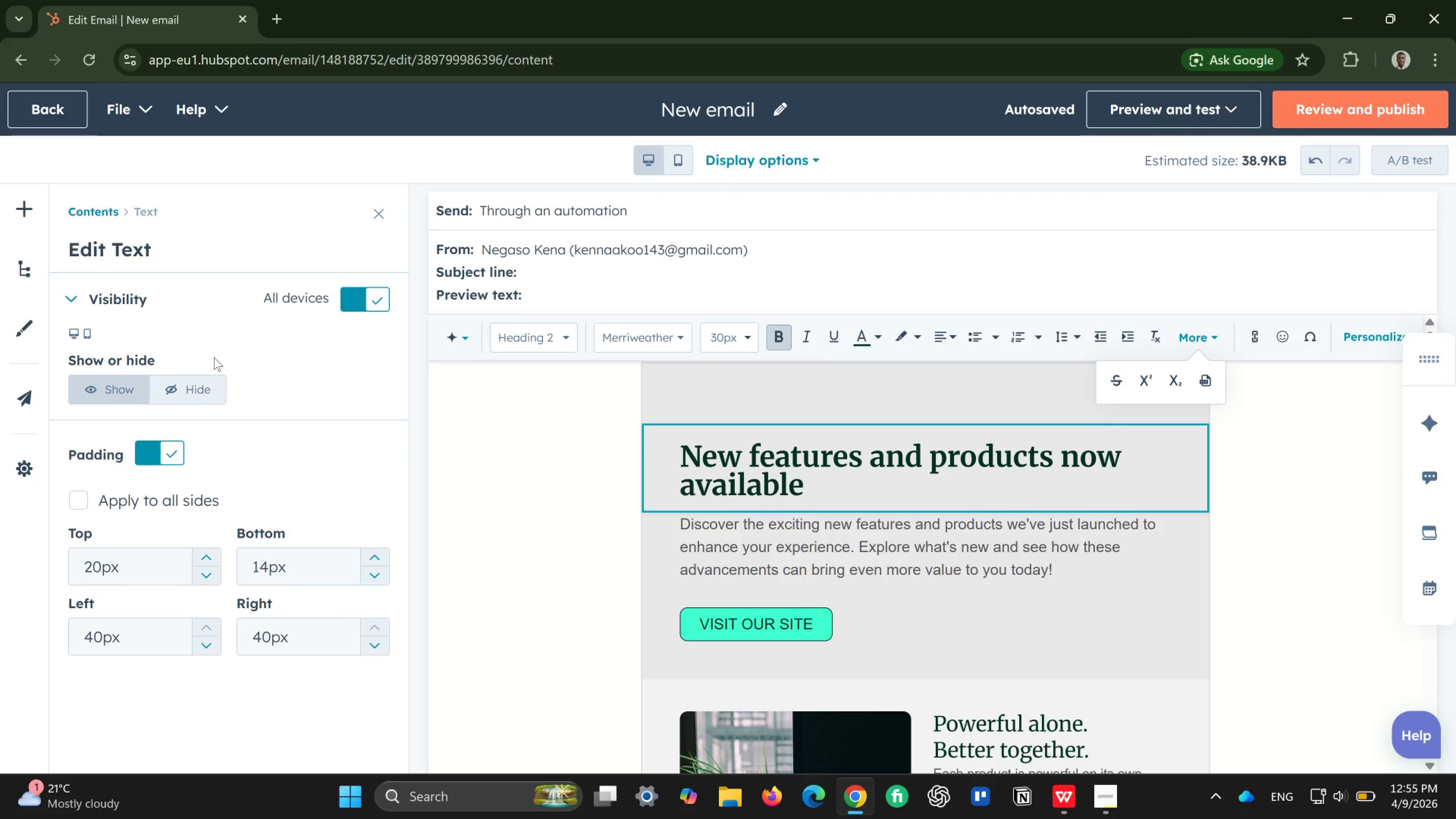 
wait(5.21)
 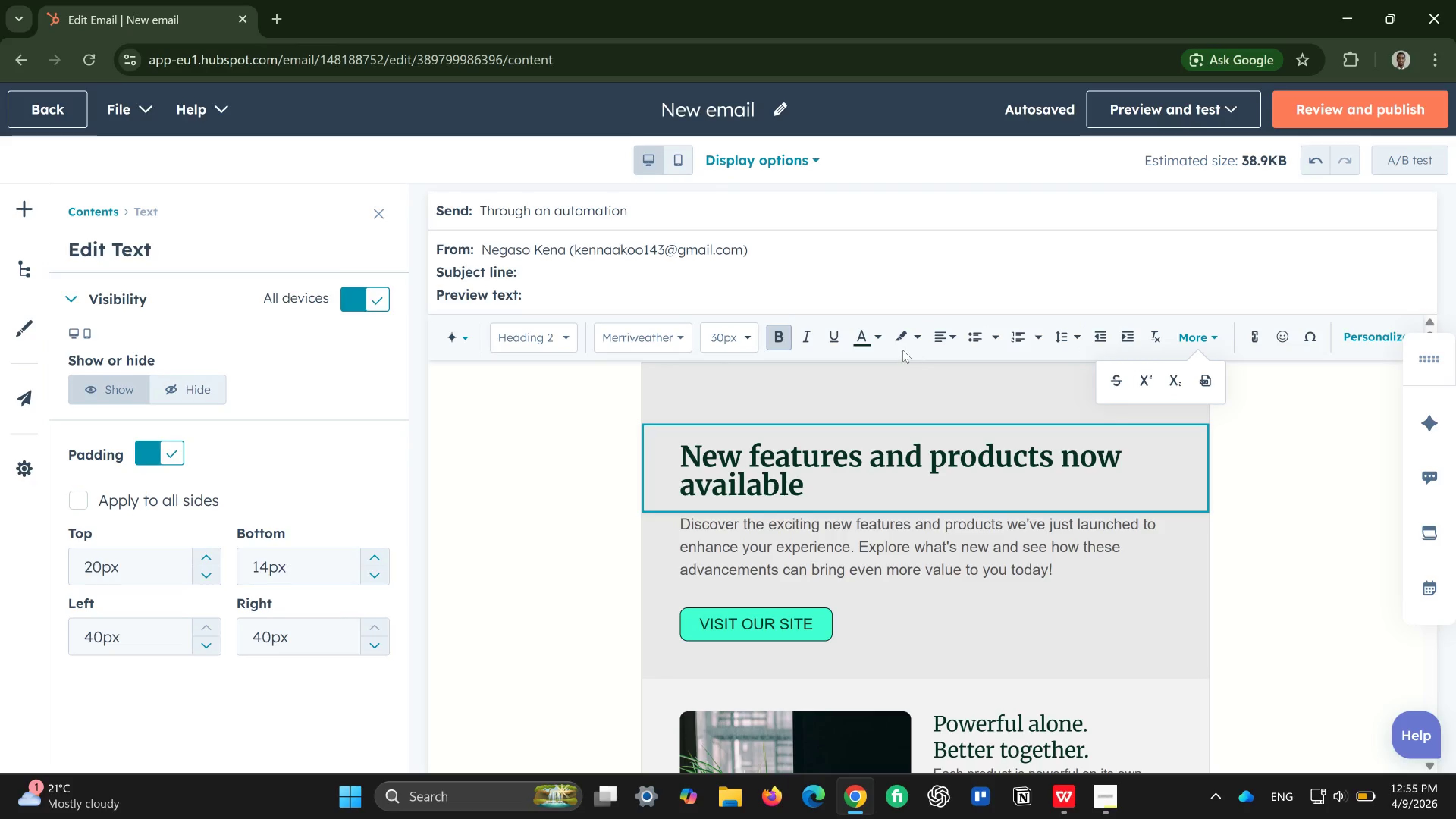 
mouse_move([14, 225])
 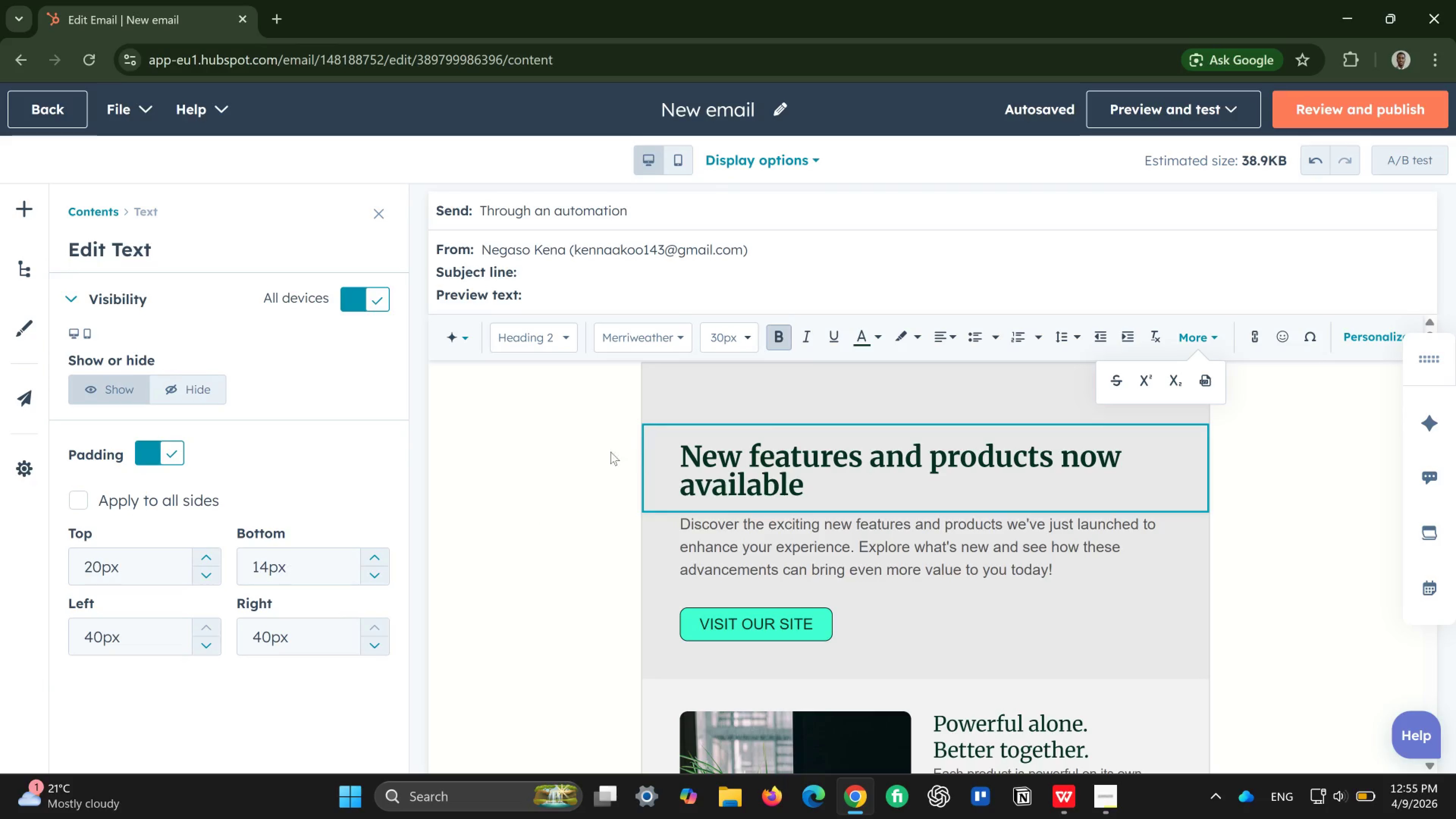 
left_click([679, 384])
 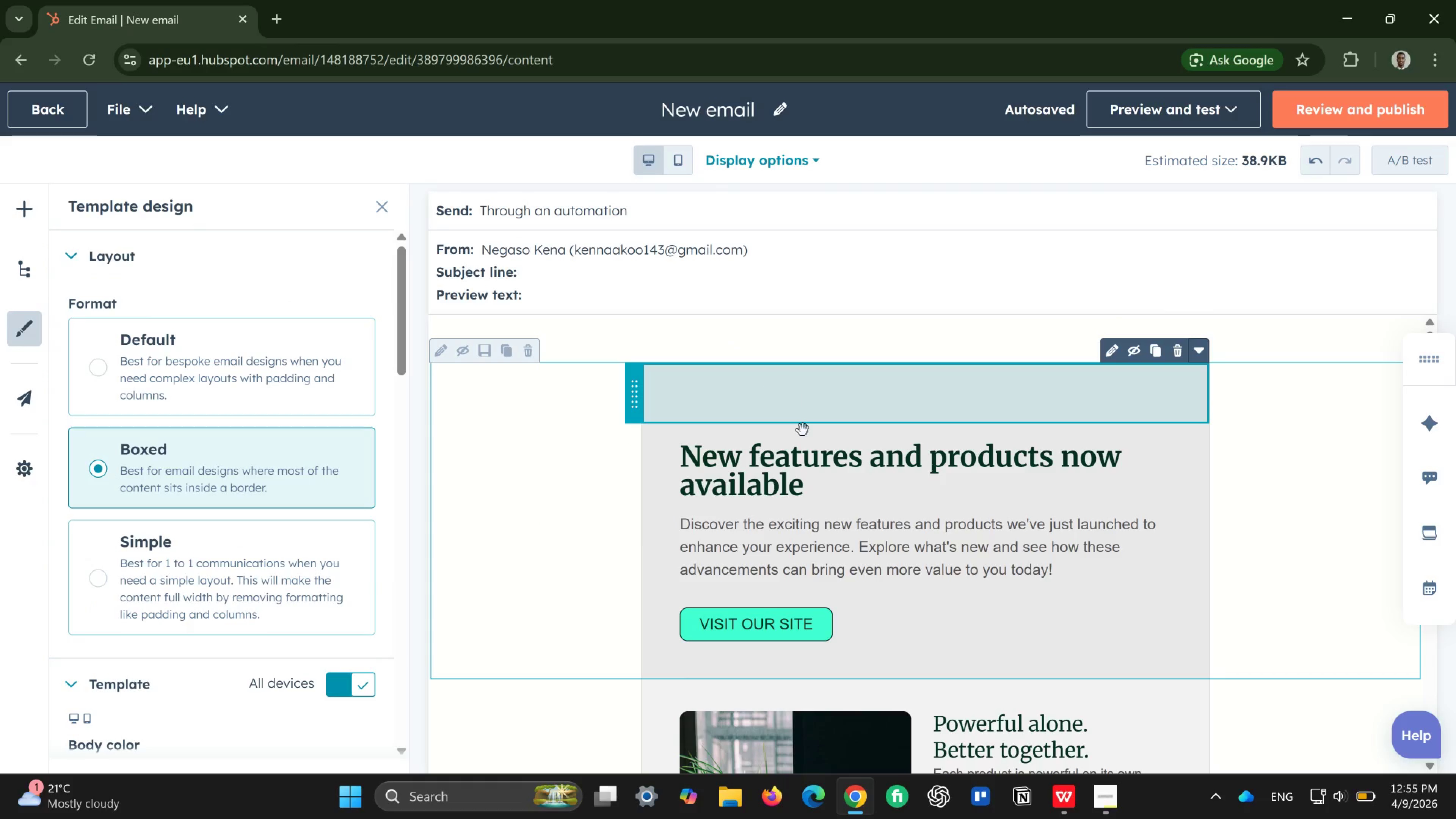 
wait(8.64)
 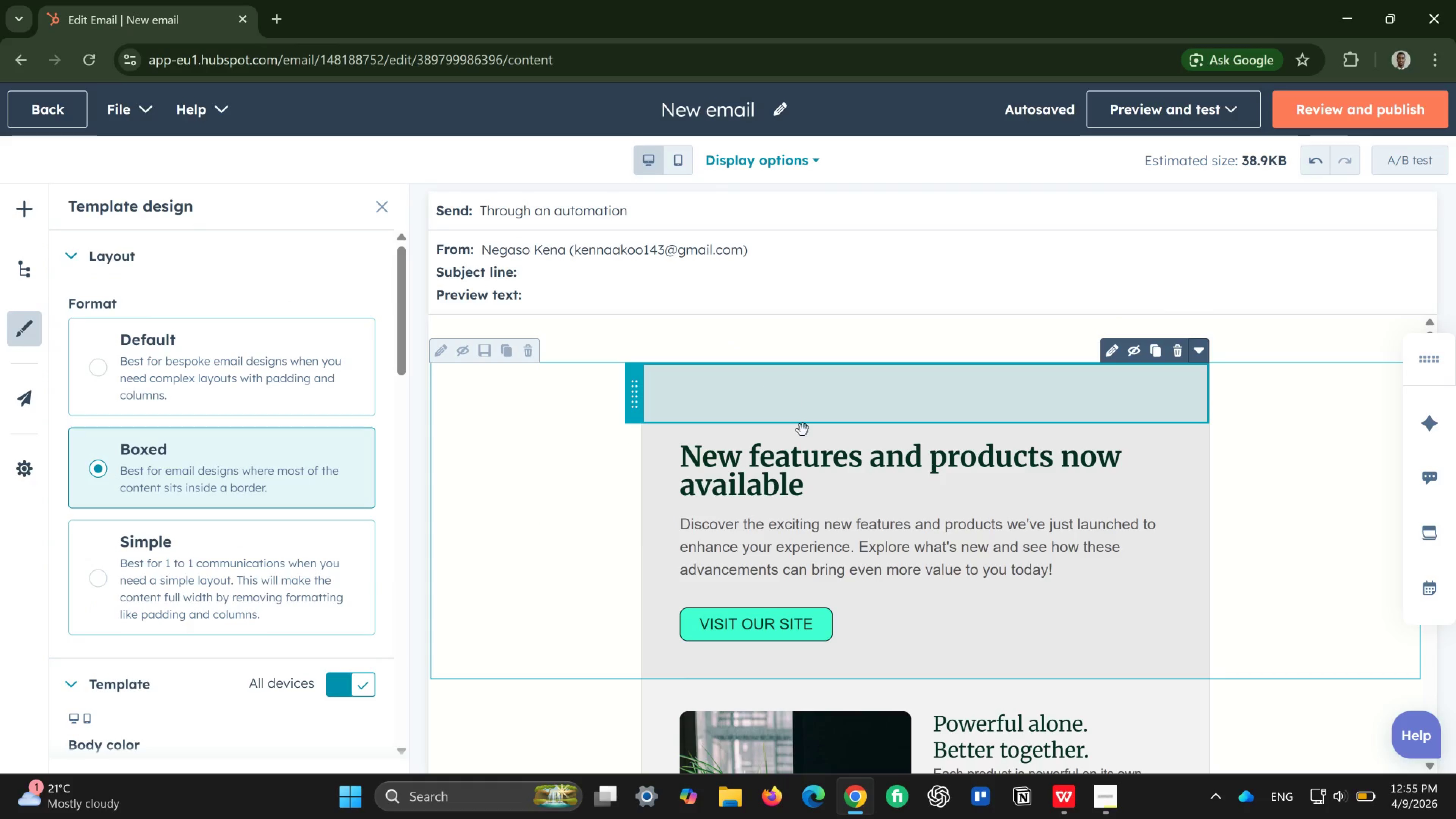 
left_click([879, 403])
 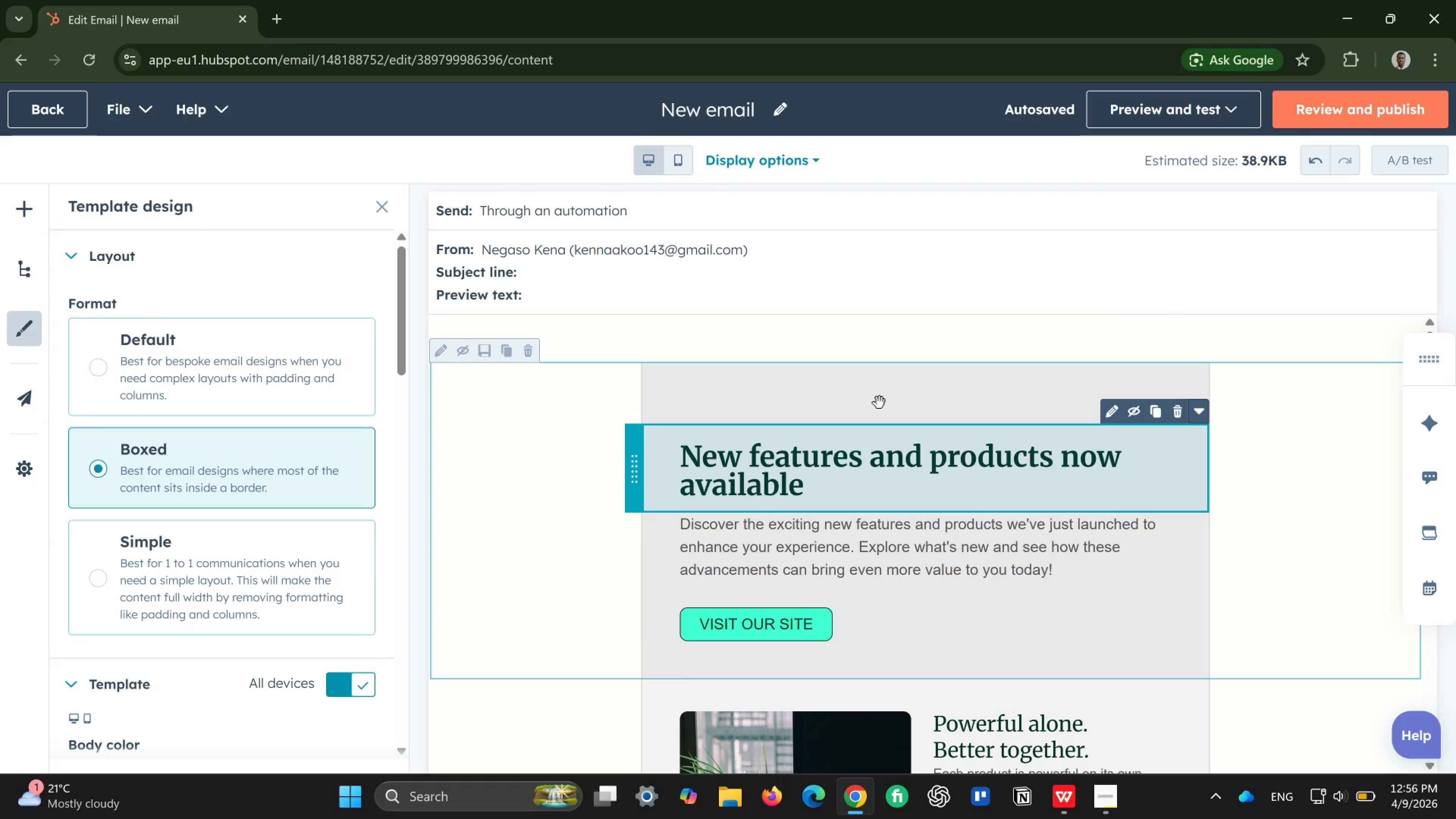 
left_click([879, 403])
 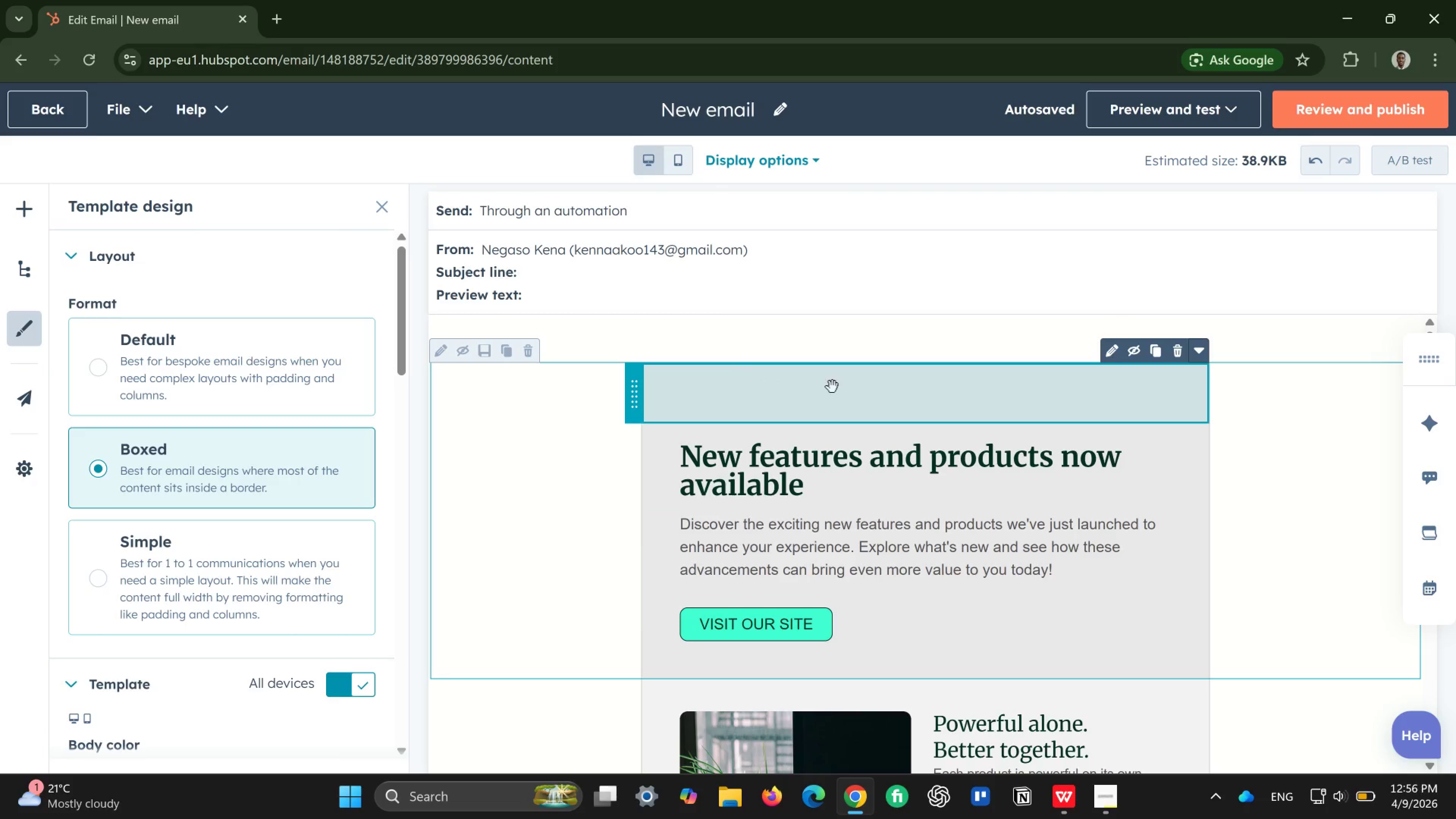 
left_click([820, 390])
 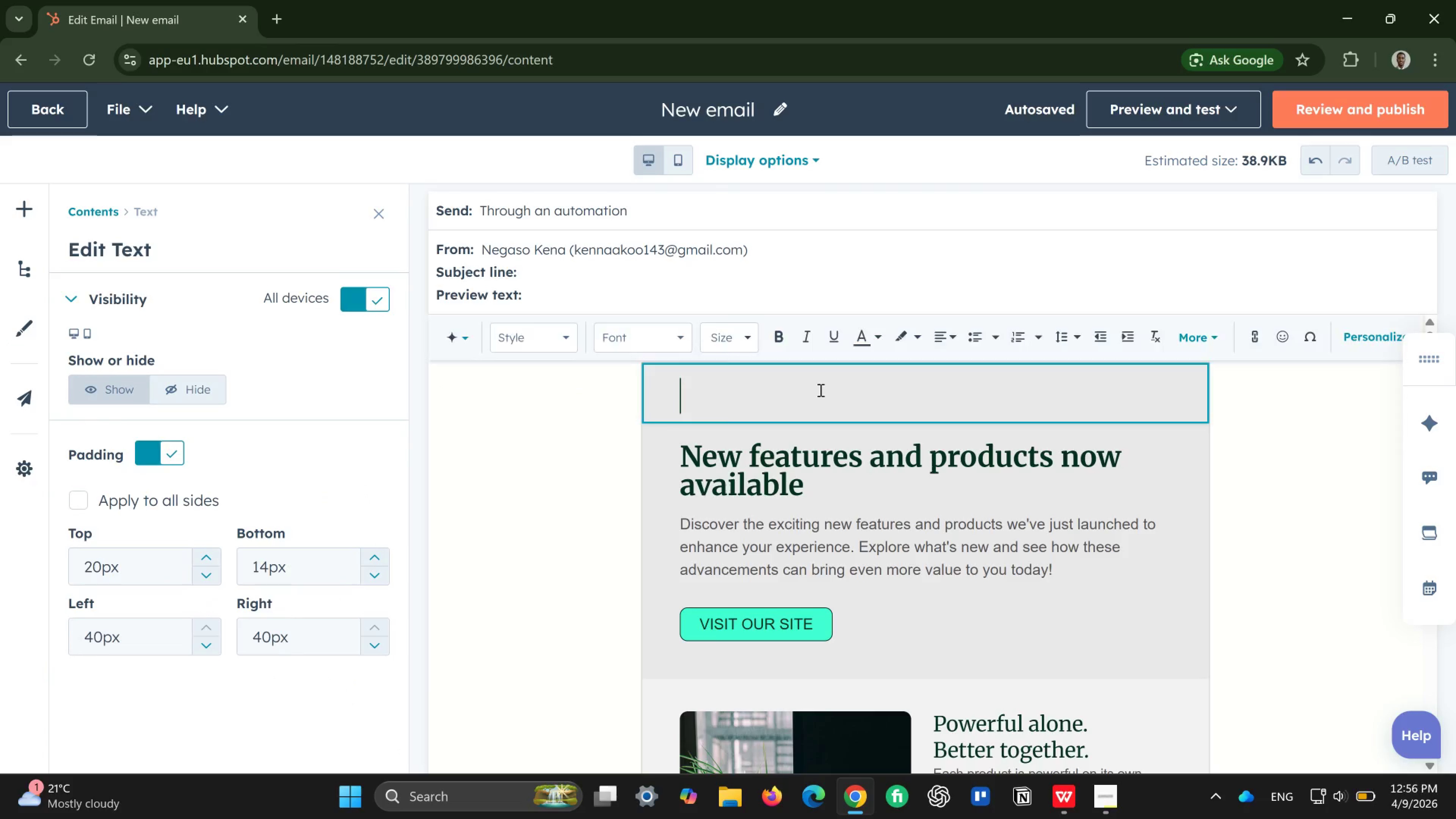 
left_click([820, 390])
 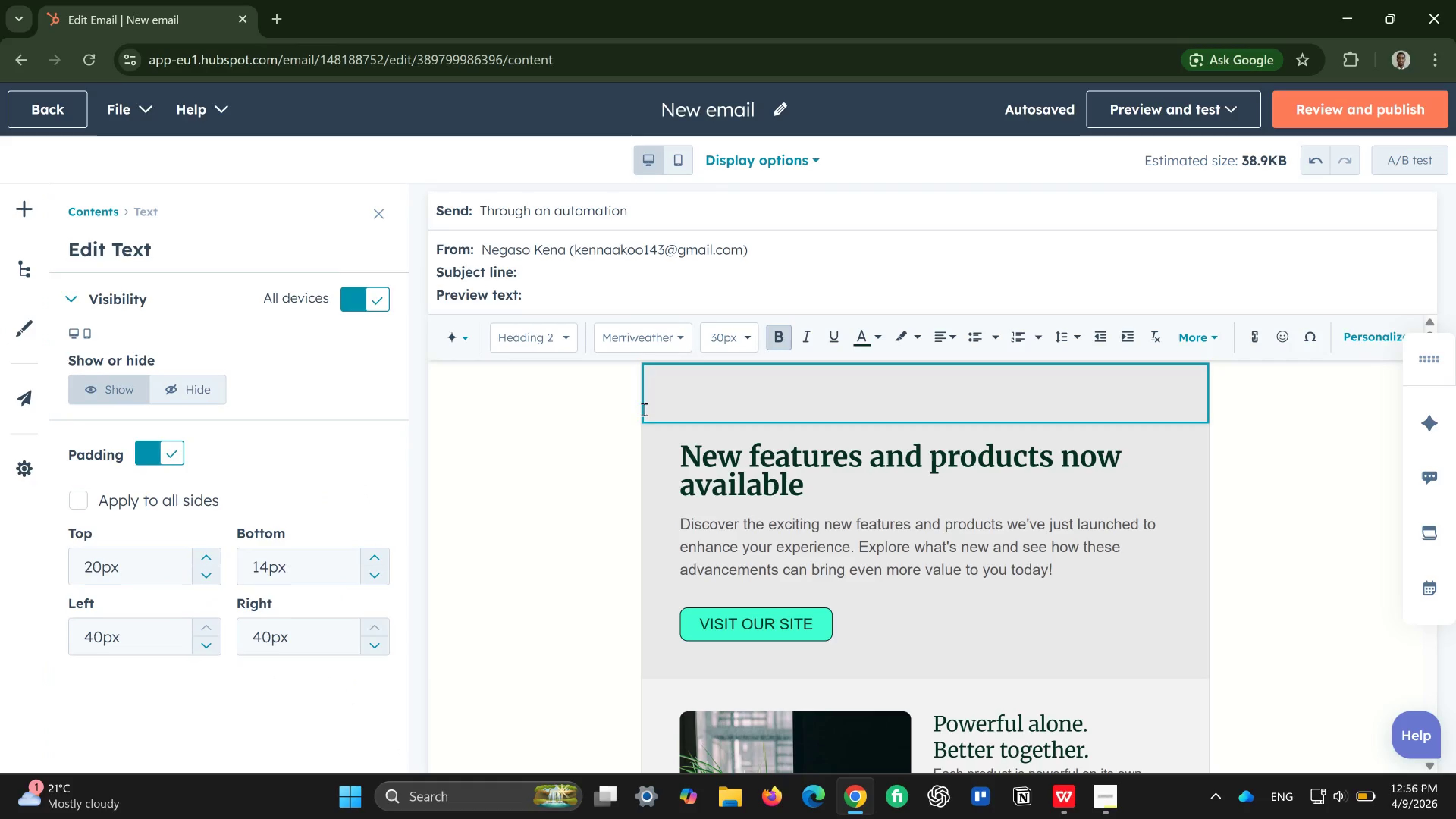 
left_click([595, 395])
 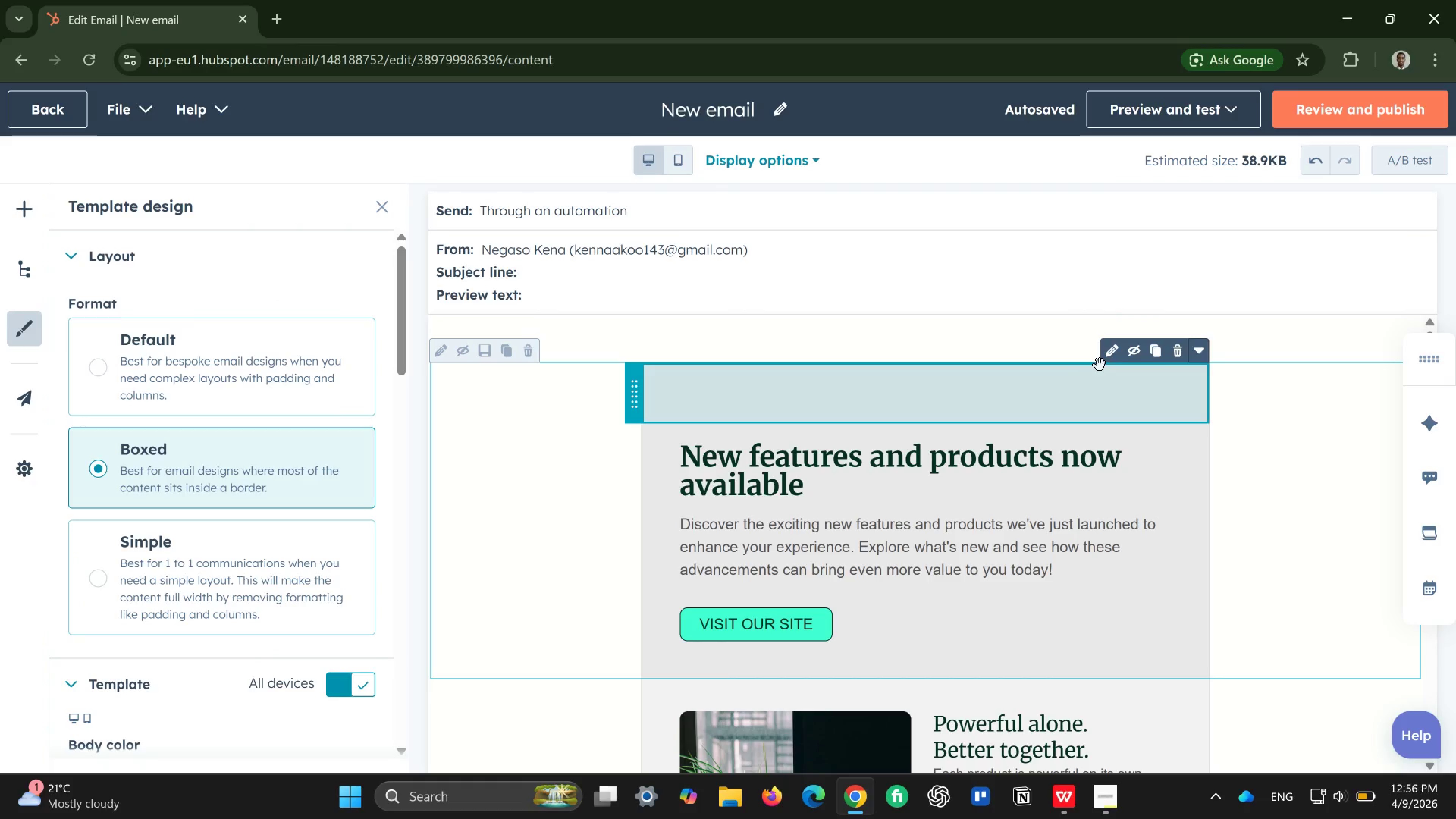 
wait(5.11)
 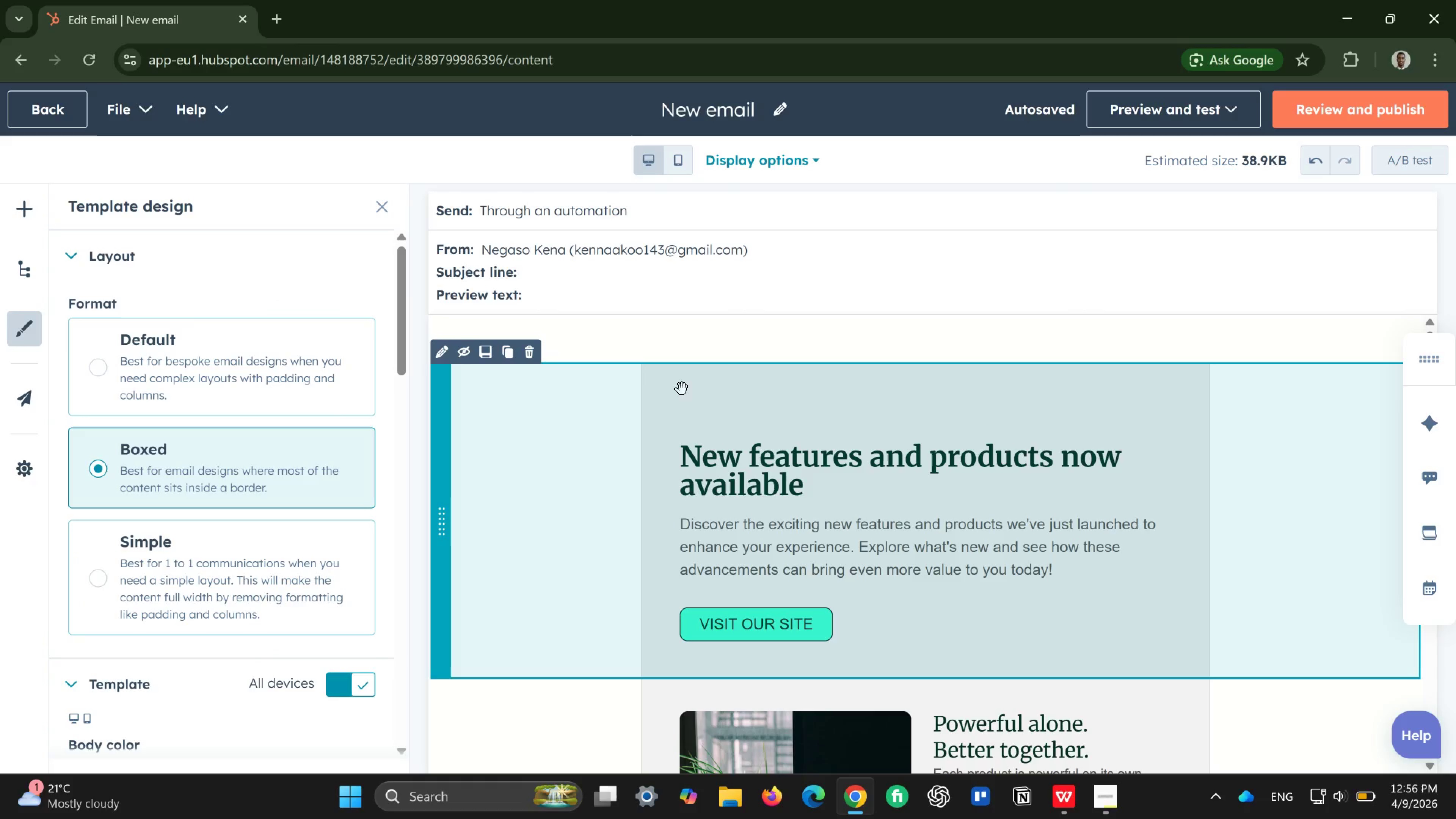 
left_click([1119, 356])
 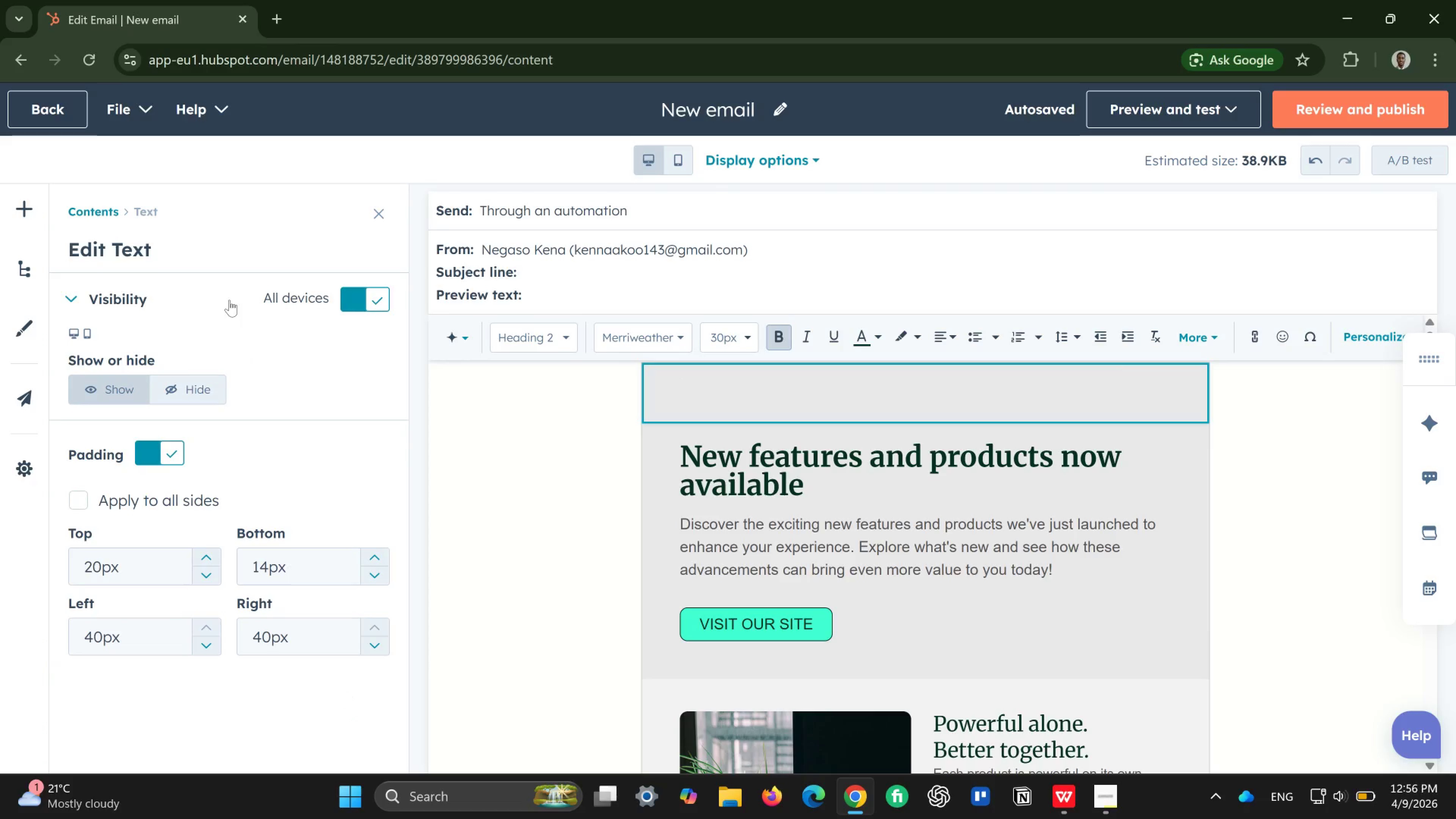 
wait(5.12)
 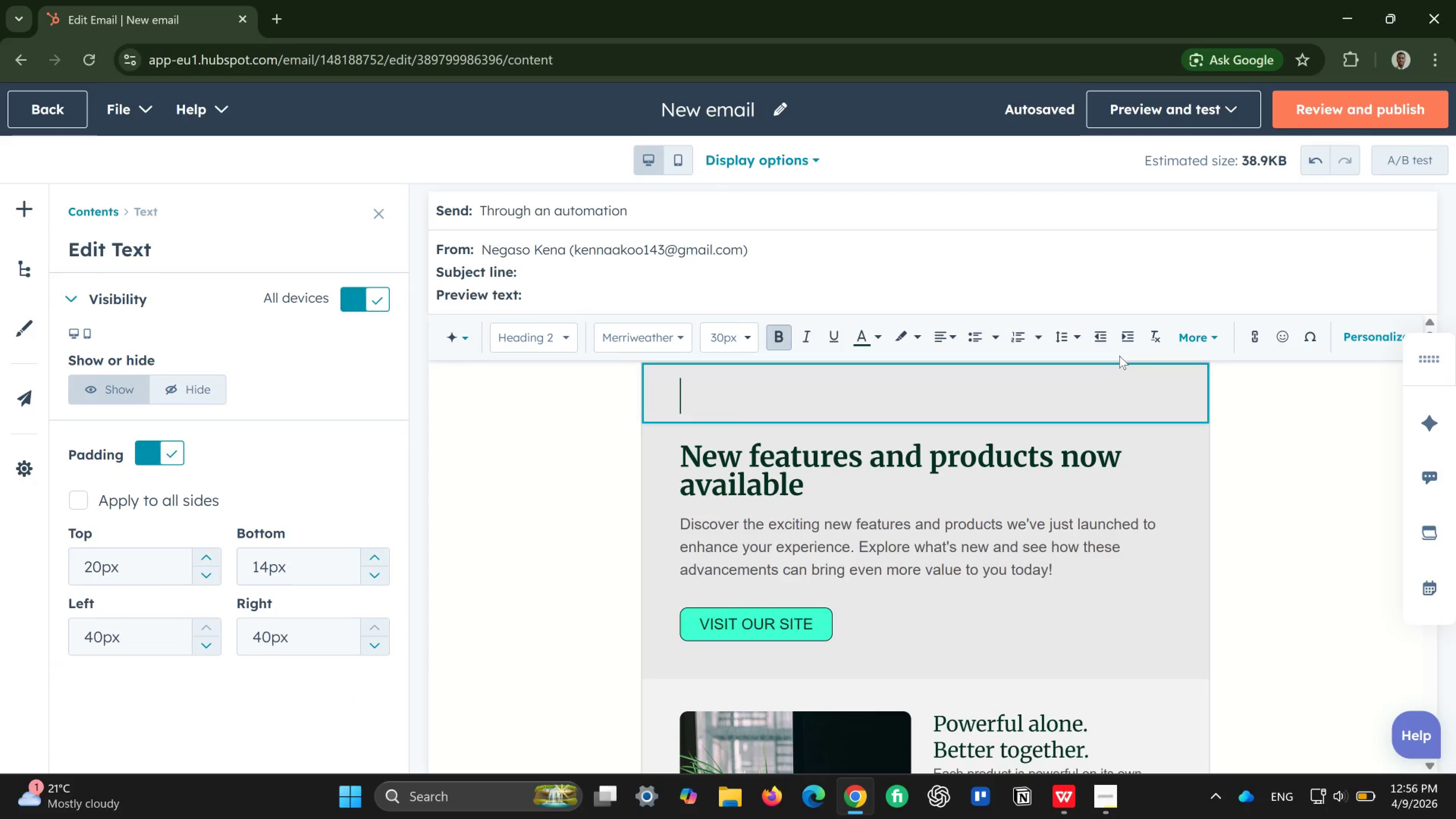 
left_click([73, 306])
 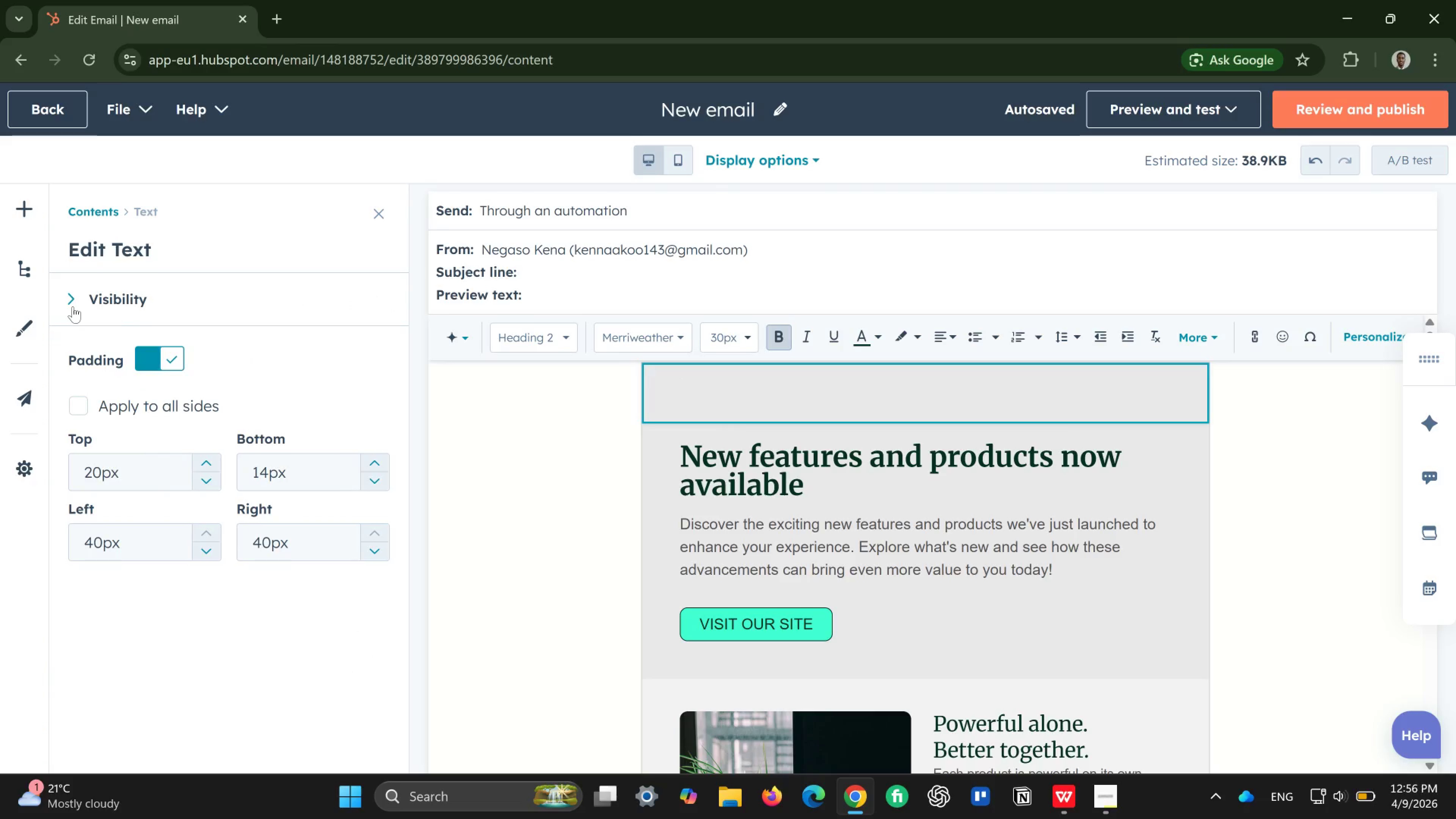 
left_click([73, 306])
 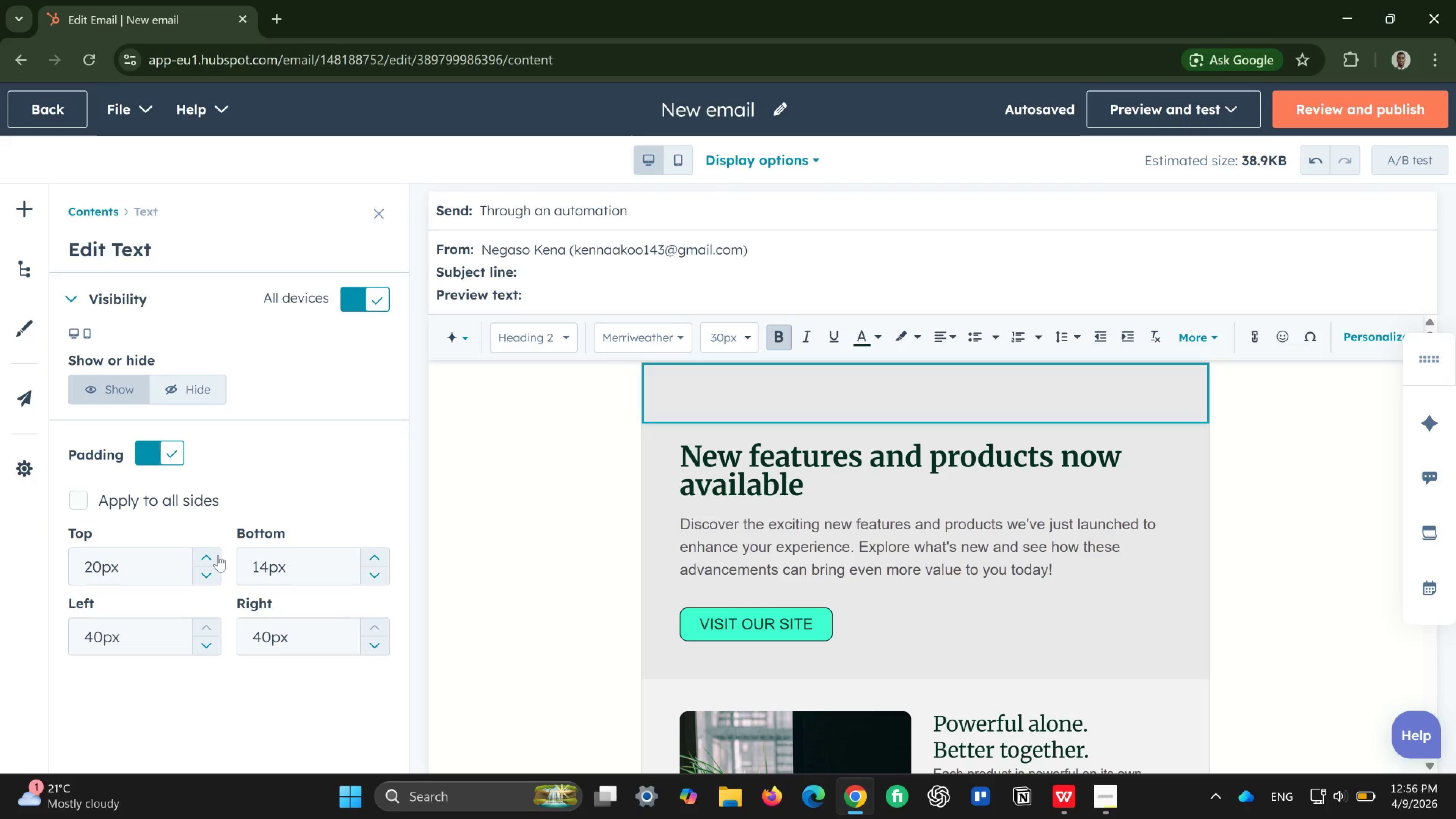 
wait(6.64)
 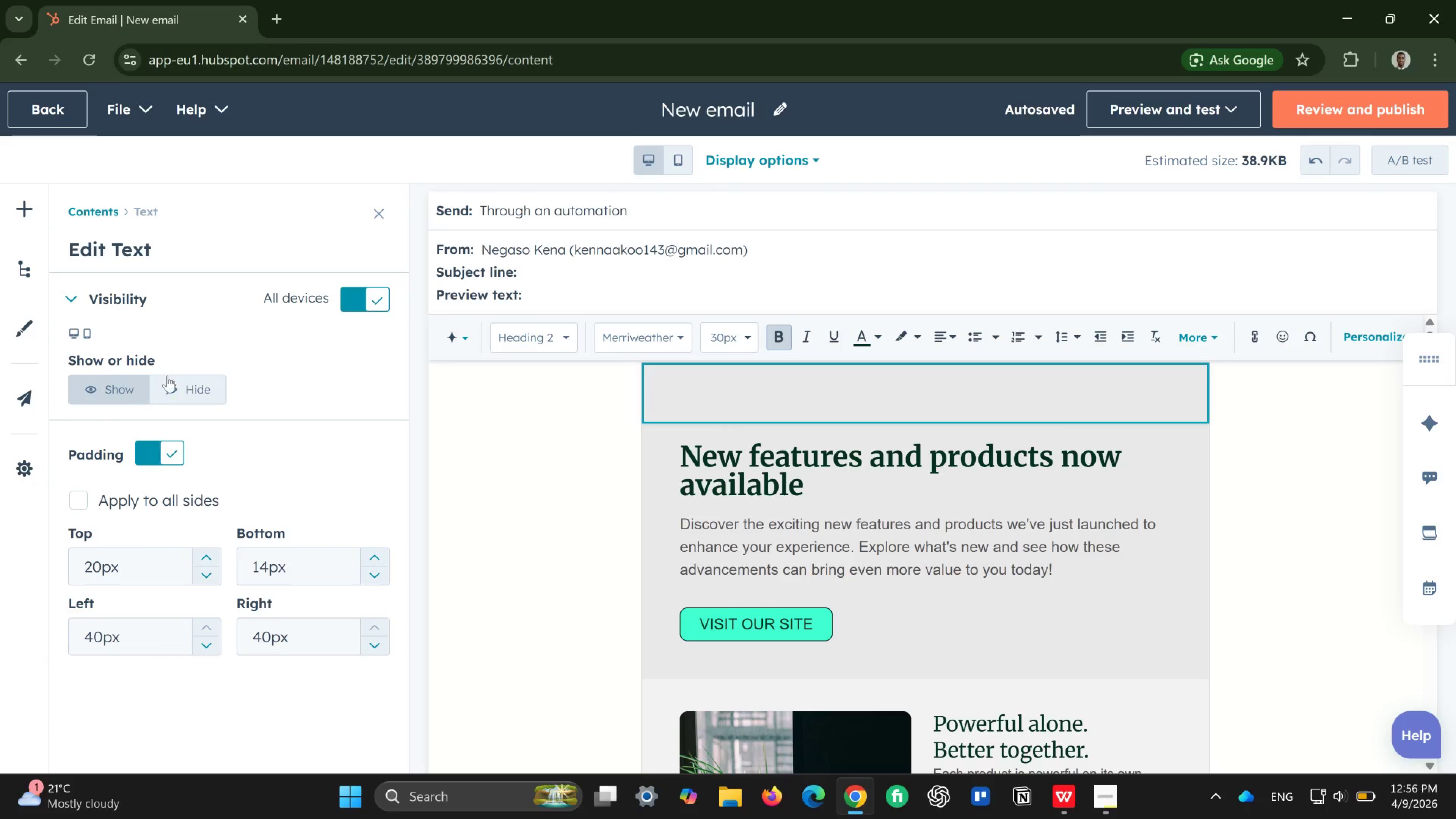 
double_click([211, 551])
 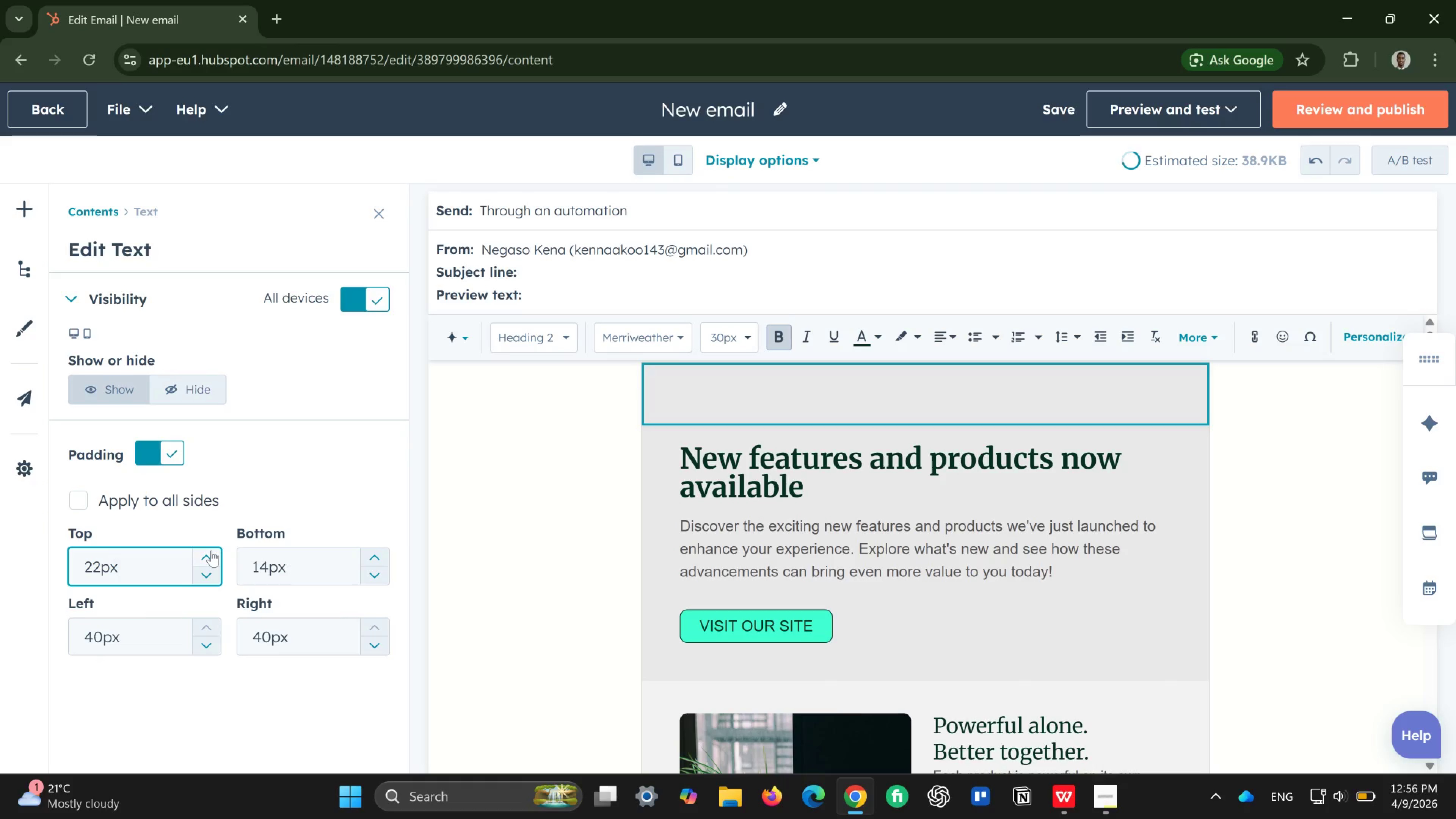 
left_click([211, 551])
 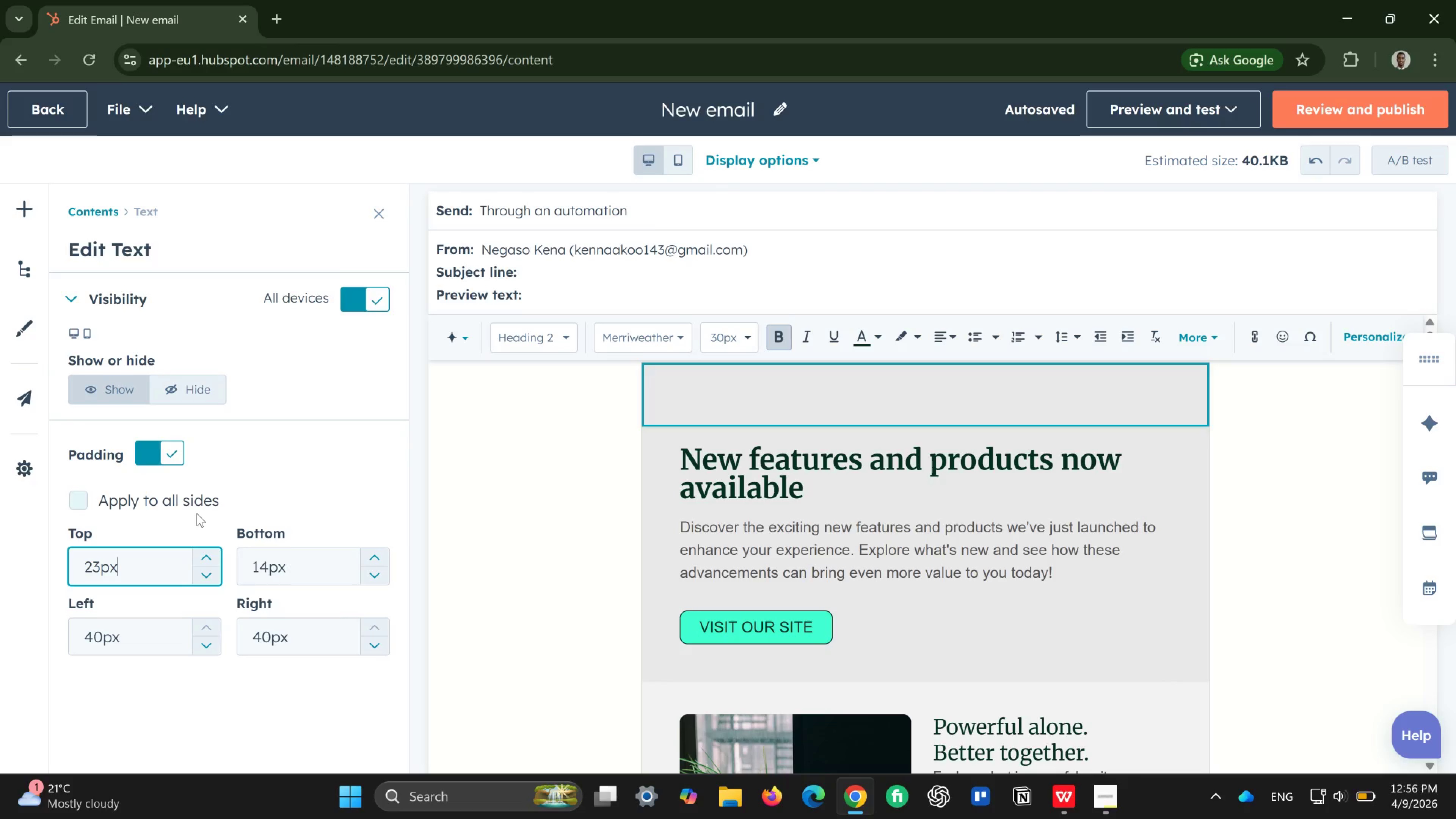 
wait(33.3)
 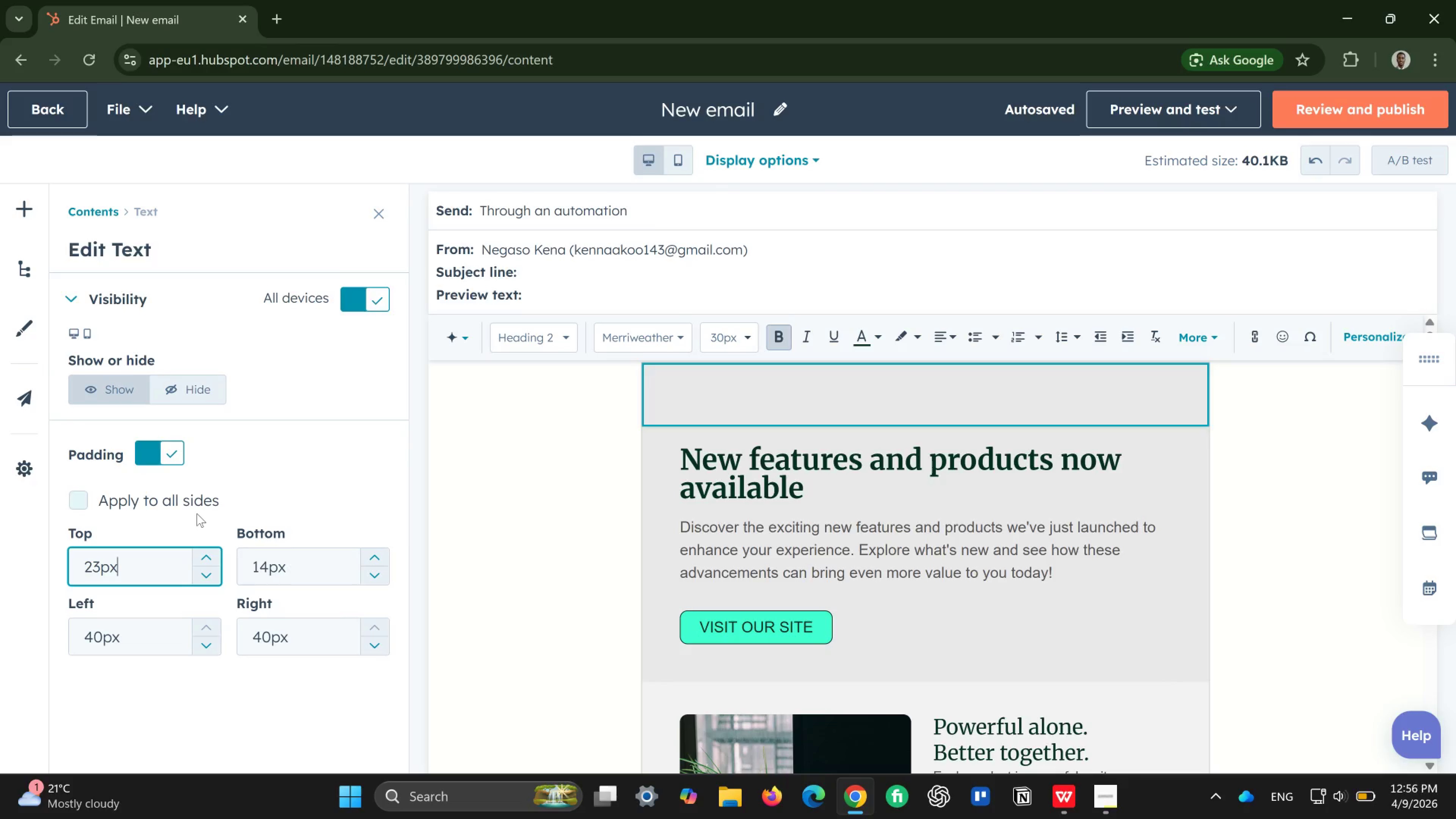 
key(Shift+ShiftLeft)
 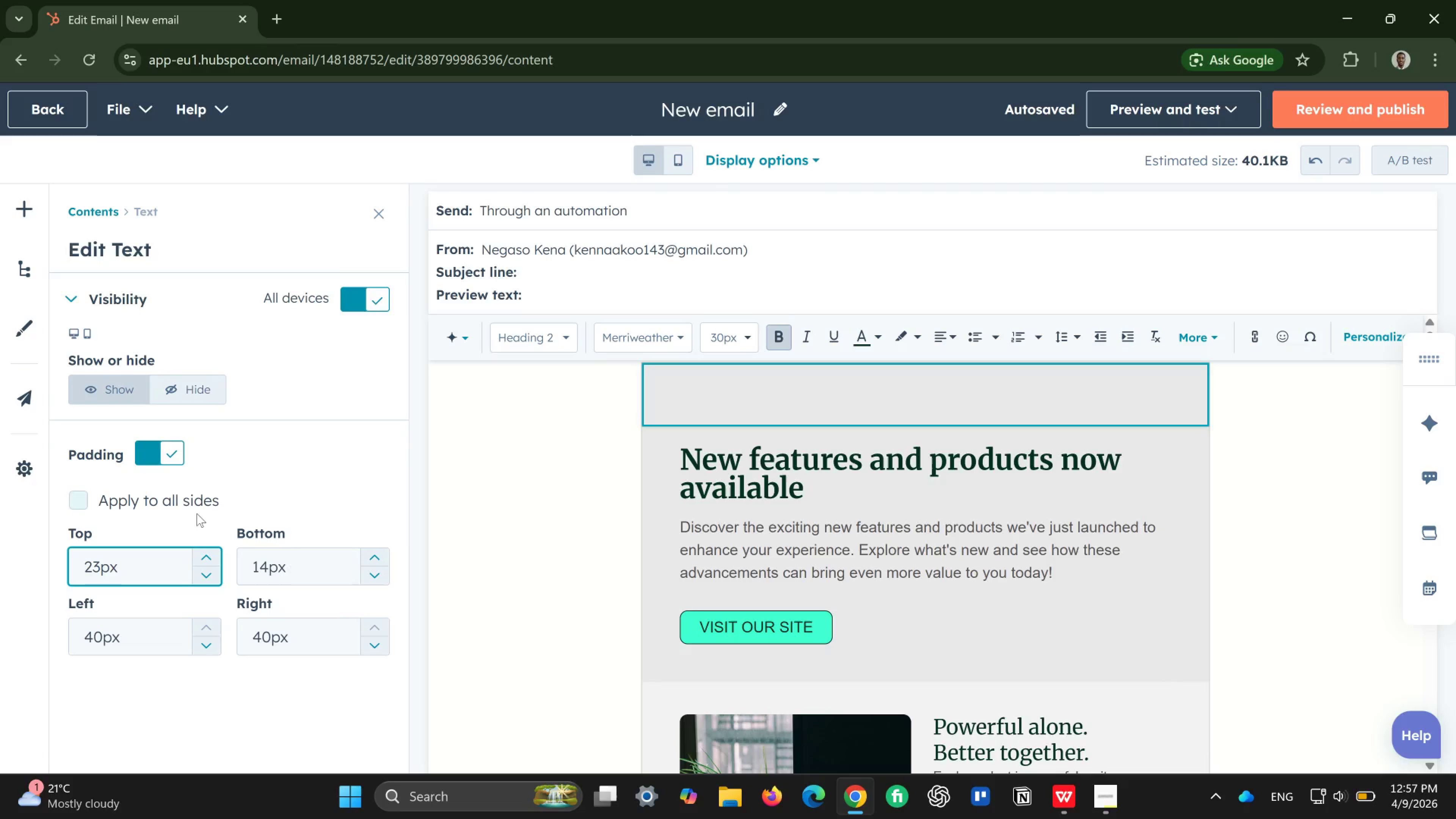 
key(CapsLock)
 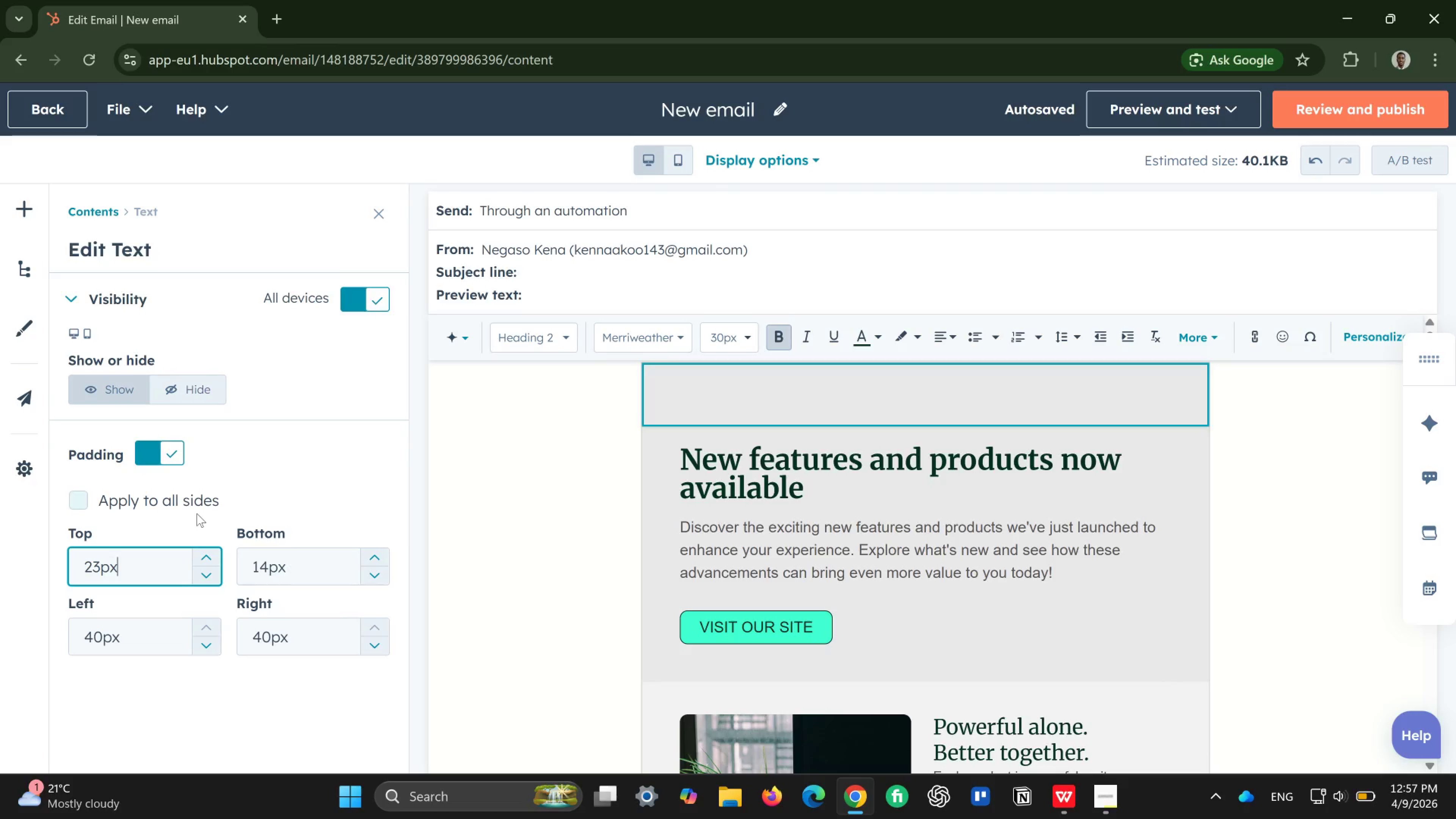 
key(A)
 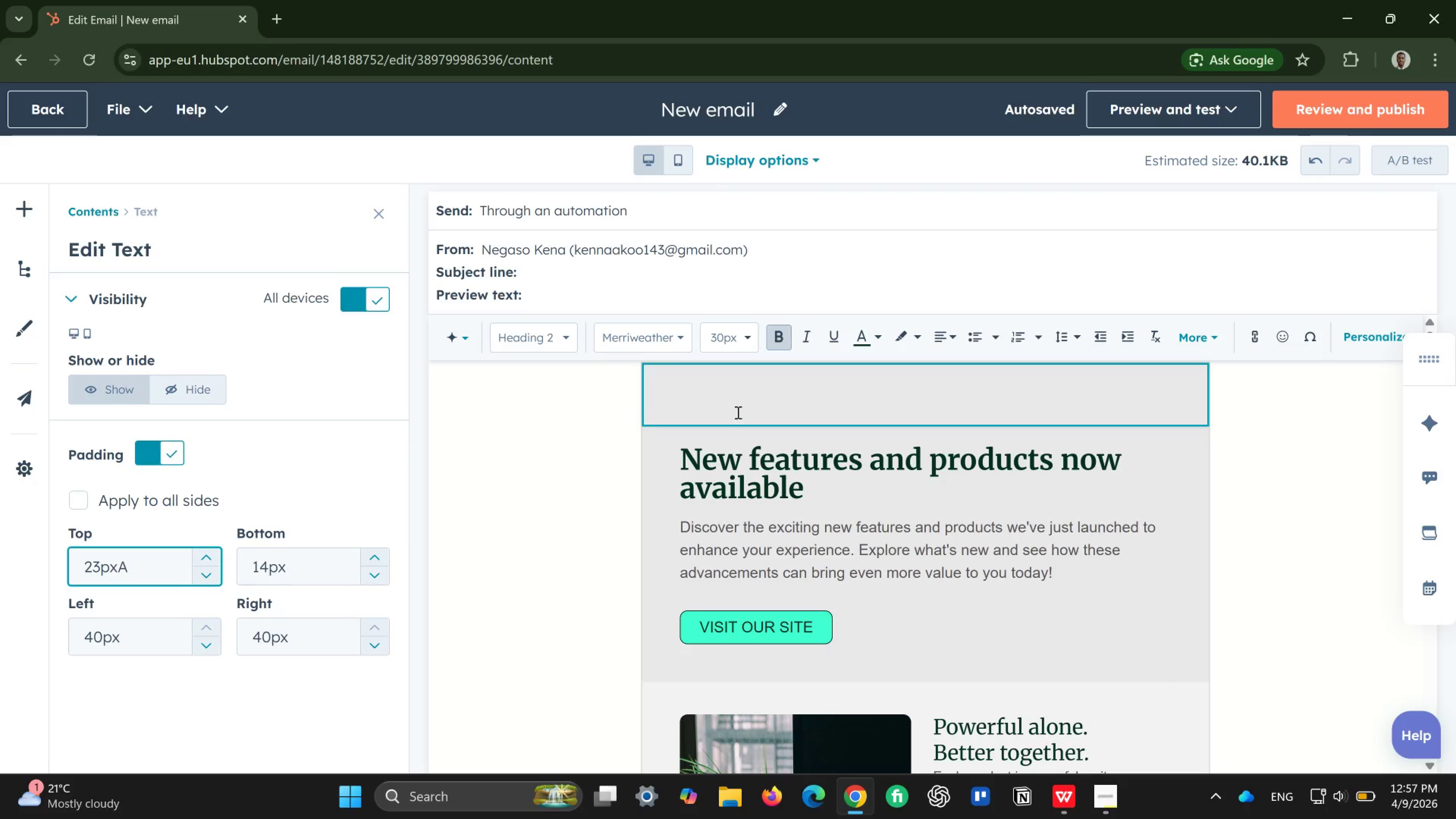 
left_click([840, 384])
 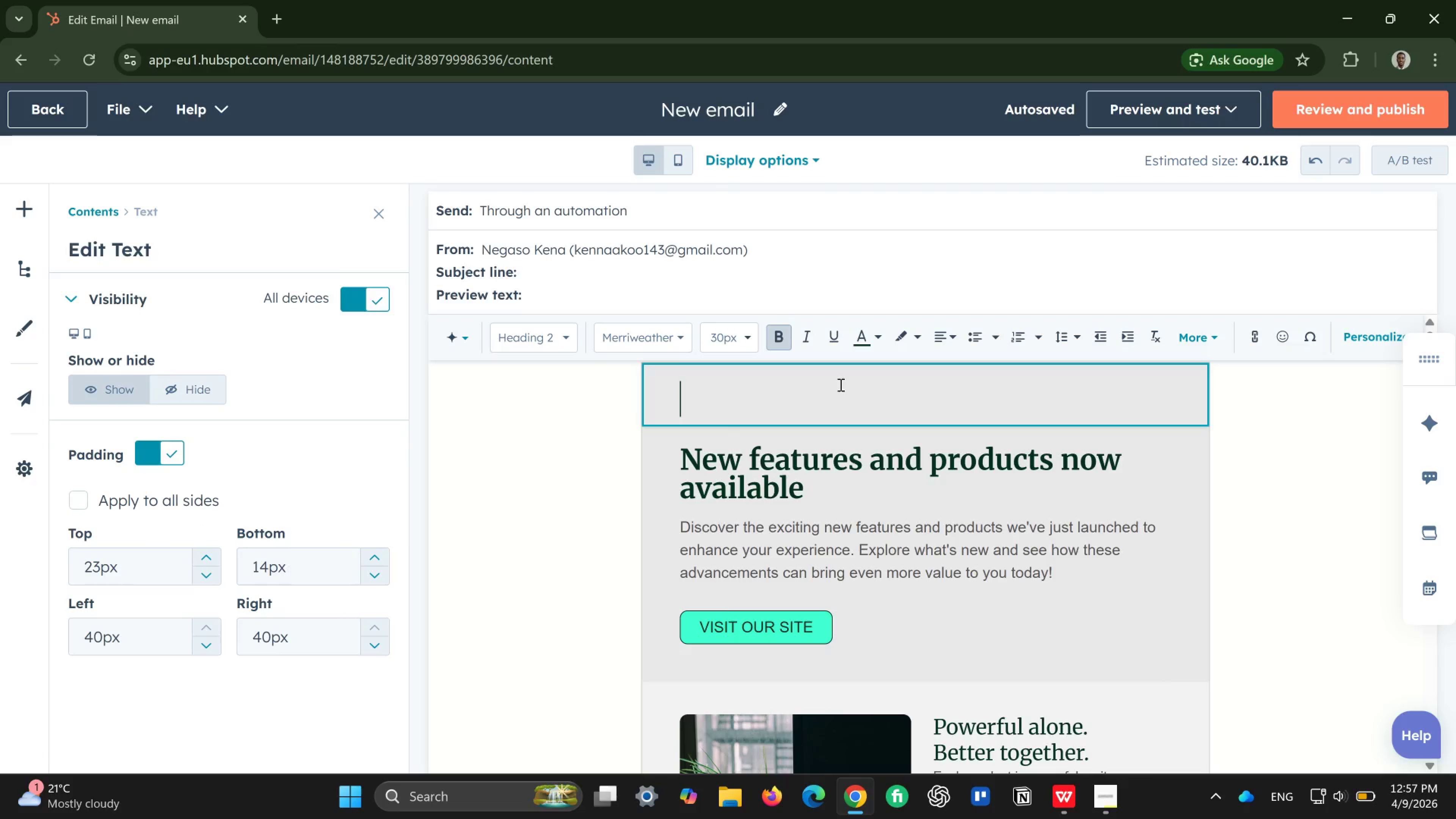 
type(ALPINE FOREST CLER)
key(Backspace)
type(AROUT)
 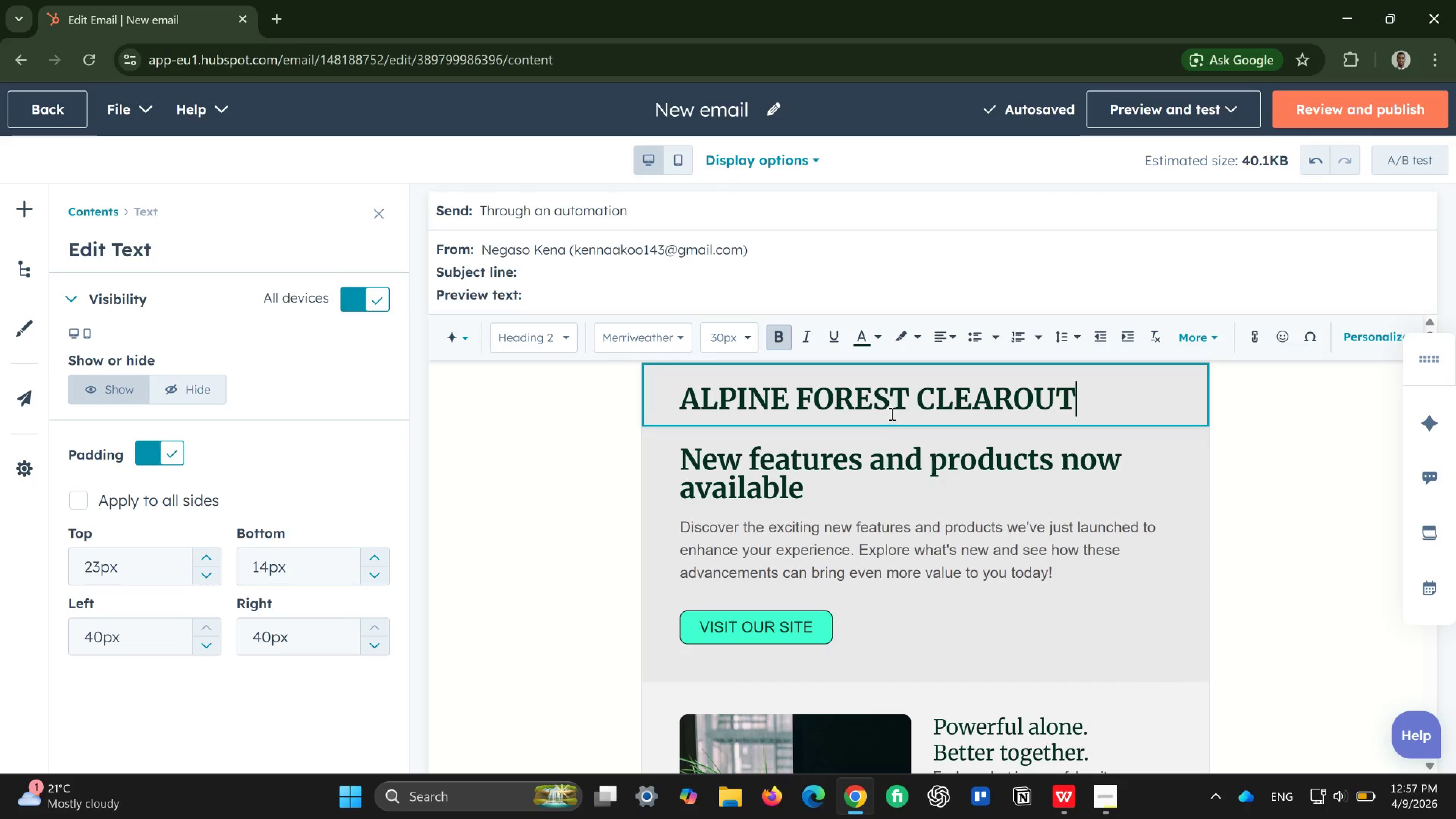 
wait(5.79)
 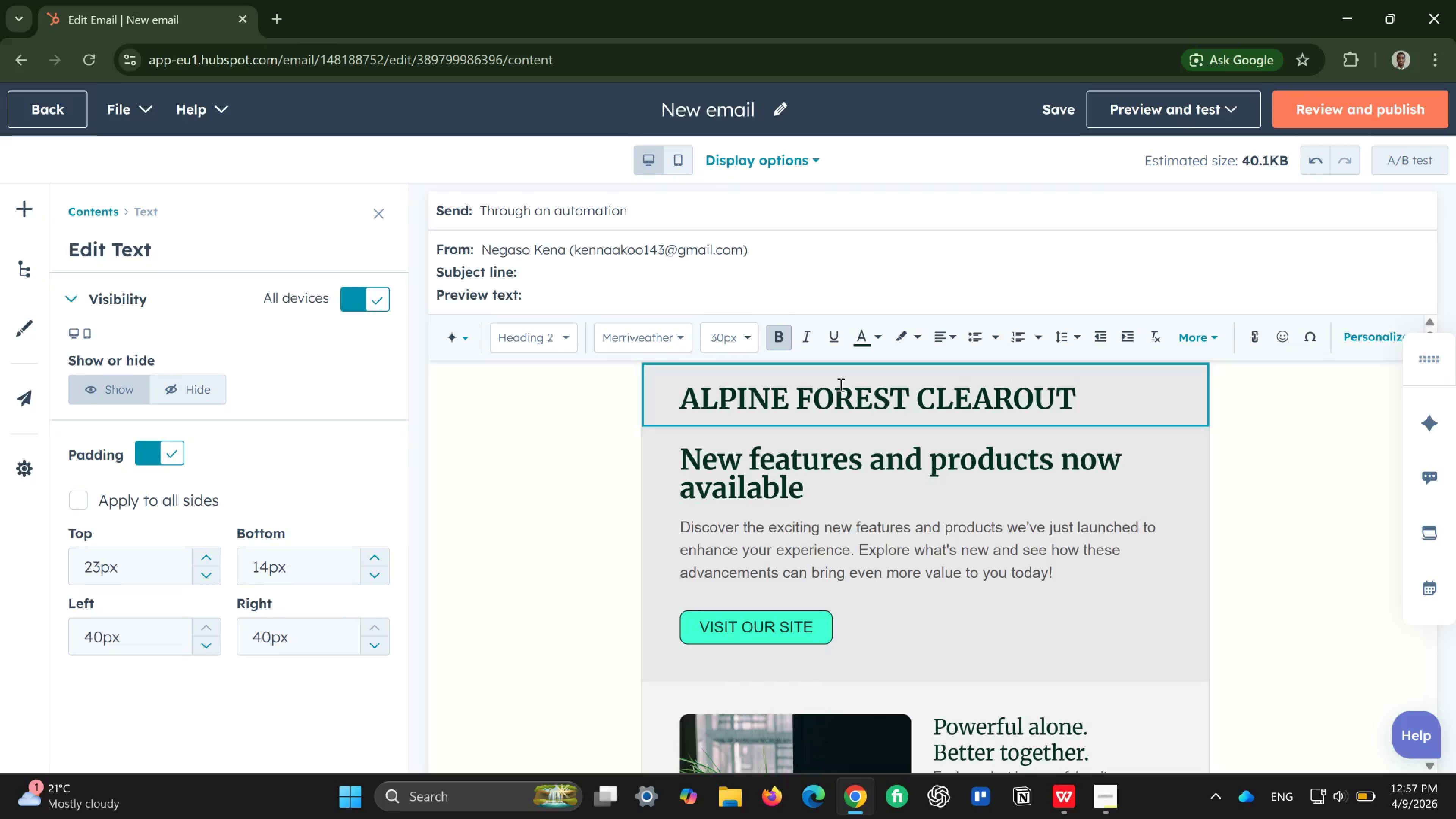 
left_click([879, 336])
 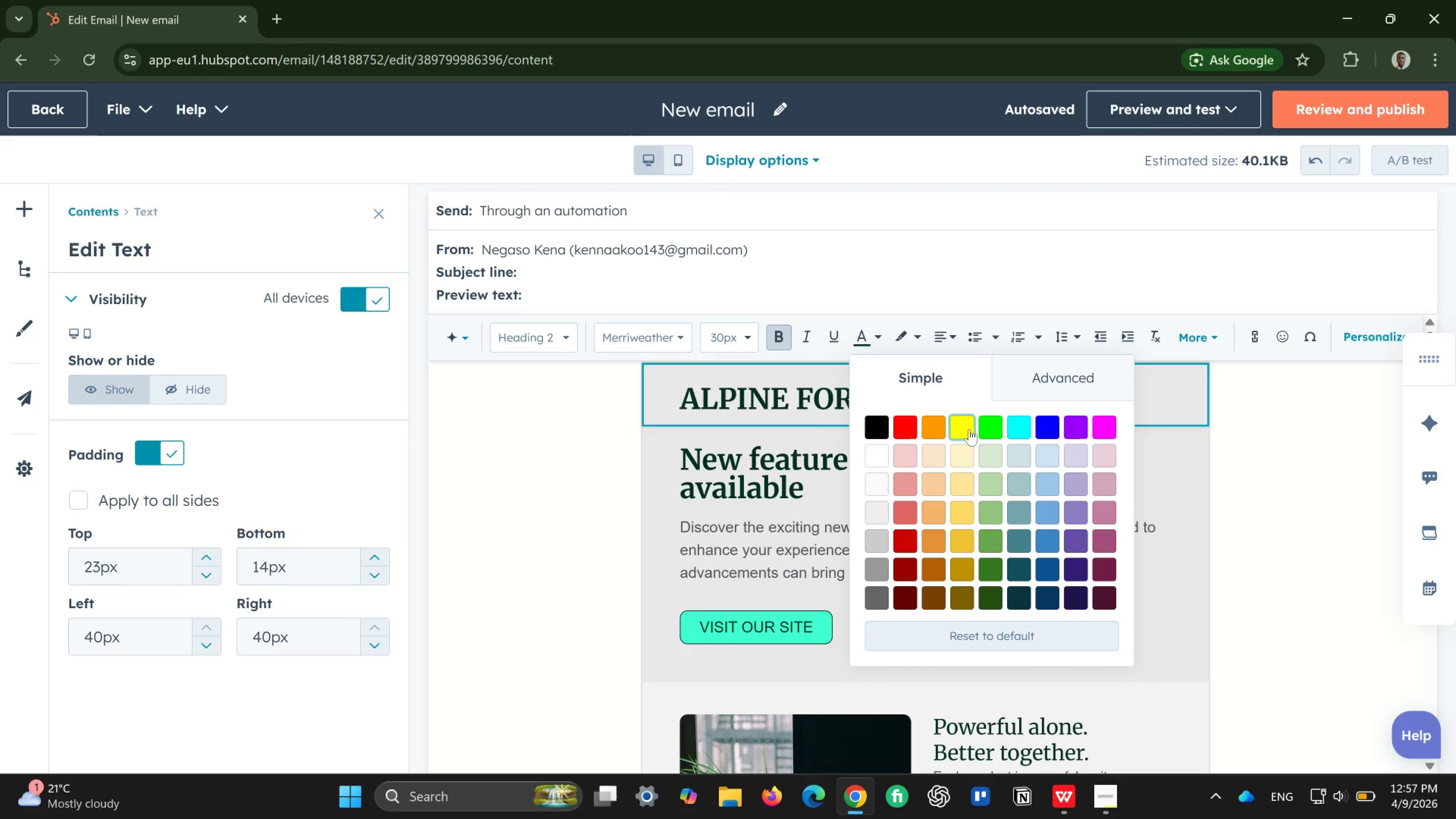 
wait(10.21)
 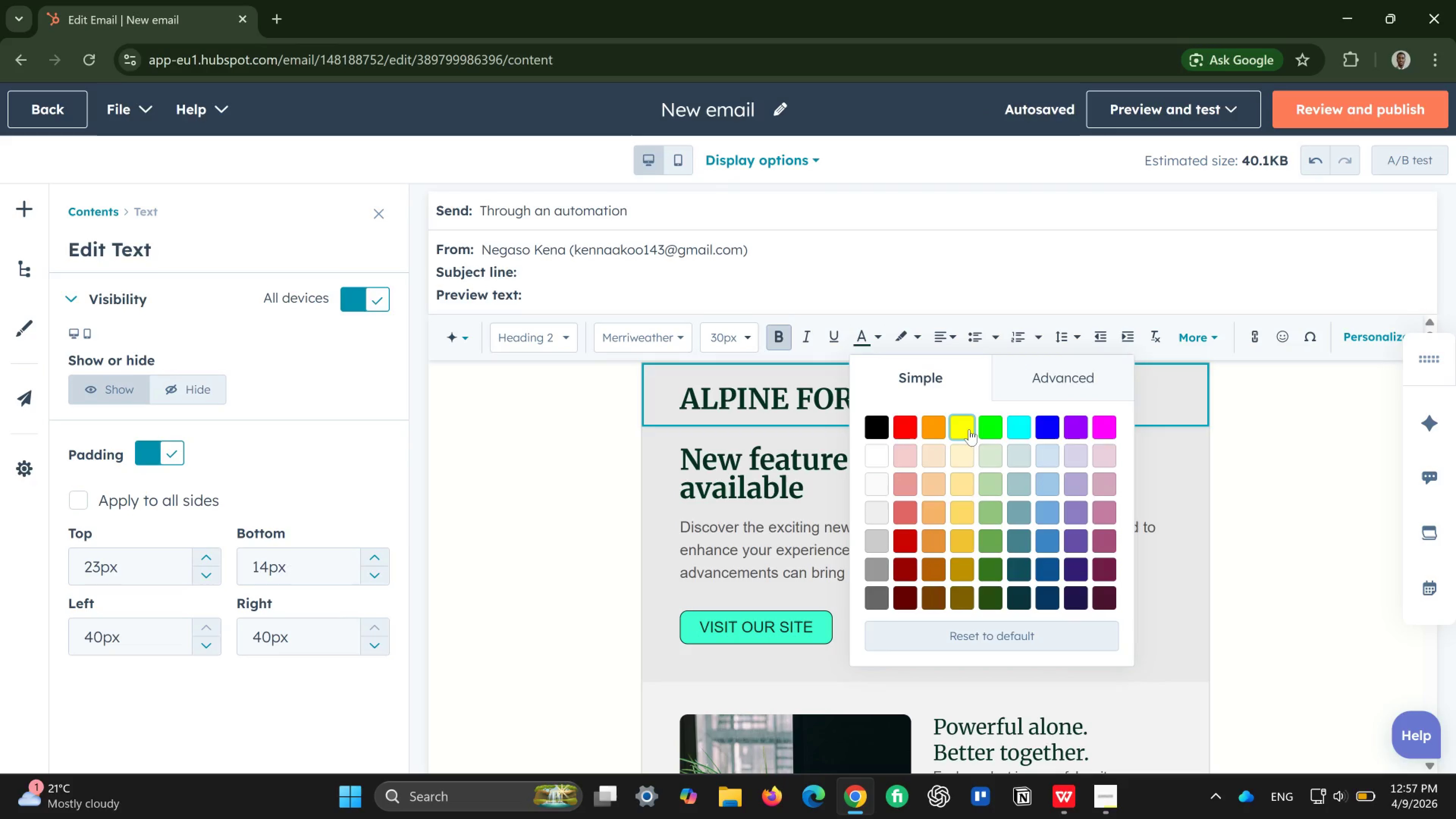 
left_click([990, 530])
 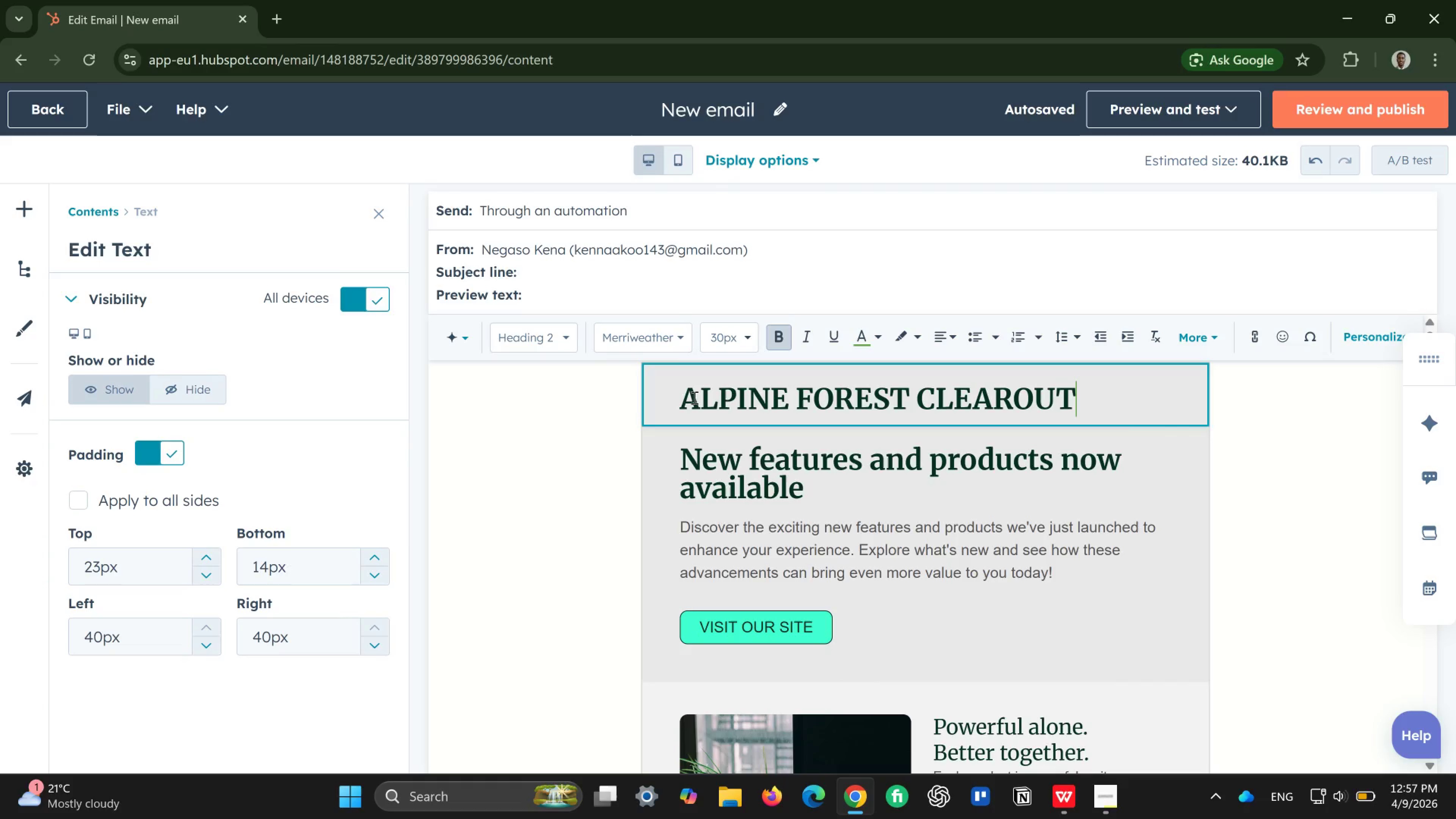 
left_click_drag(start_coordinate=[676, 395], to_coordinate=[1147, 393])
 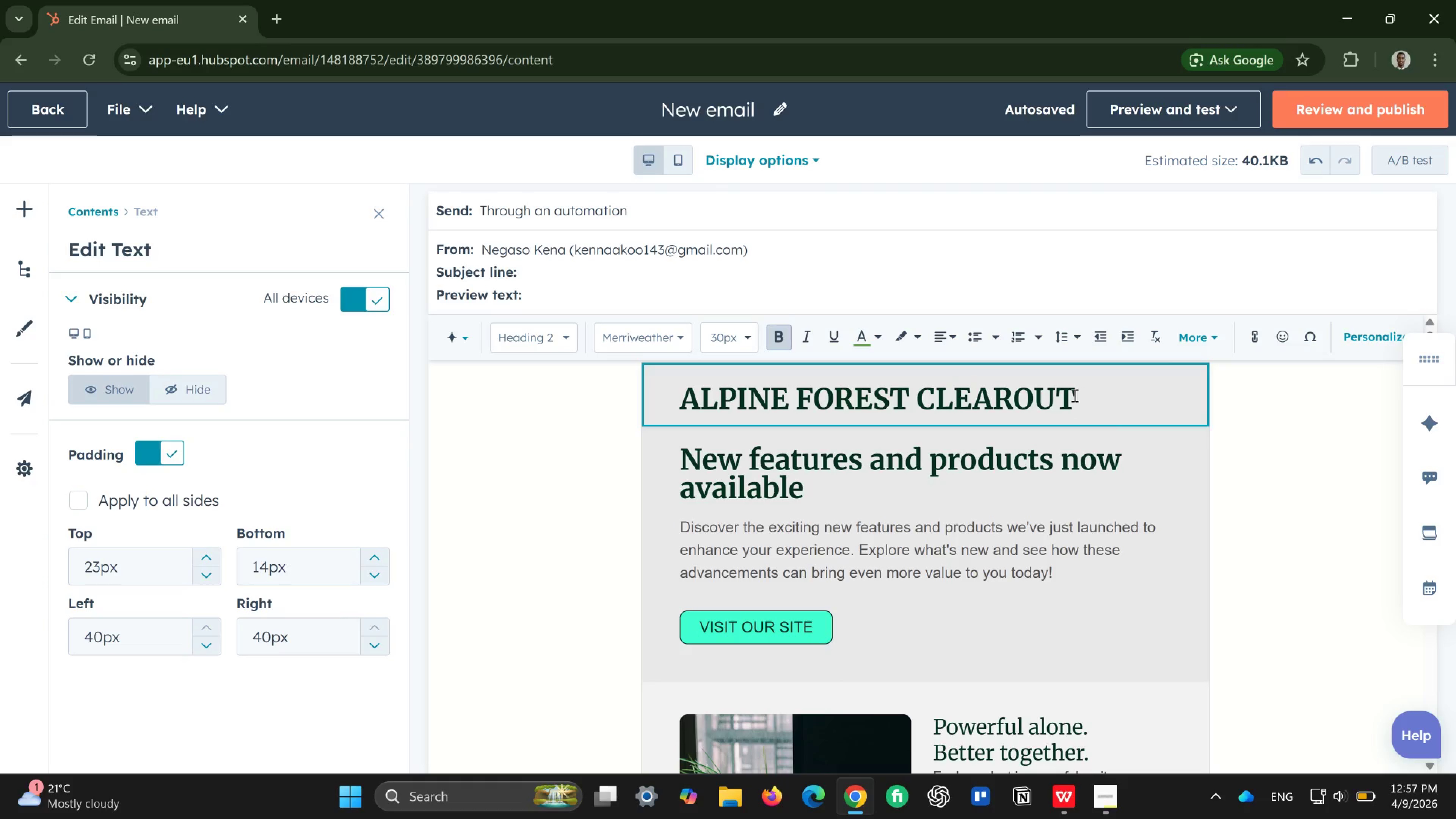 
left_click([1074, 395])
 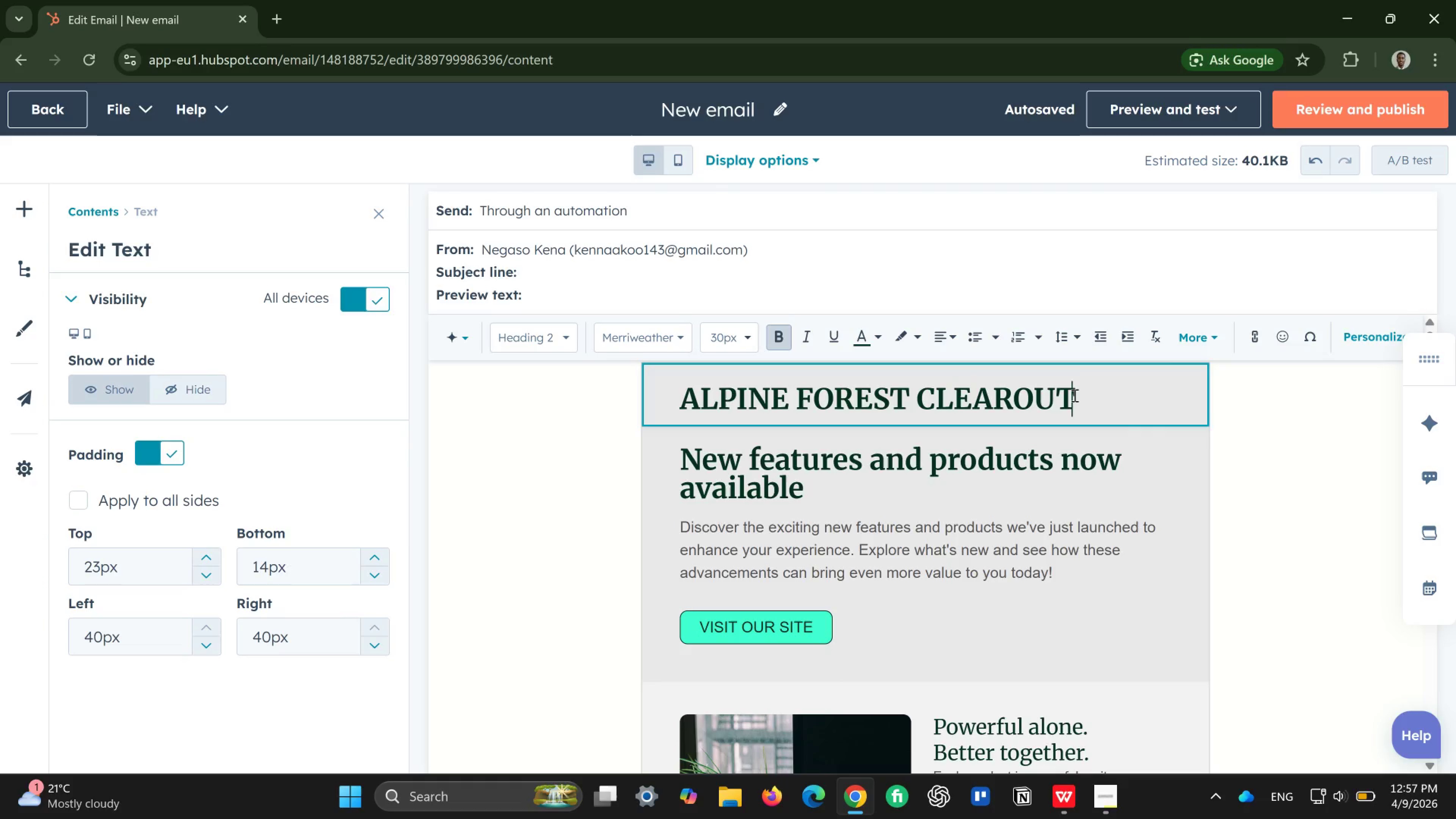 
left_click_drag(start_coordinate=[1074, 395], to_coordinate=[677, 392])
 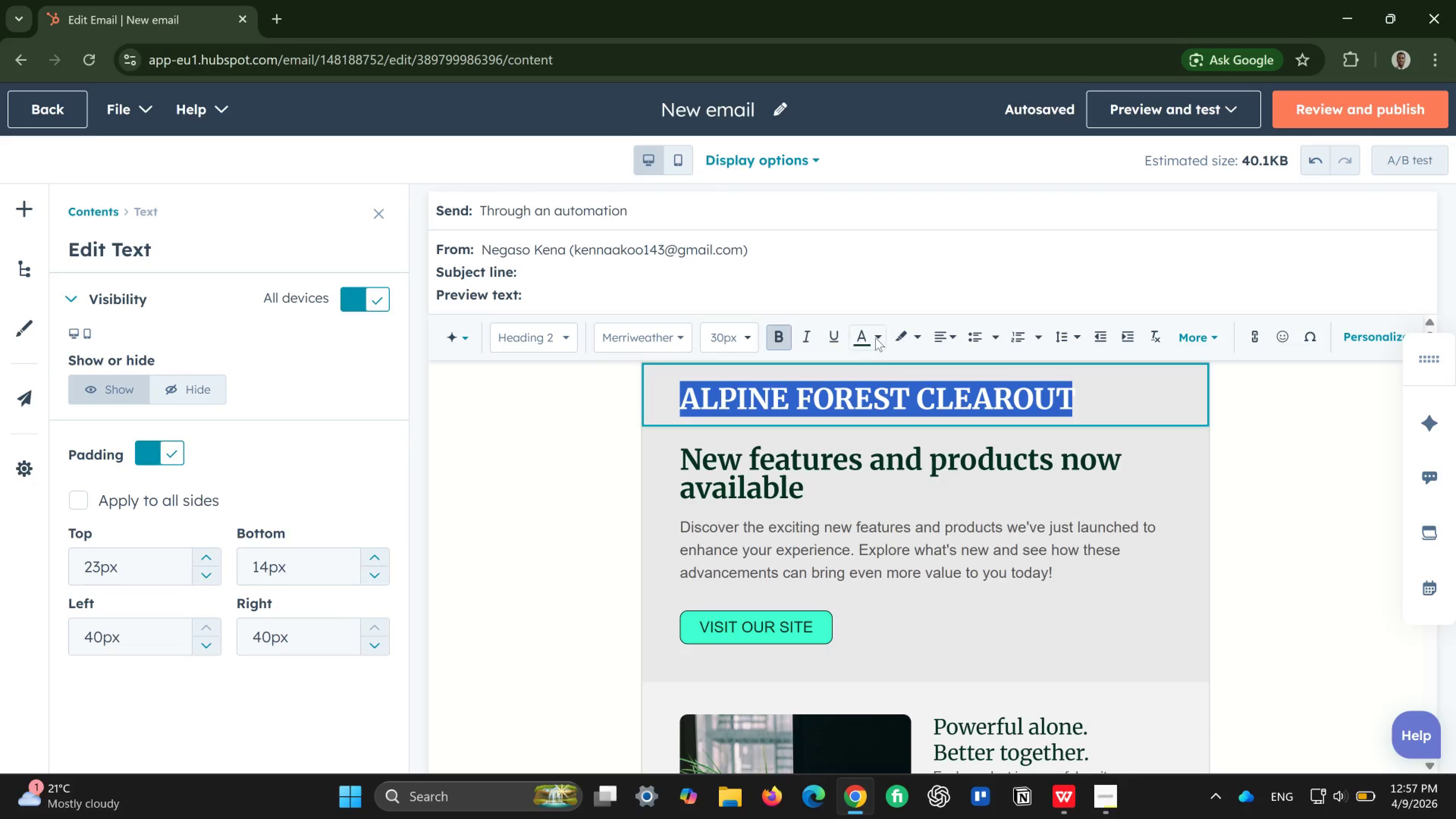 
left_click([875, 335])
 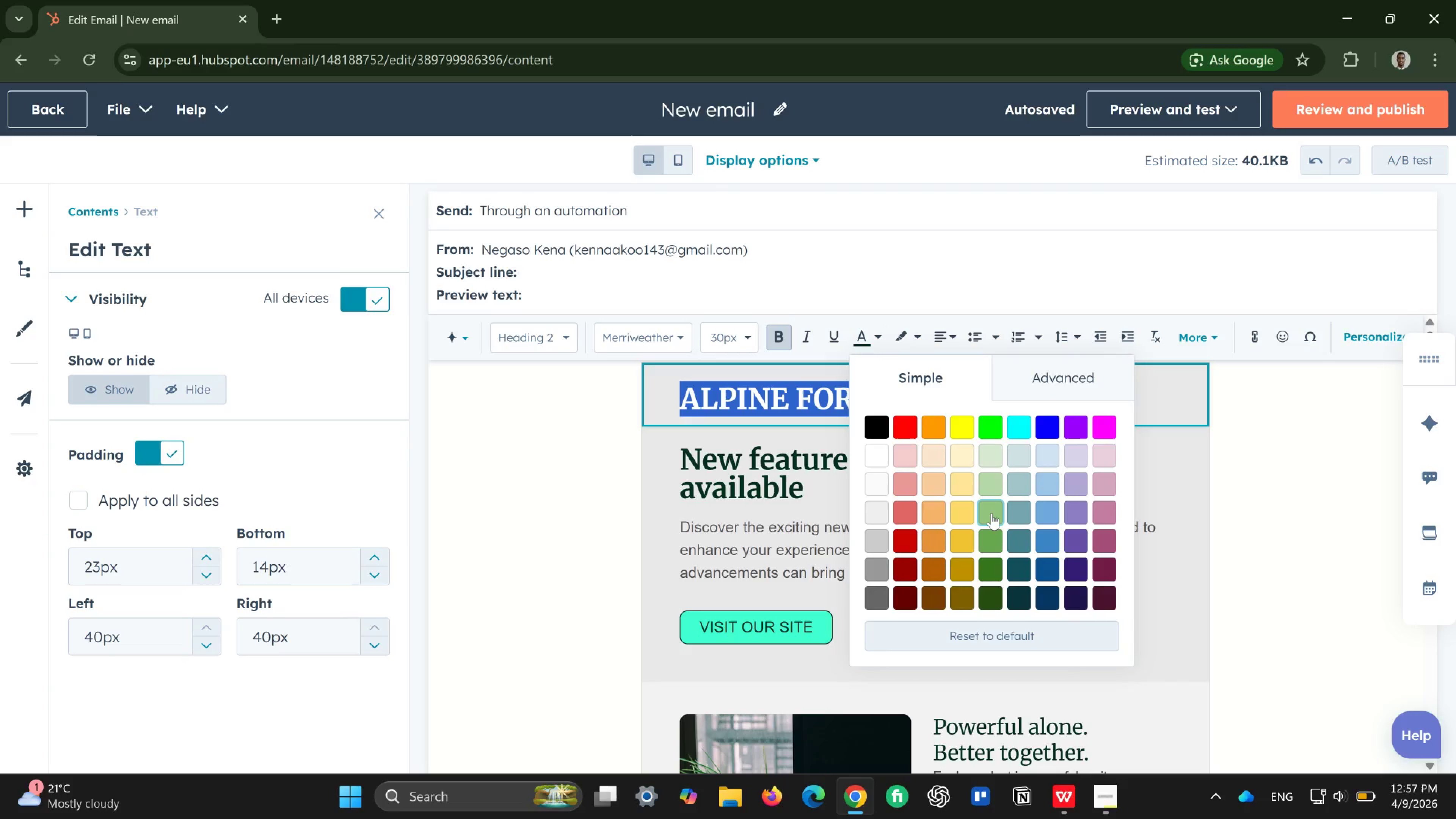 
left_click([992, 513])
 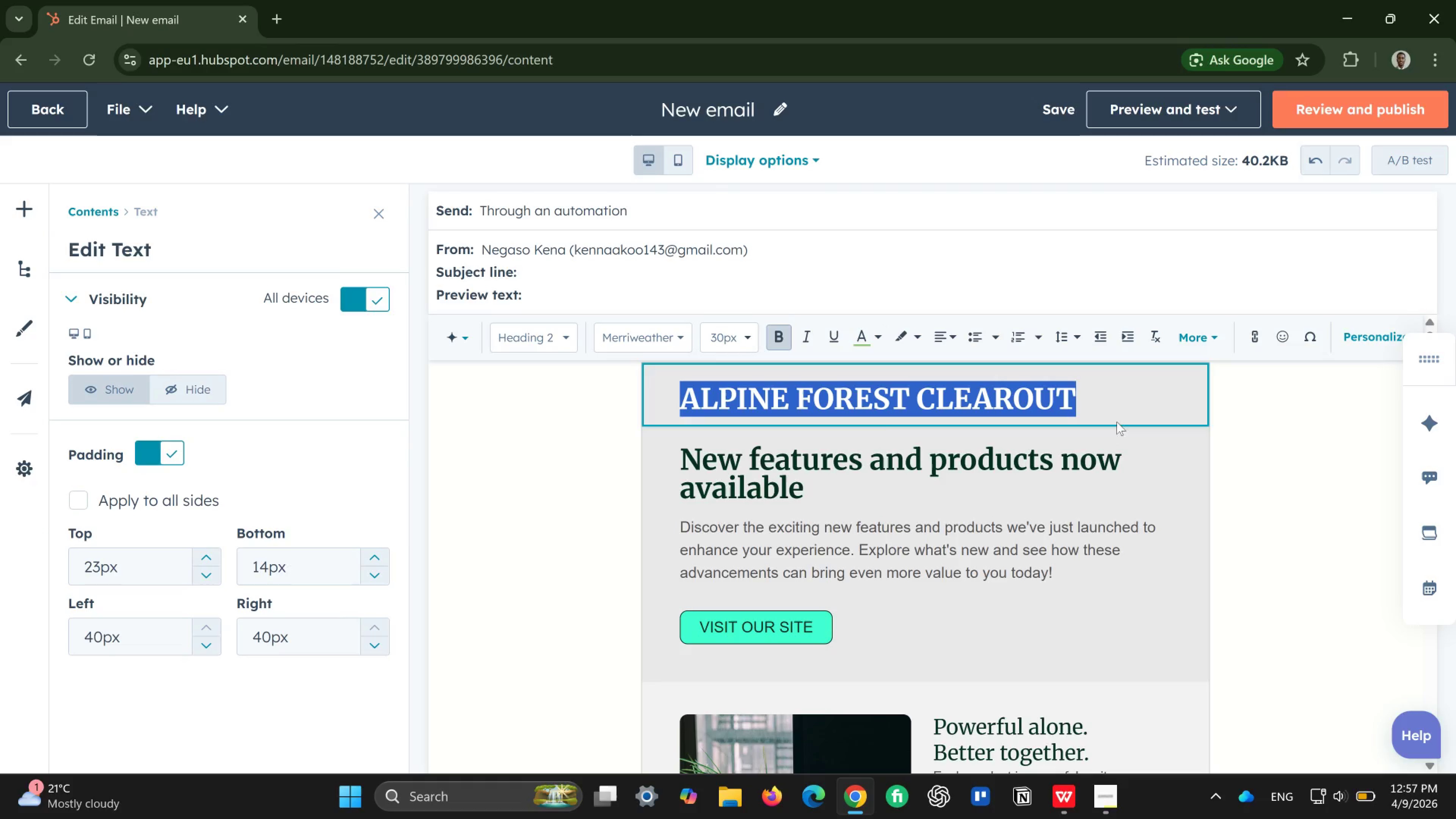 
left_click([1118, 409])
 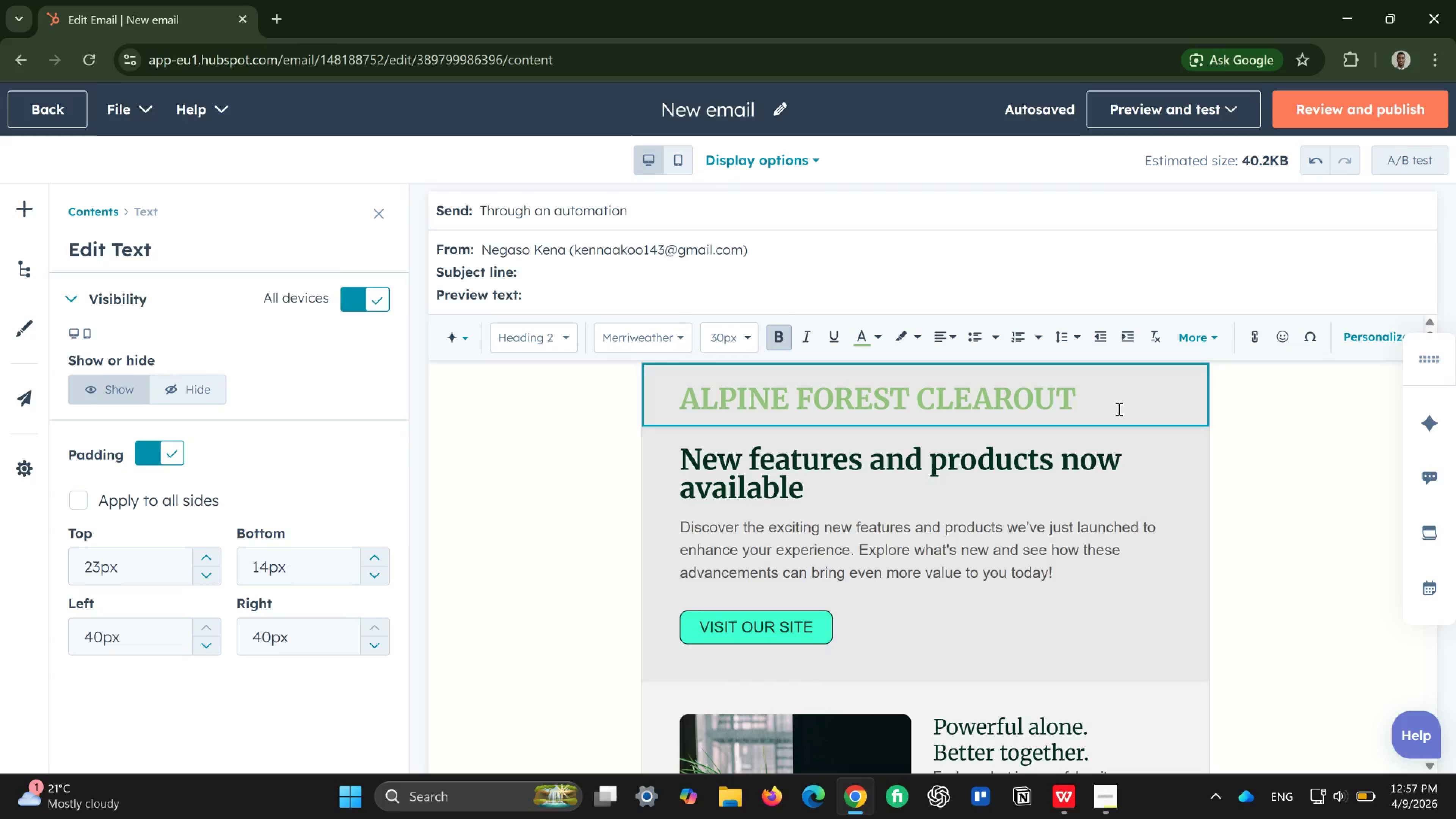 
wait(11.51)
 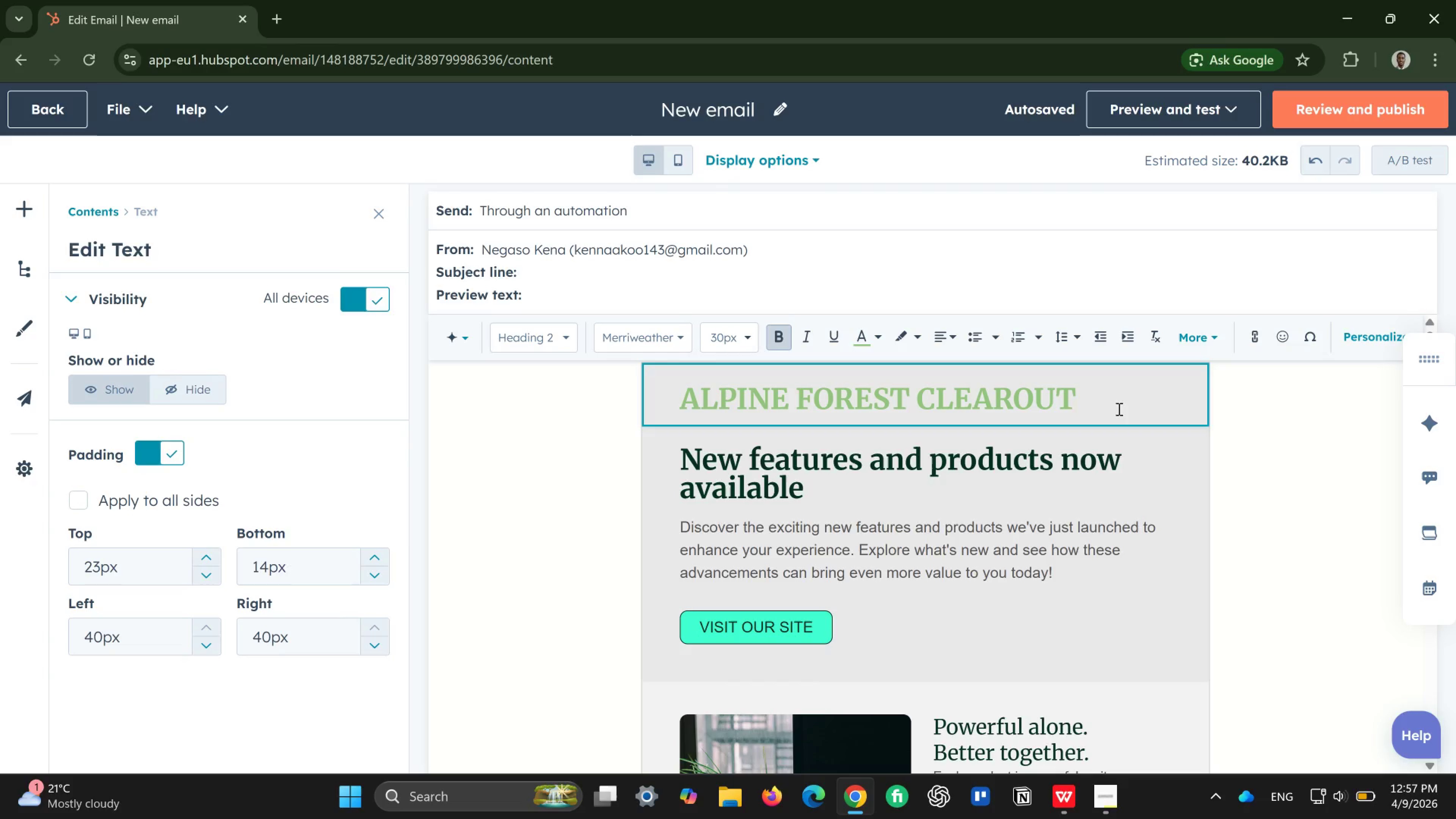 
mouse_move([1264, 348])
 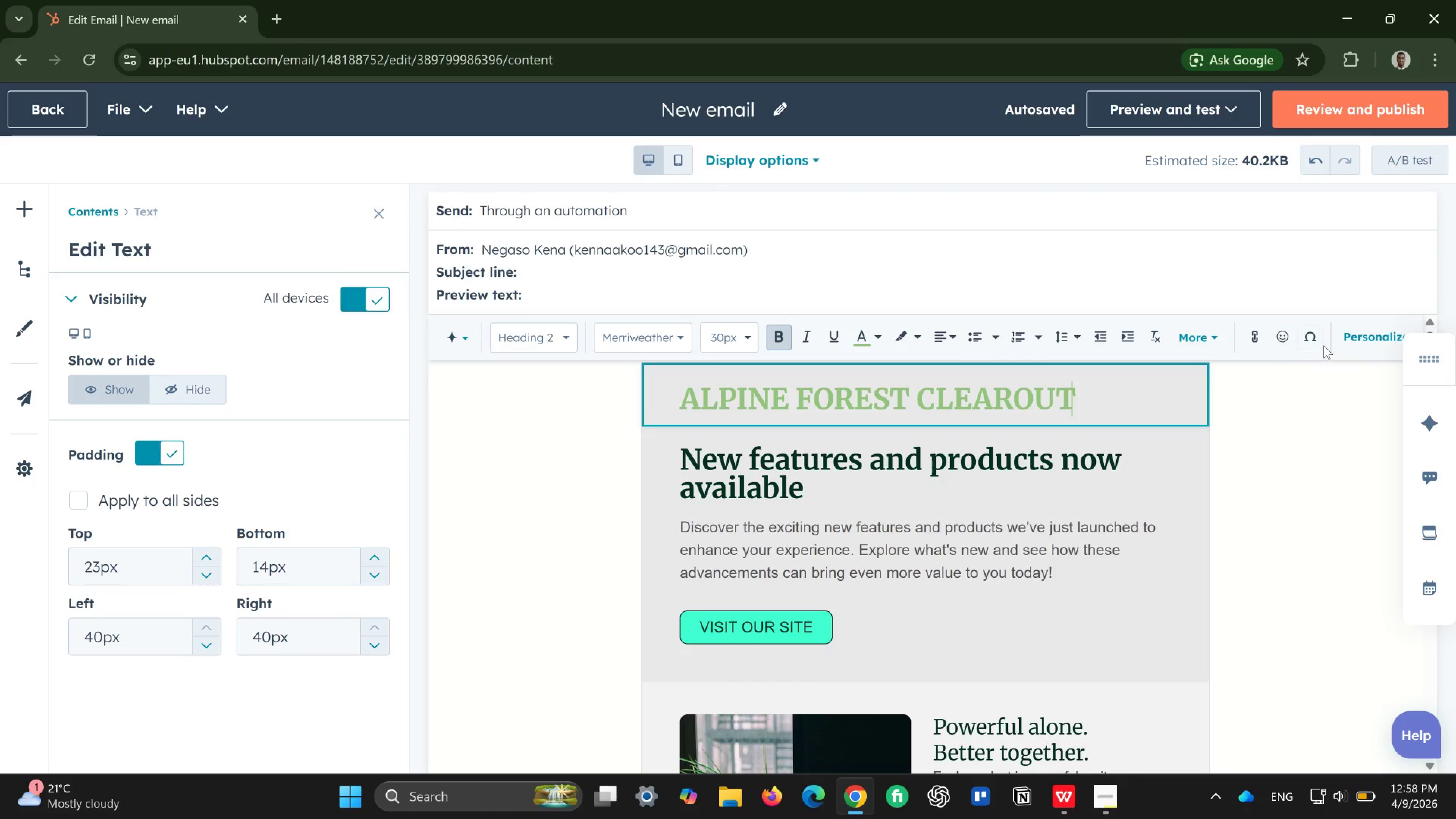 
mouse_move([1372, 337])
 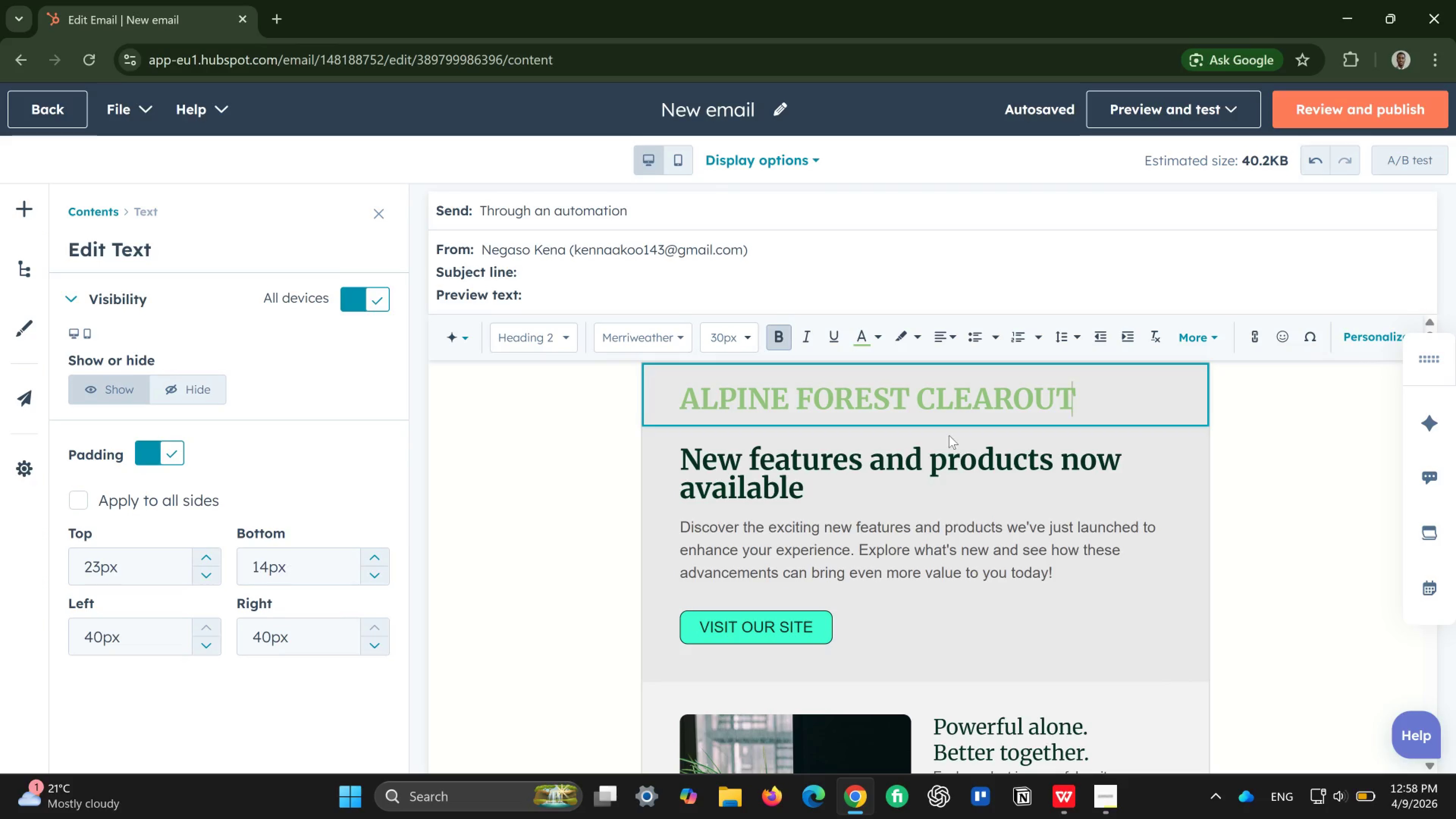 
wait(12.25)
 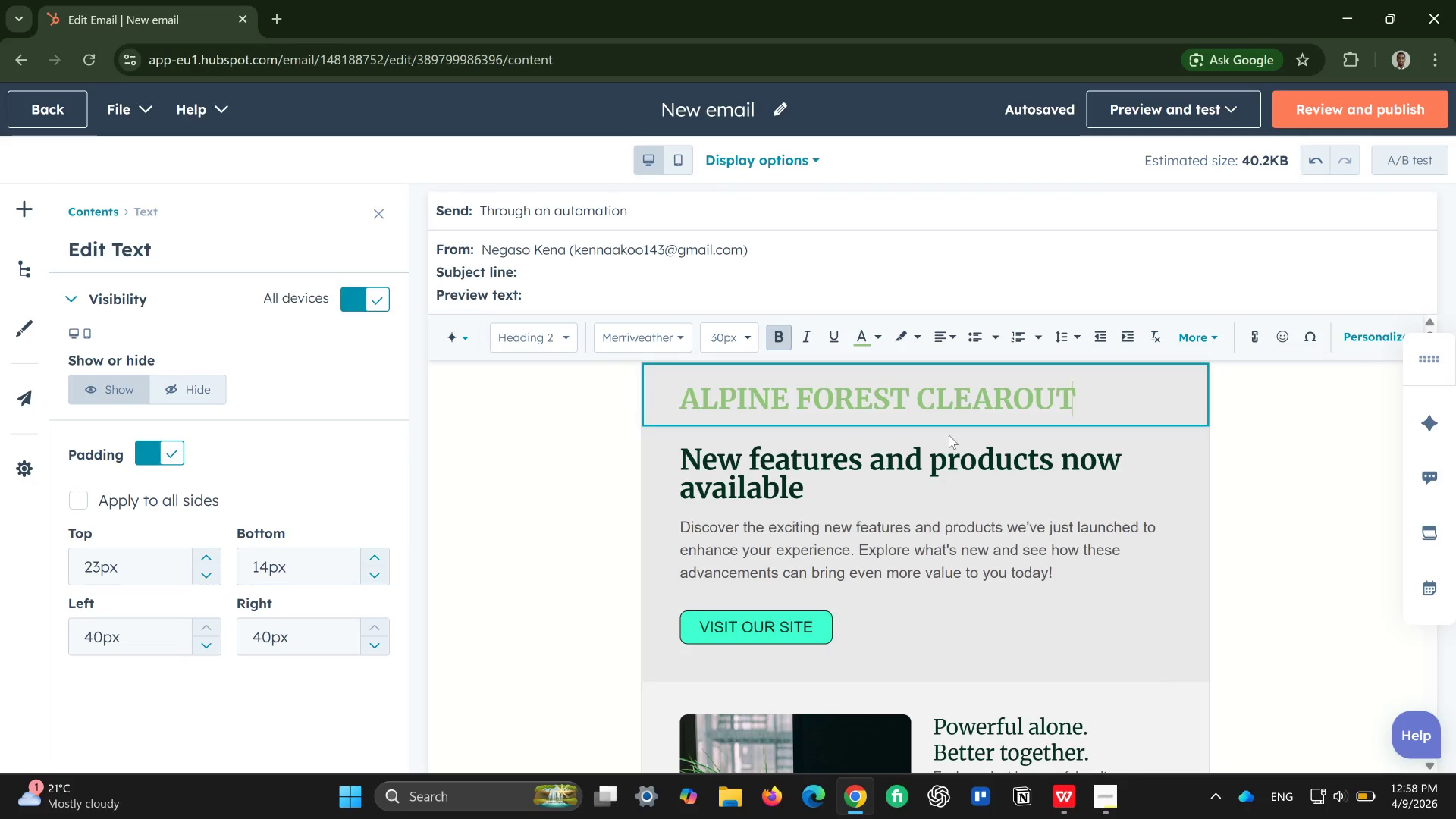 
left_click([786, 259])
 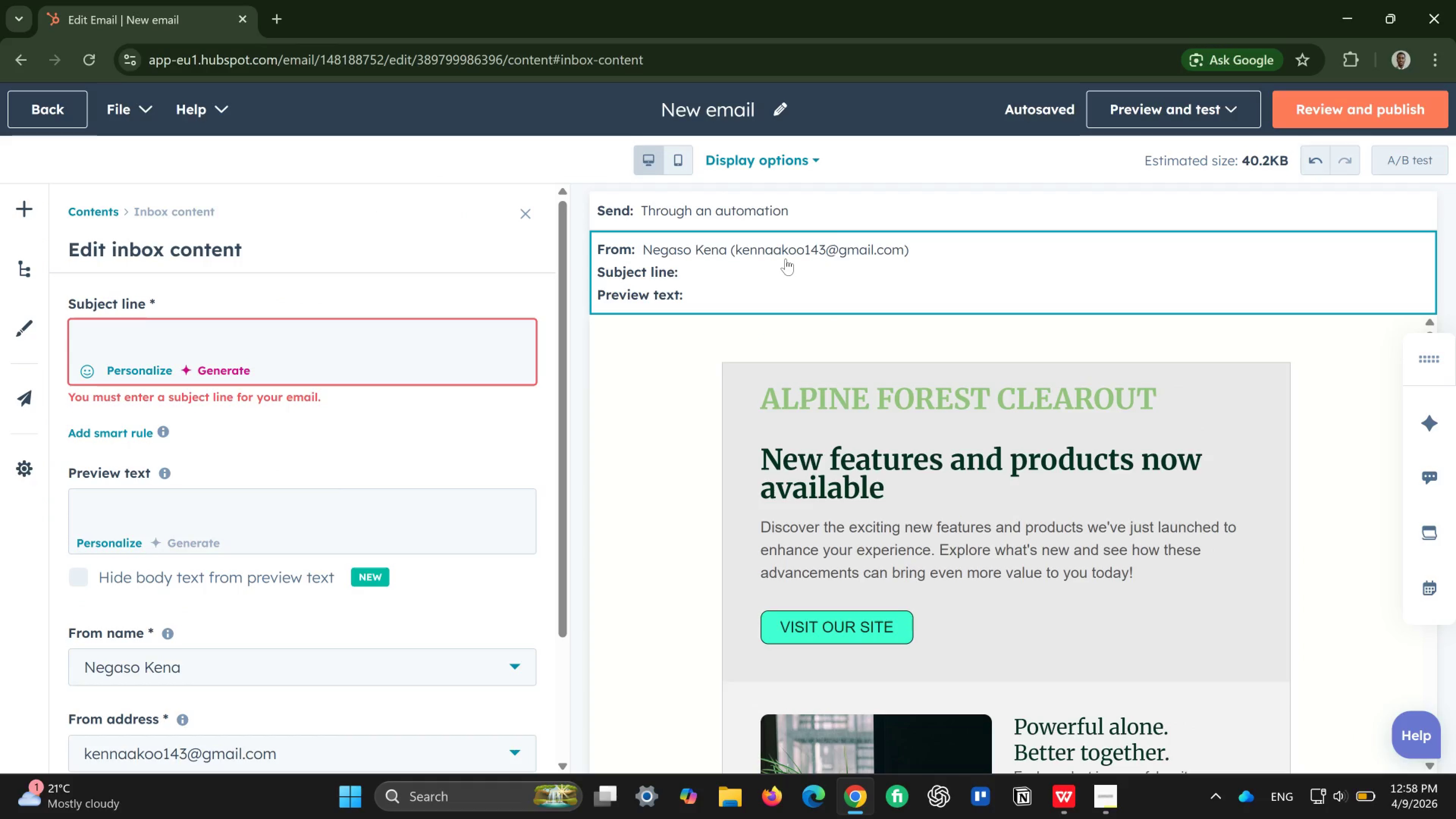 
wait(5.29)
 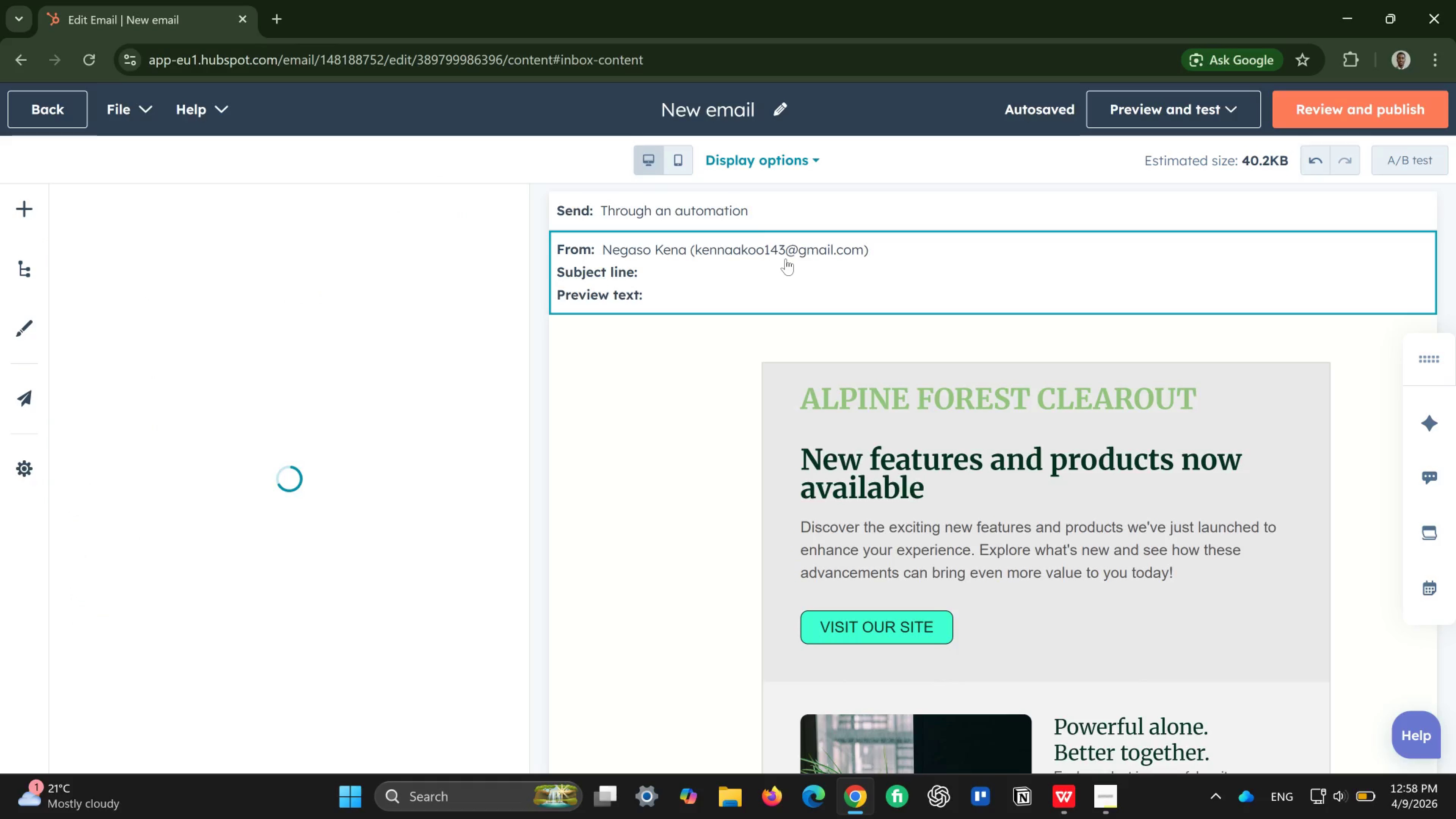 
left_click([320, 339])
 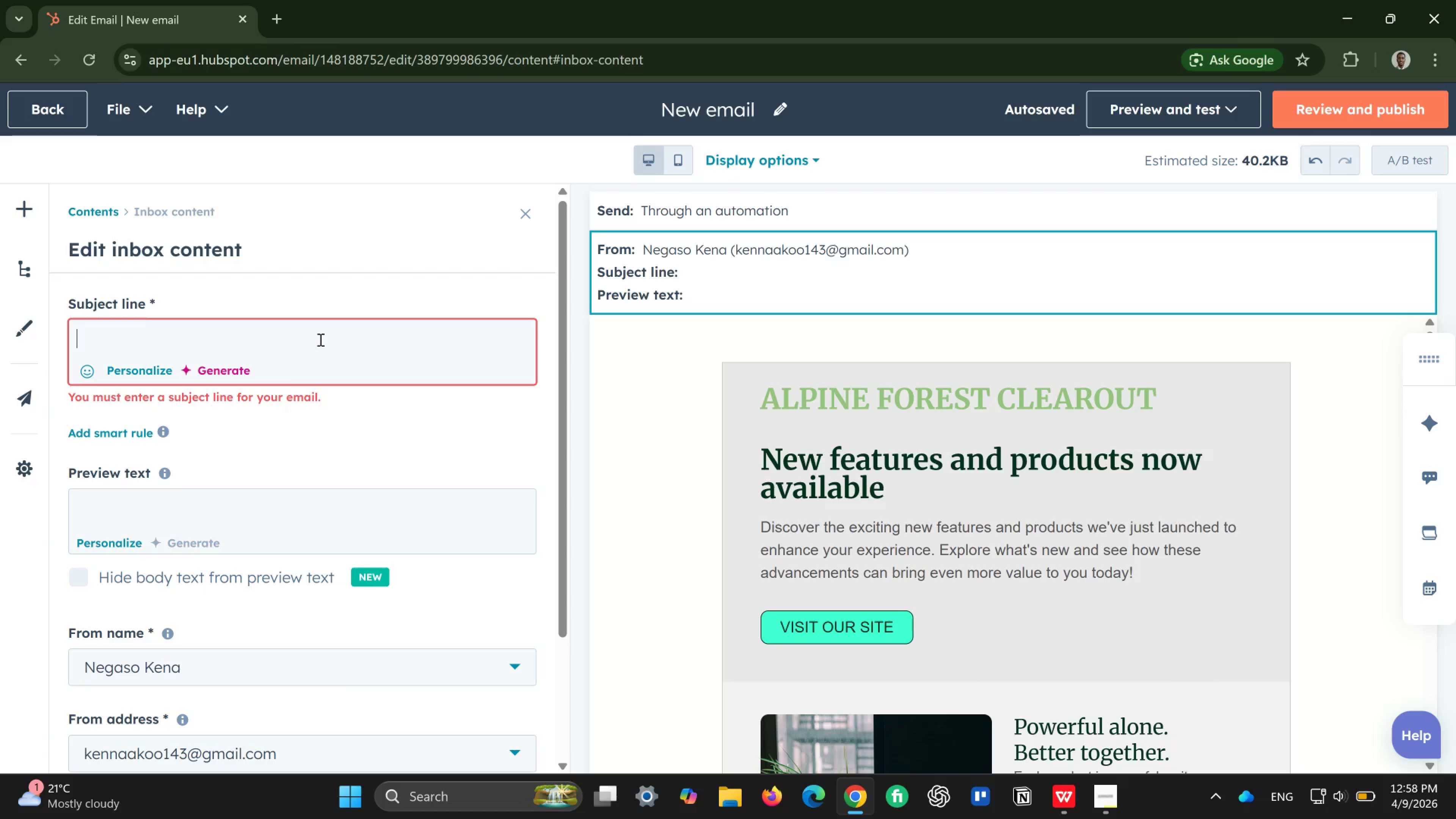 
wait(7.49)
 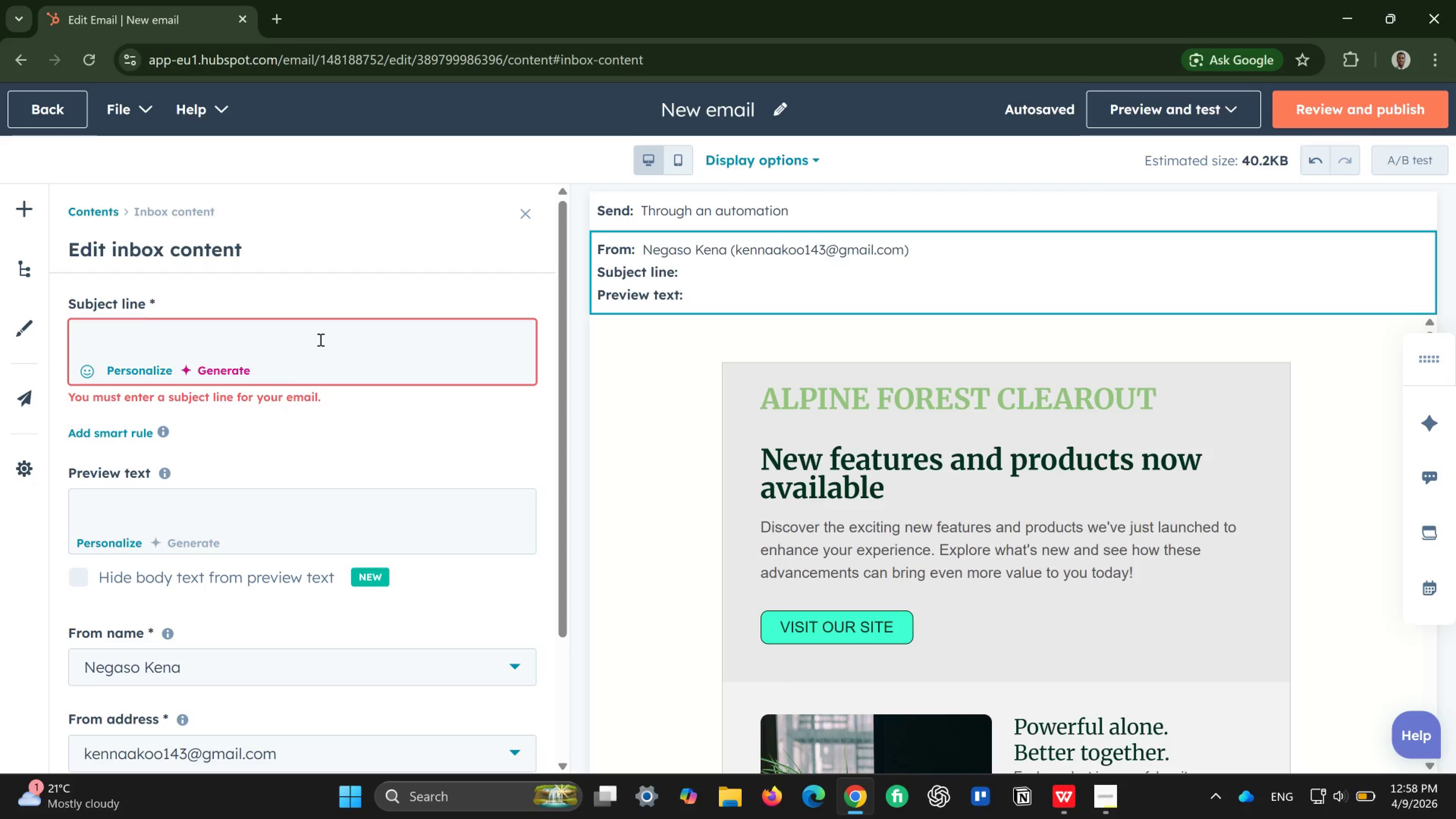 
left_click([748, 203])
 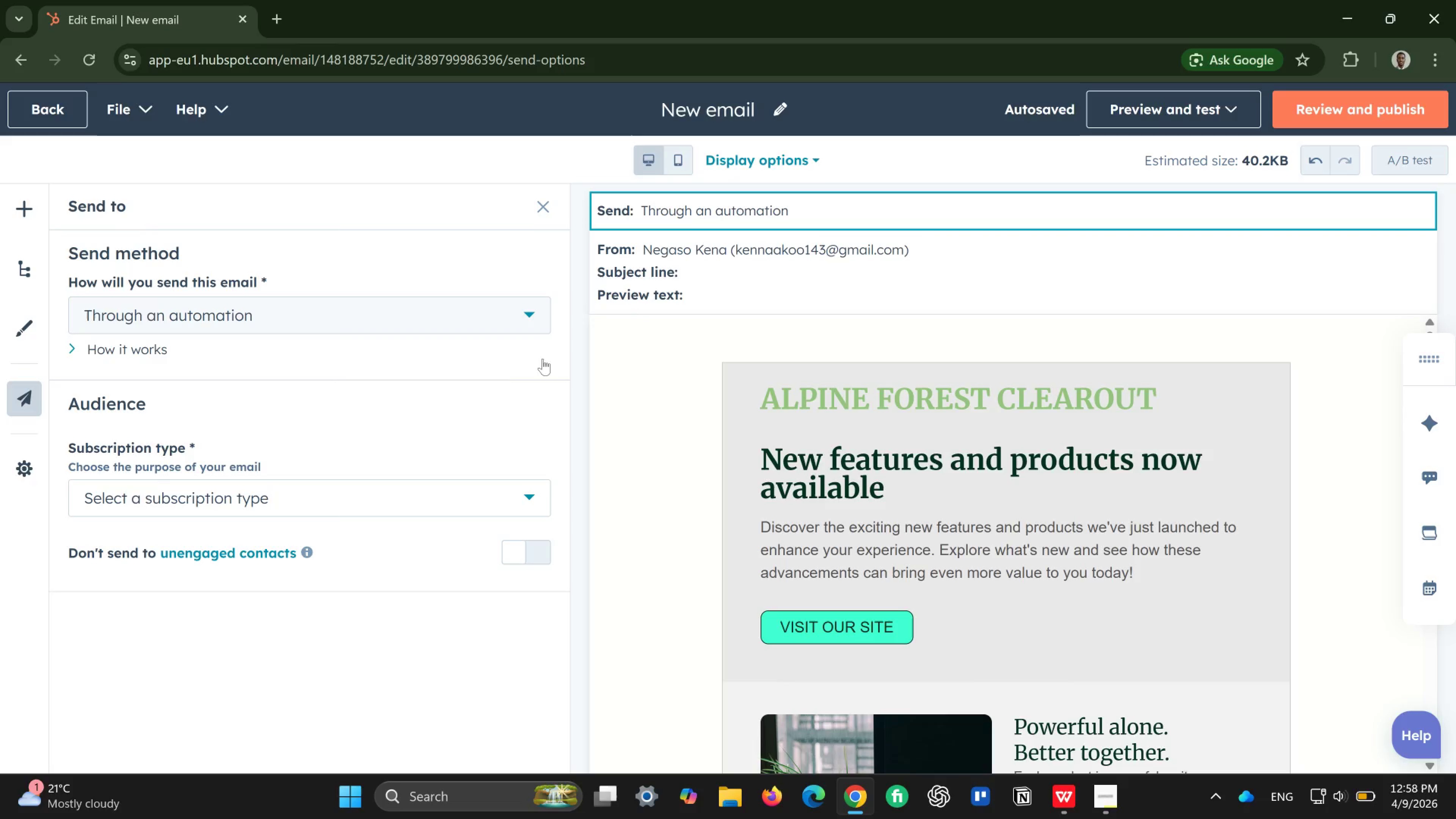 
wait(5.42)
 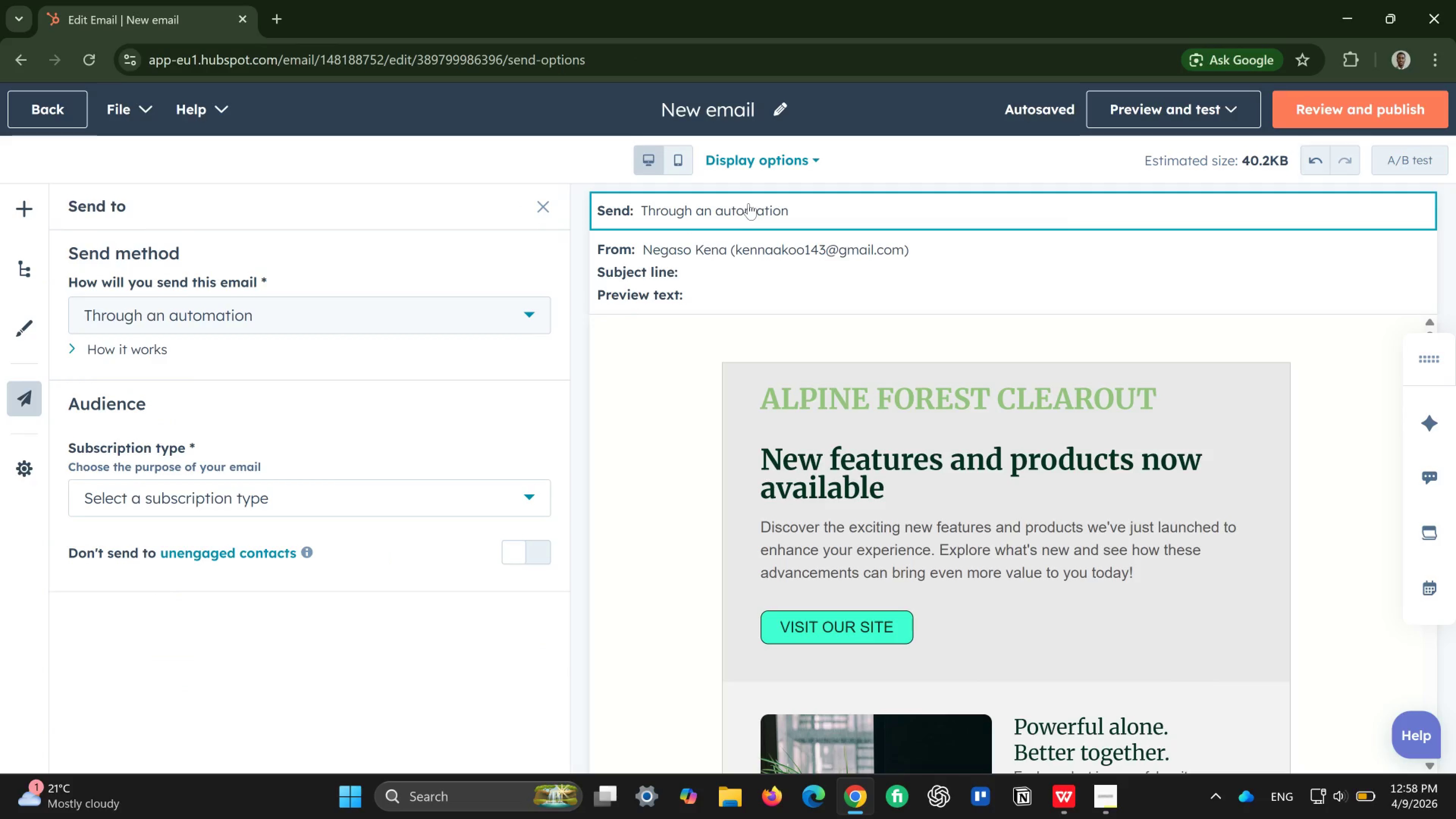 
left_click([525, 498])
 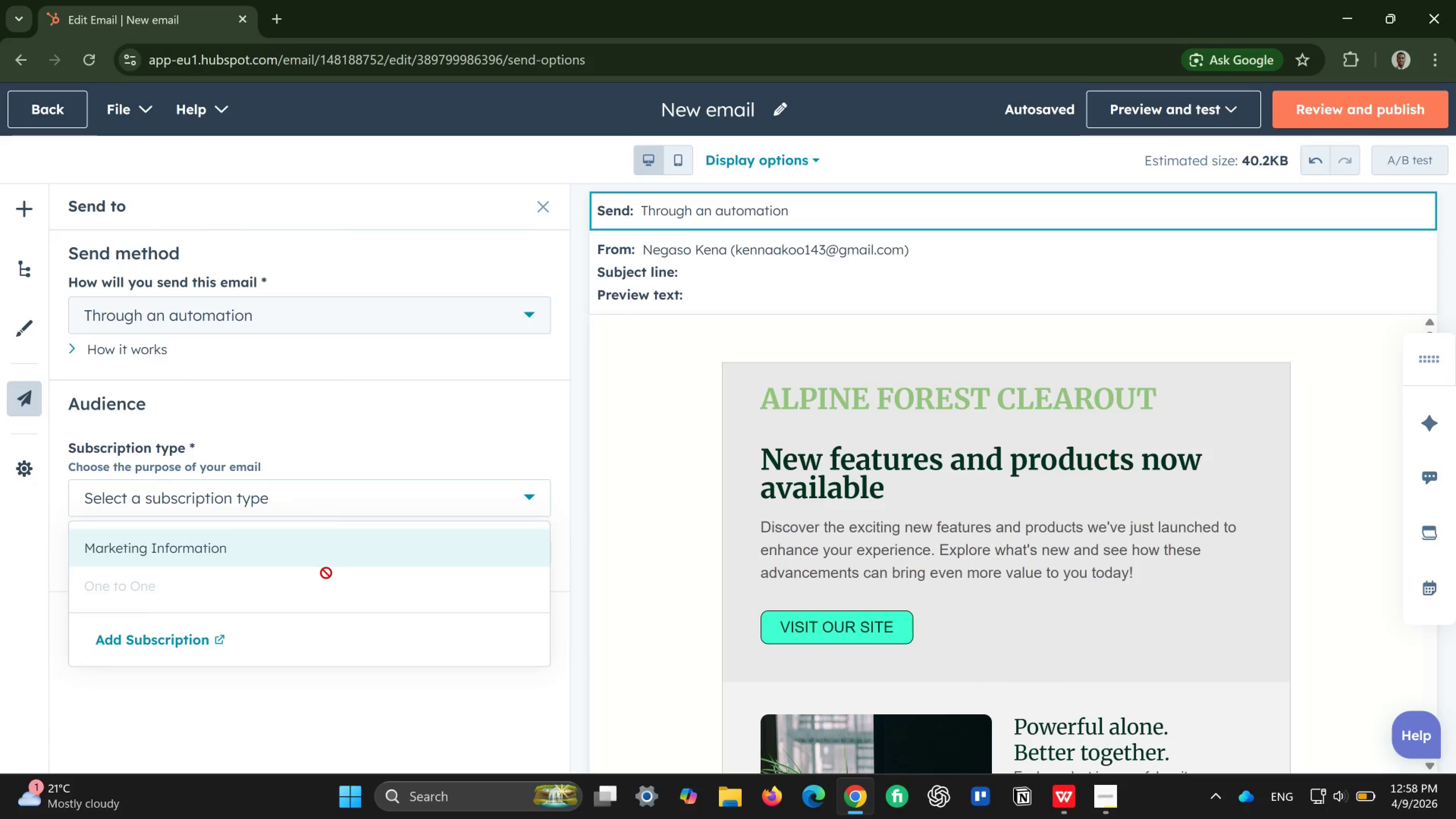 
left_click([343, 551])
 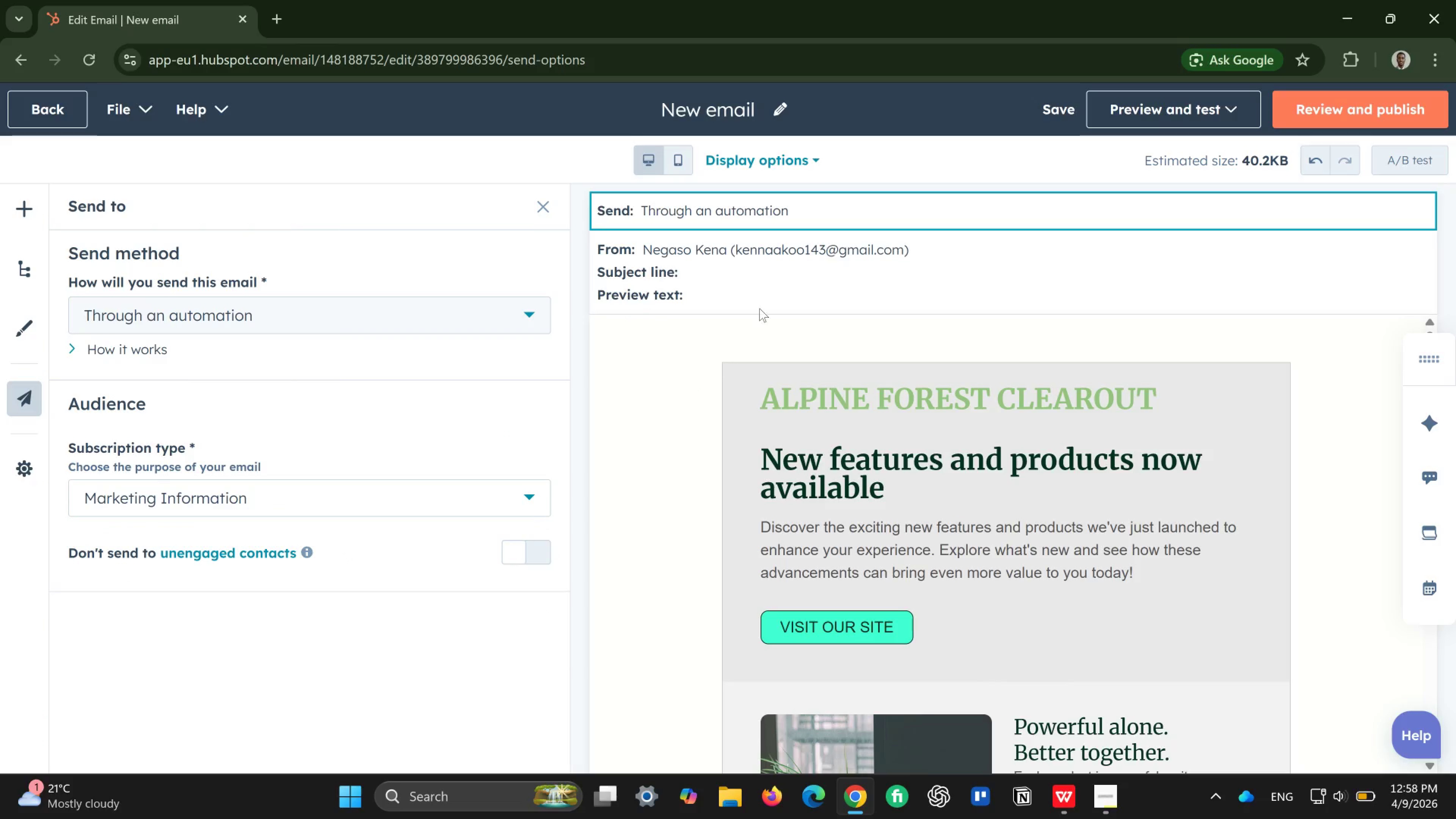 
left_click([815, 243])
 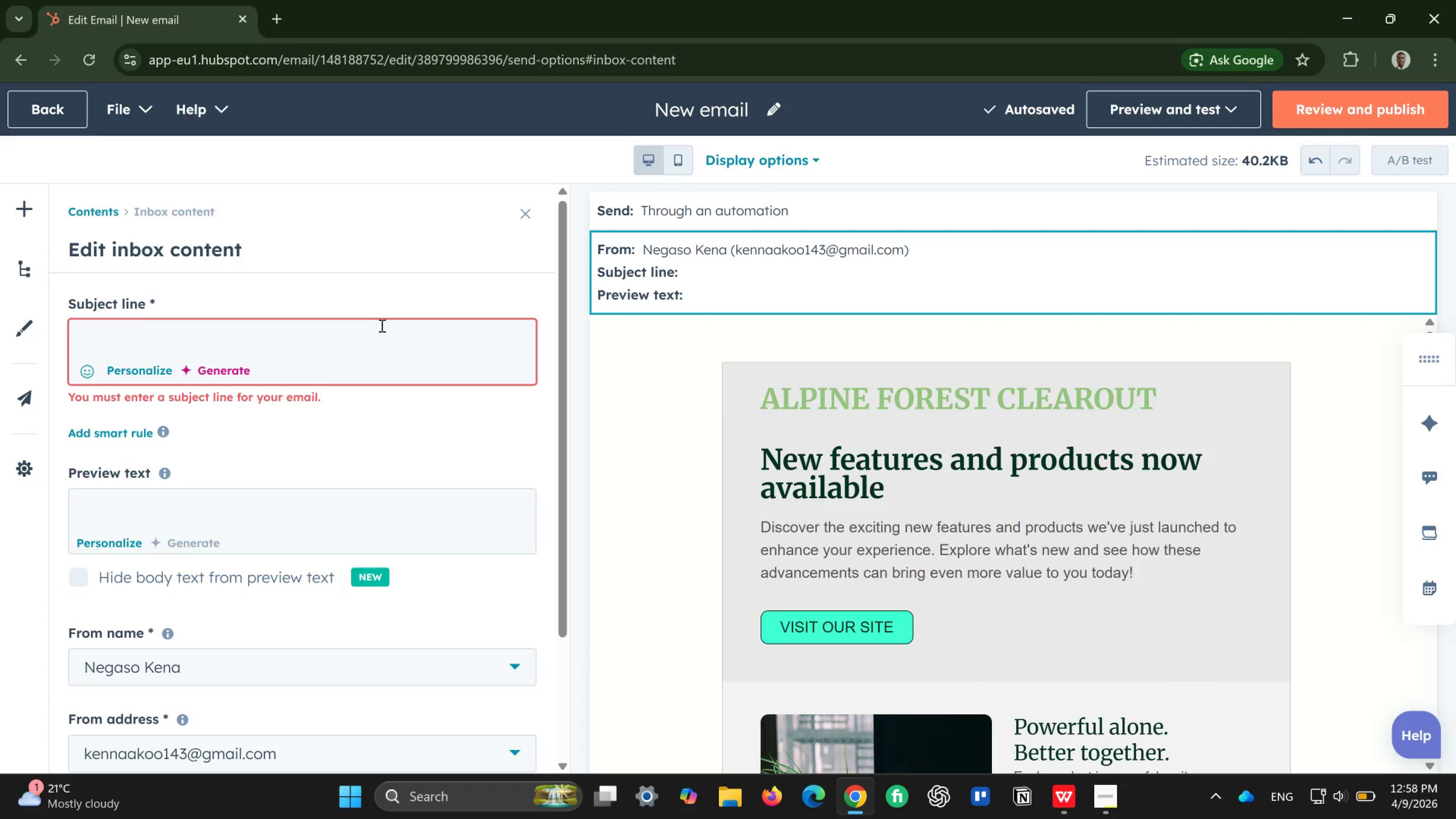 
left_click([370, 339])
 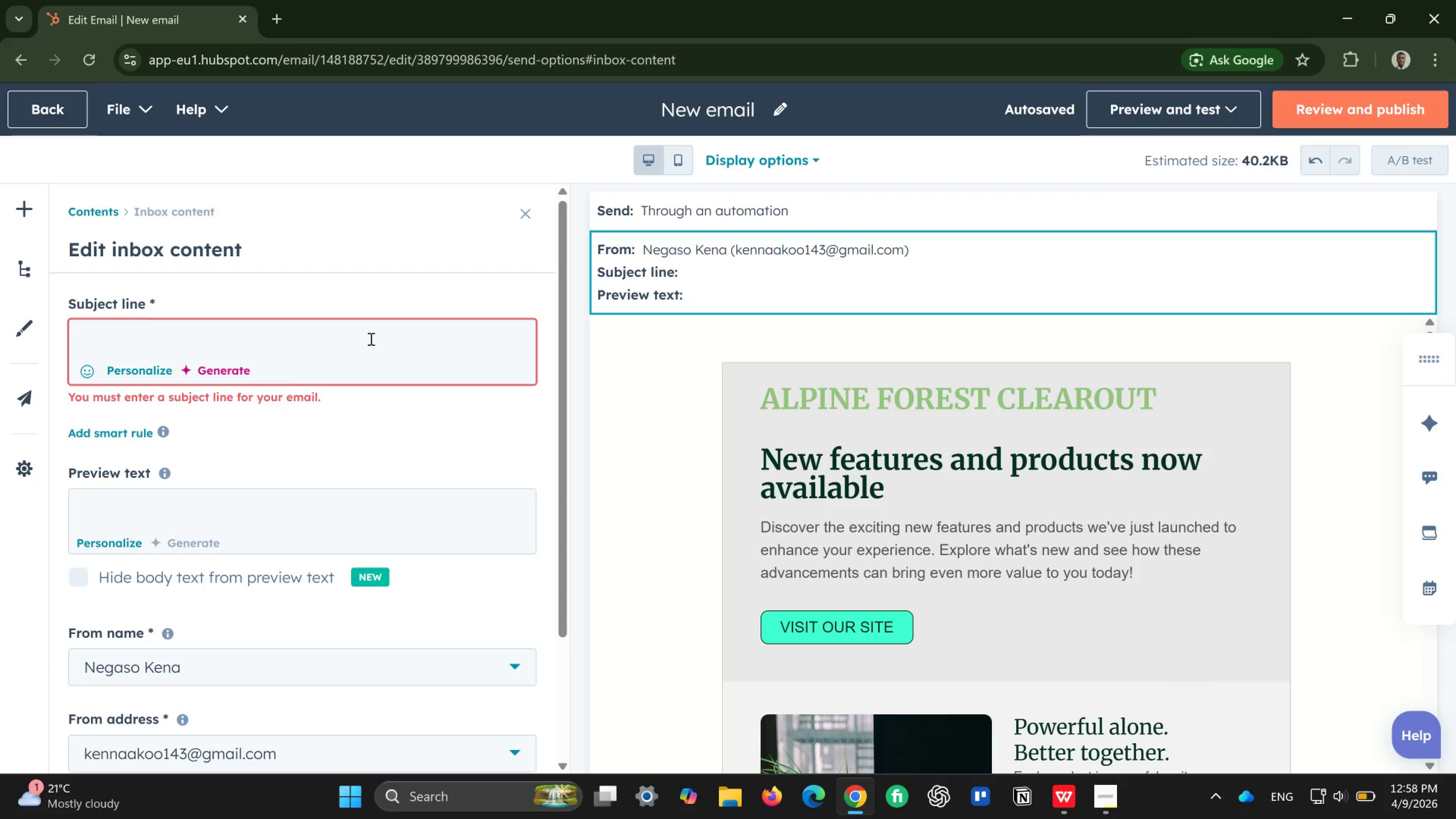 
wait(15.6)
 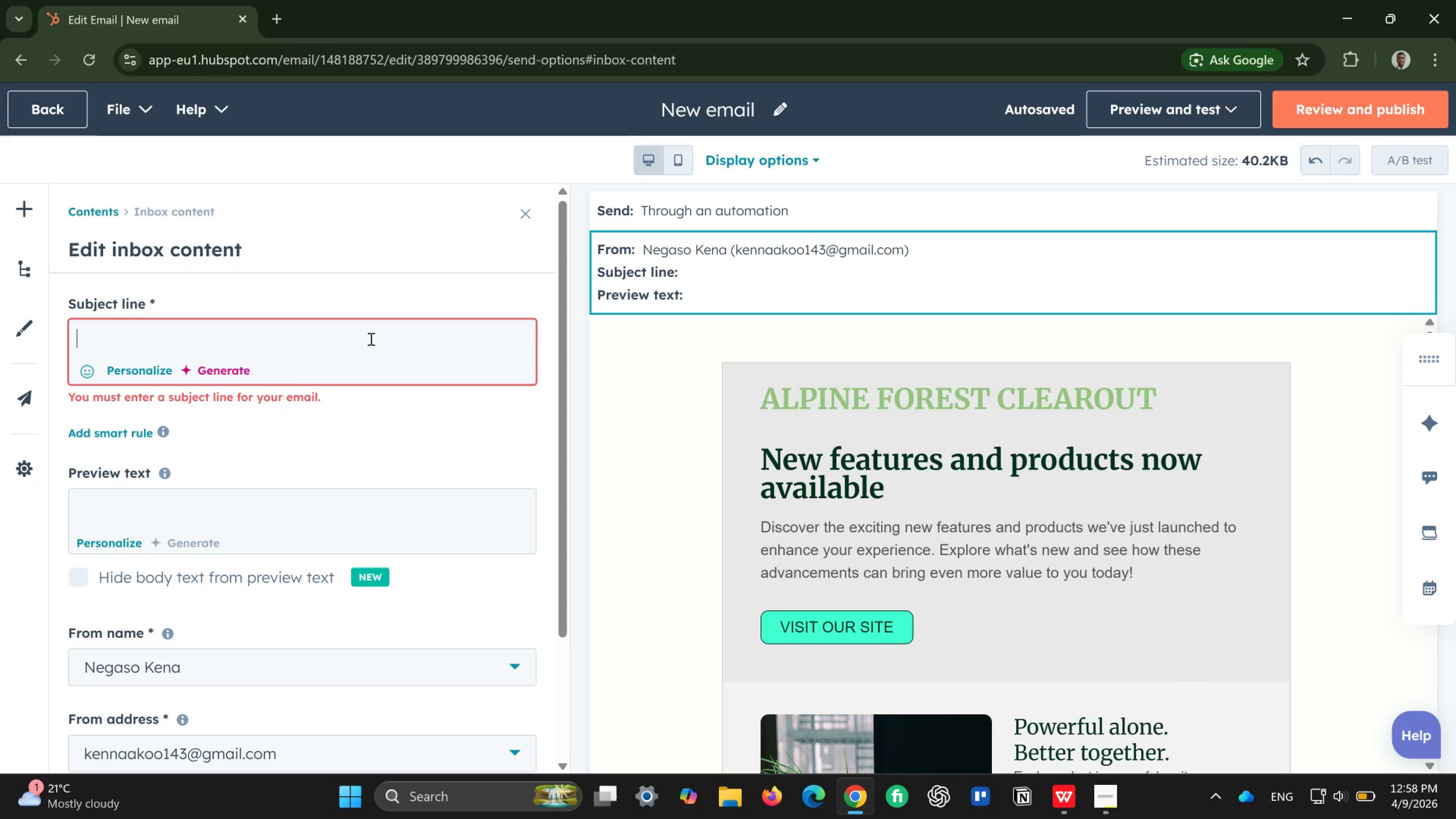 
key(Shift+BracketLeft)
 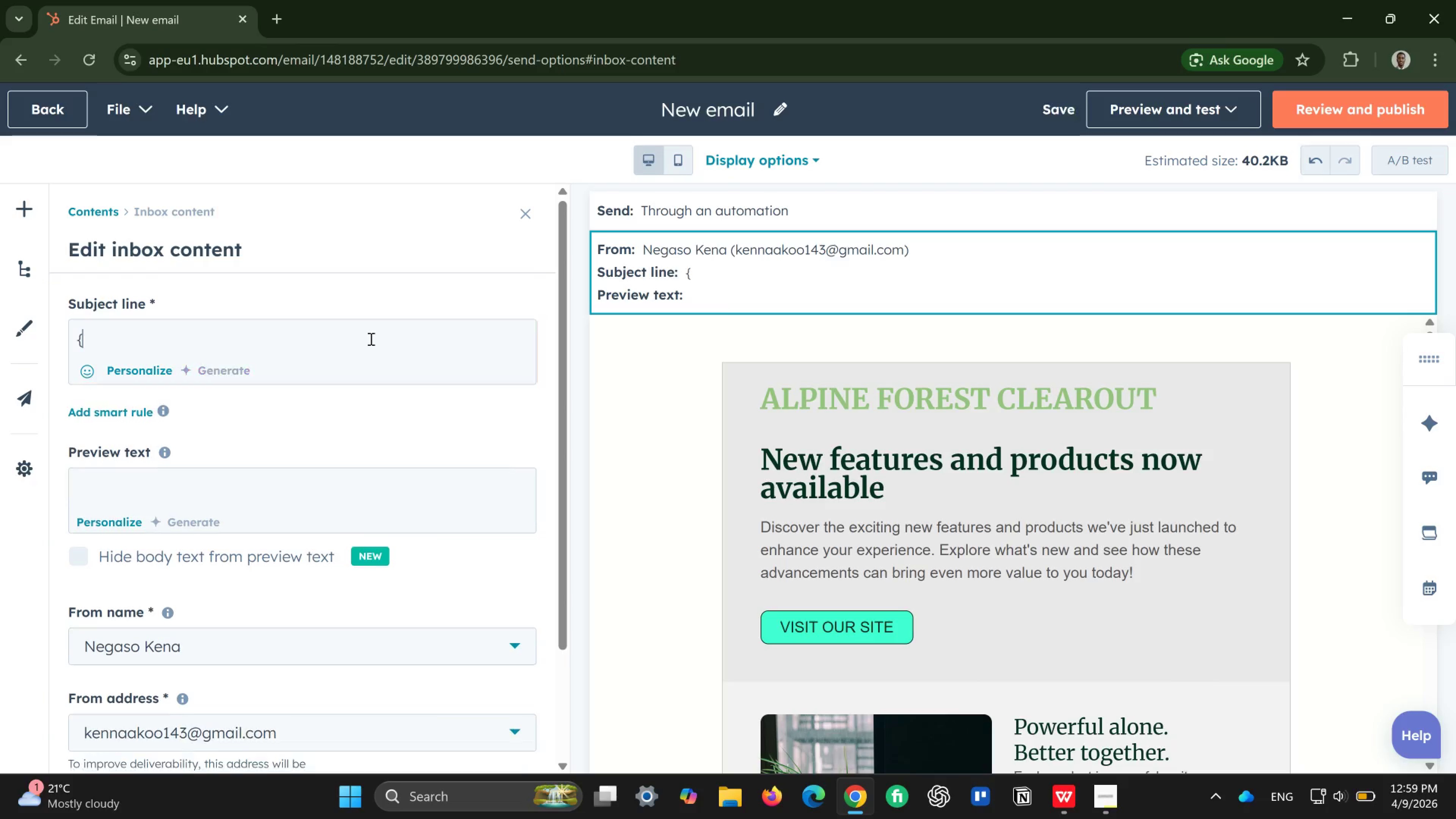 
key(Shift+BracketLeft)
 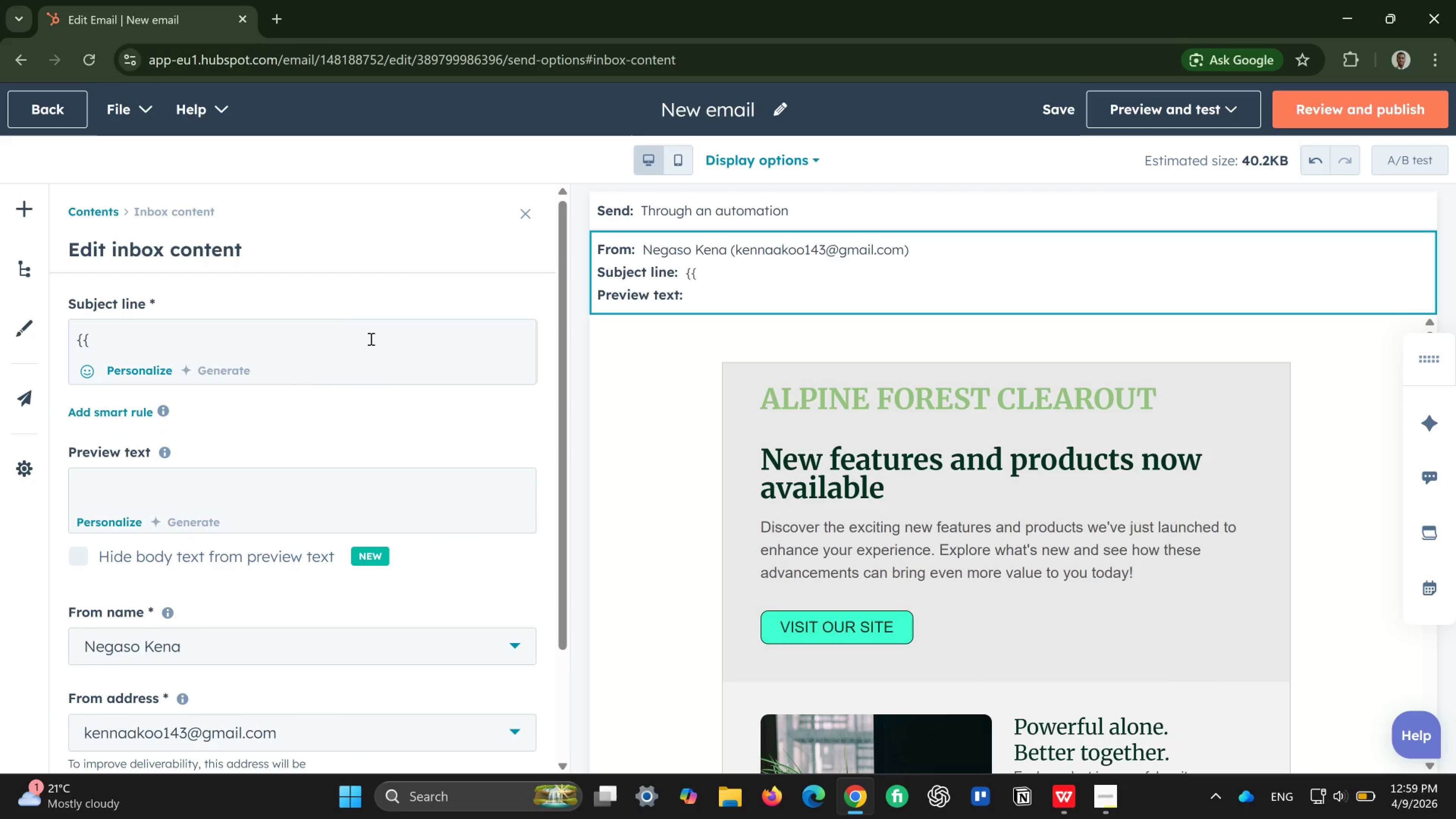 
key(Shift+BracketRight)
 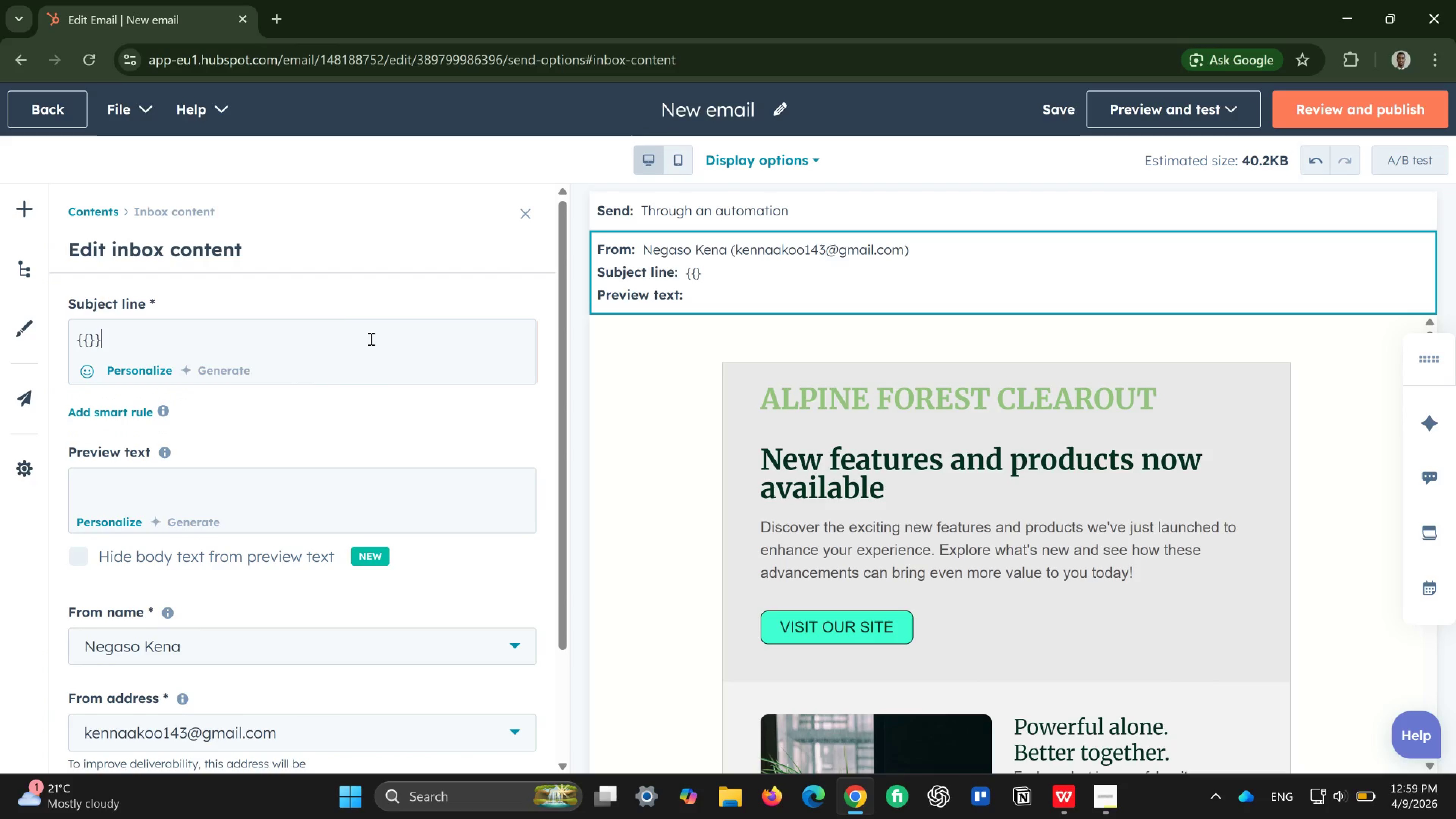 
key(Shift+BracketRight)
 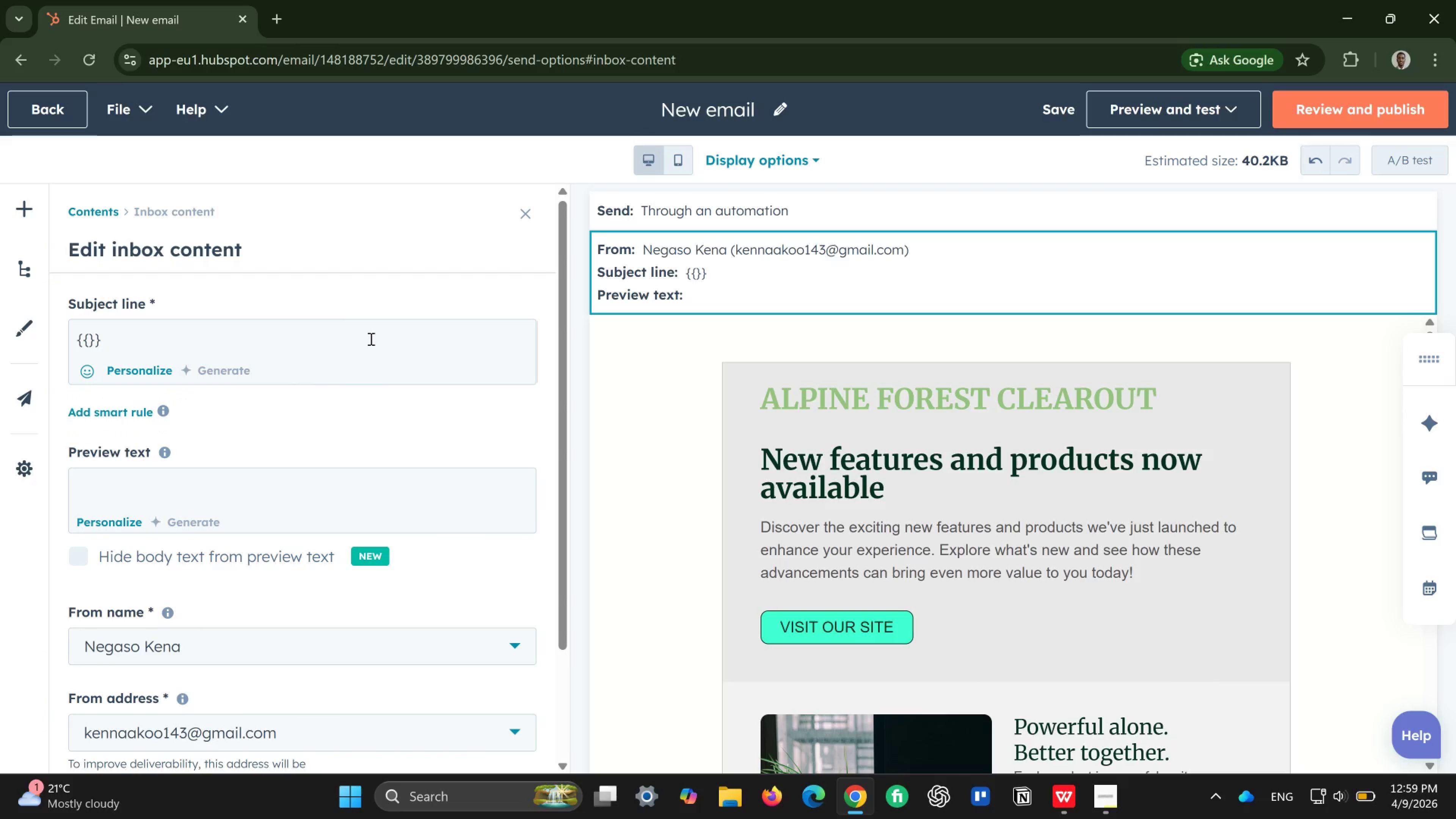 
key(ArrowLeft)
 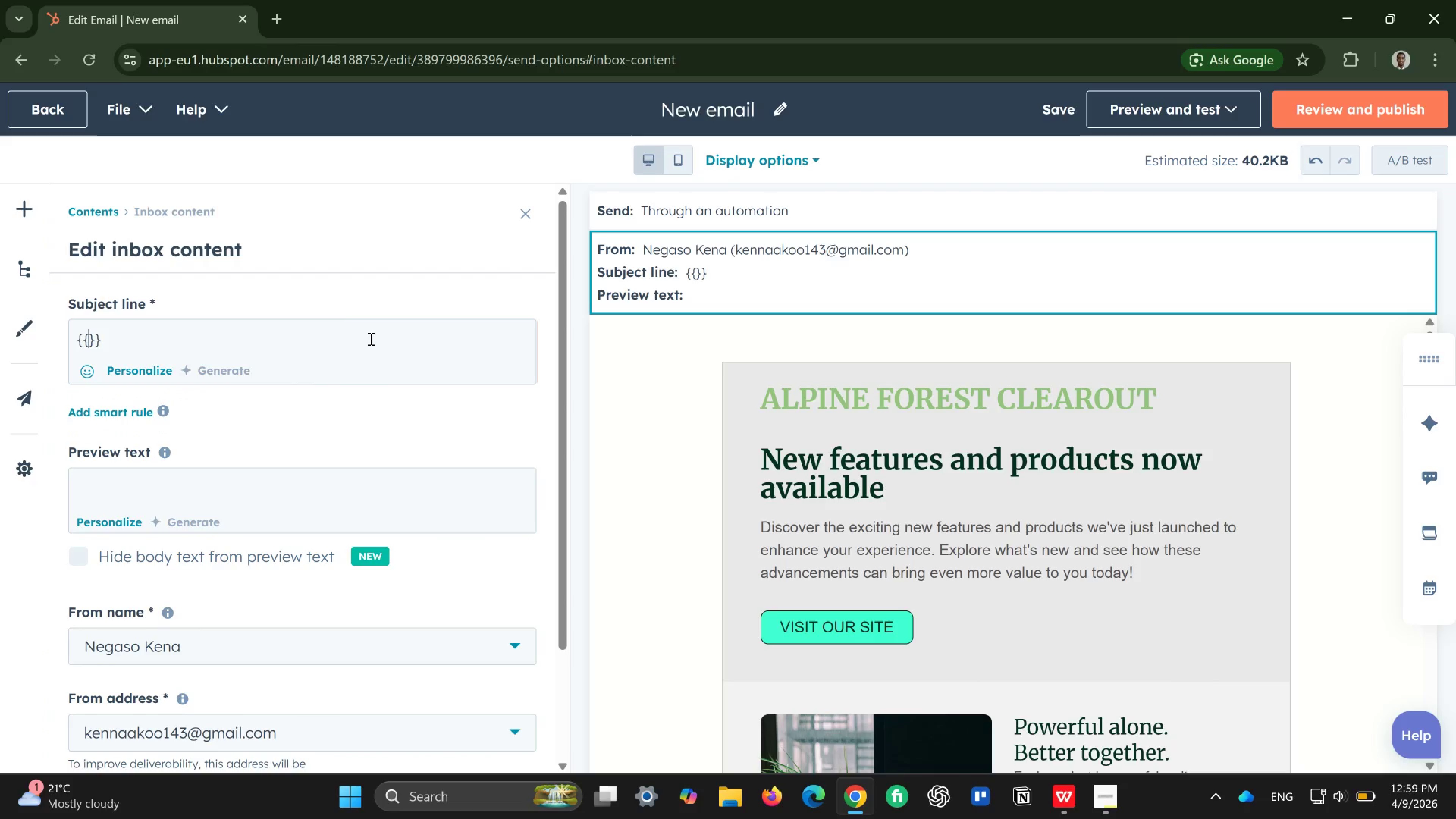 
key(ArrowLeft)
 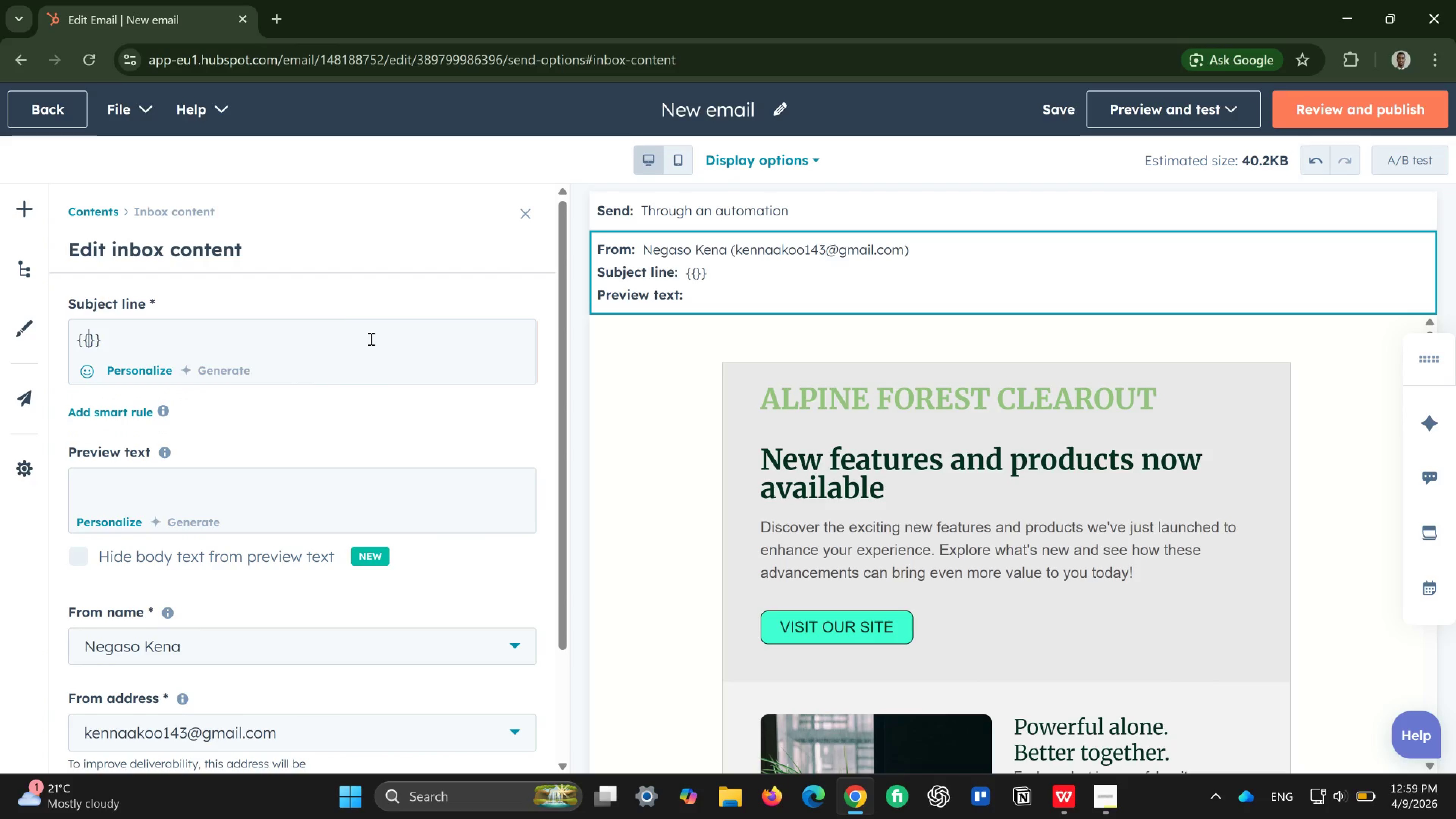 
type(C)
key(Backspace)
type(vontact)
 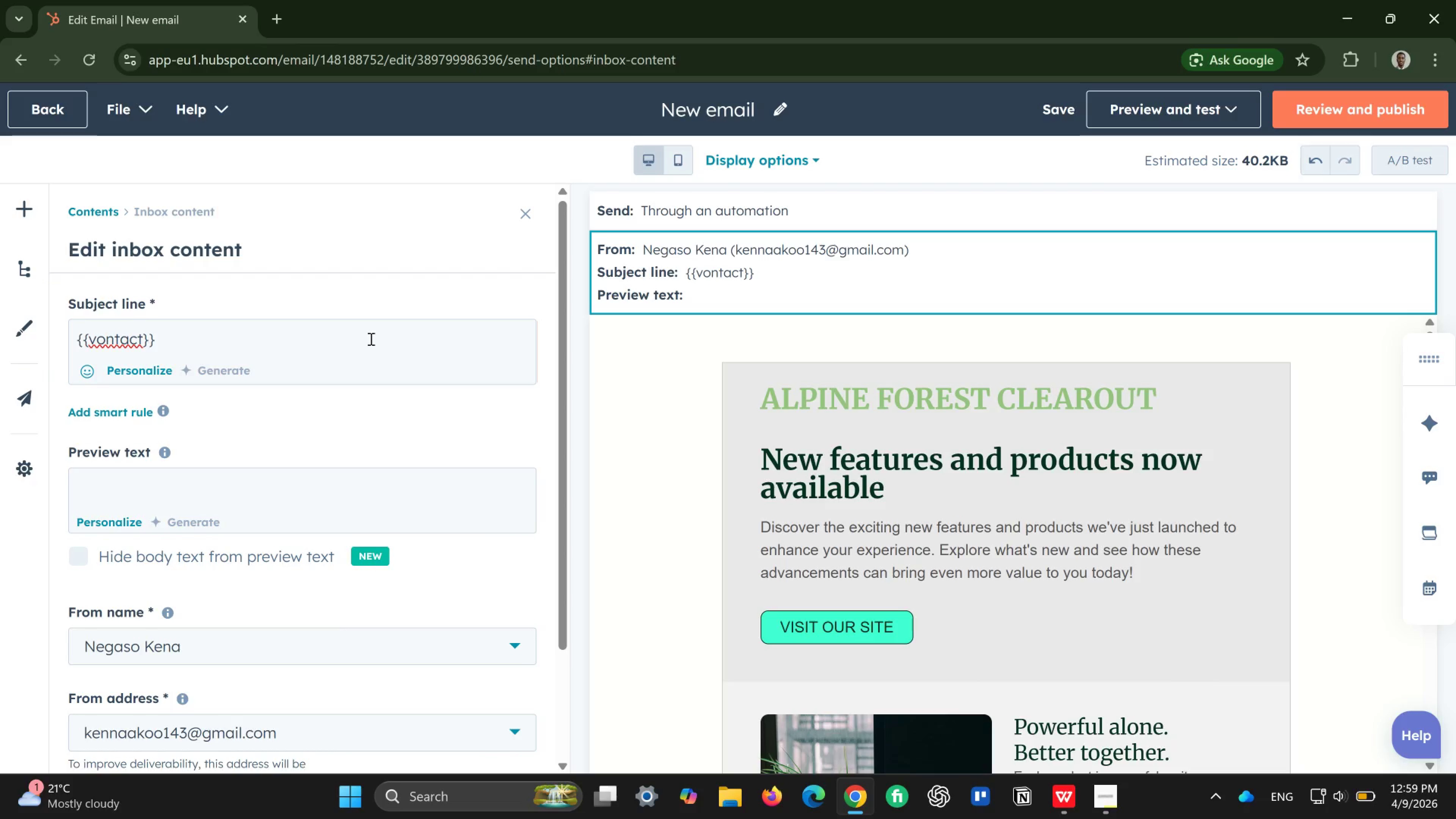 
hold_key(key=ArrowLeft, duration=0.67)
 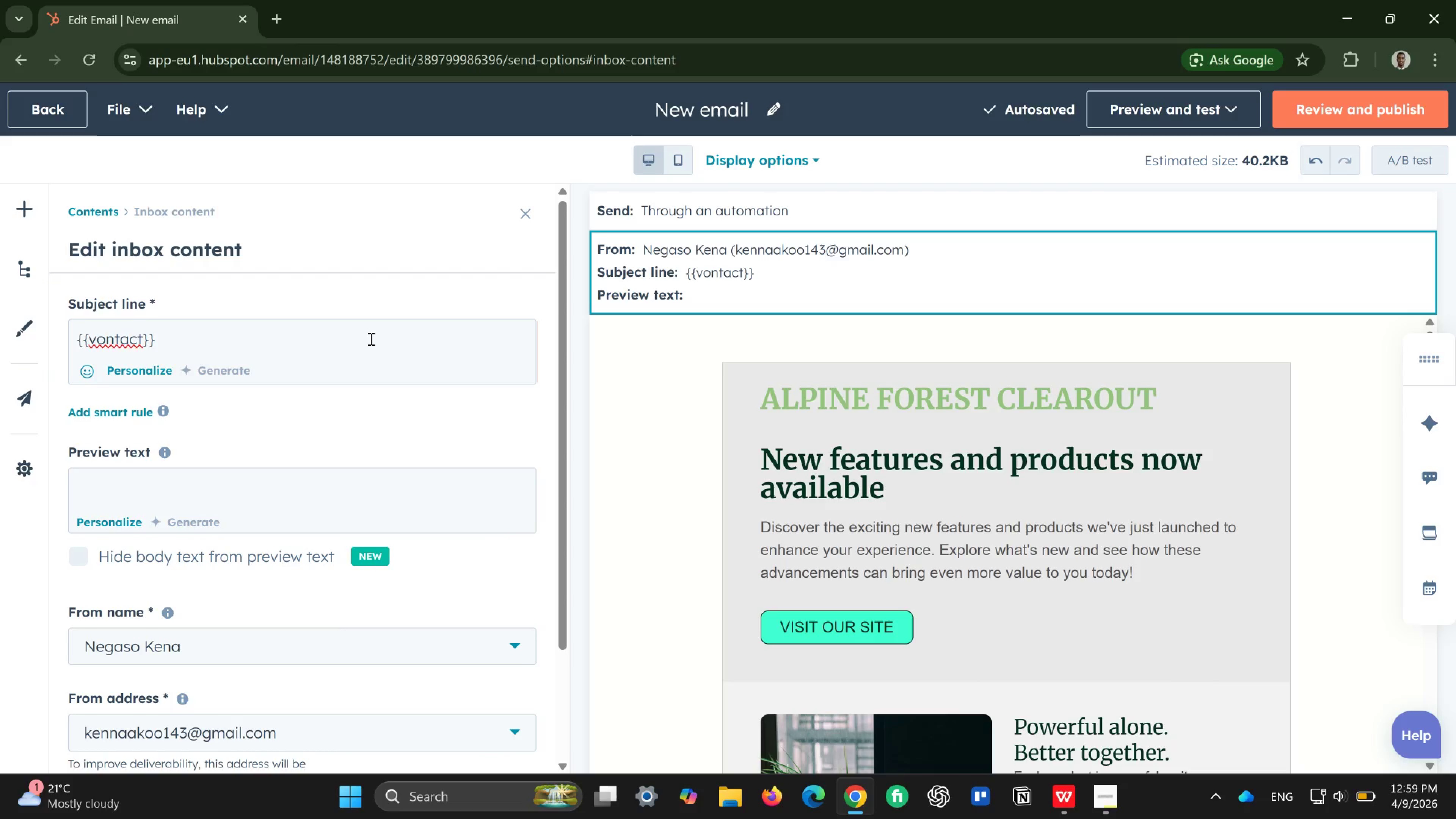 
key(ArrowRight)
 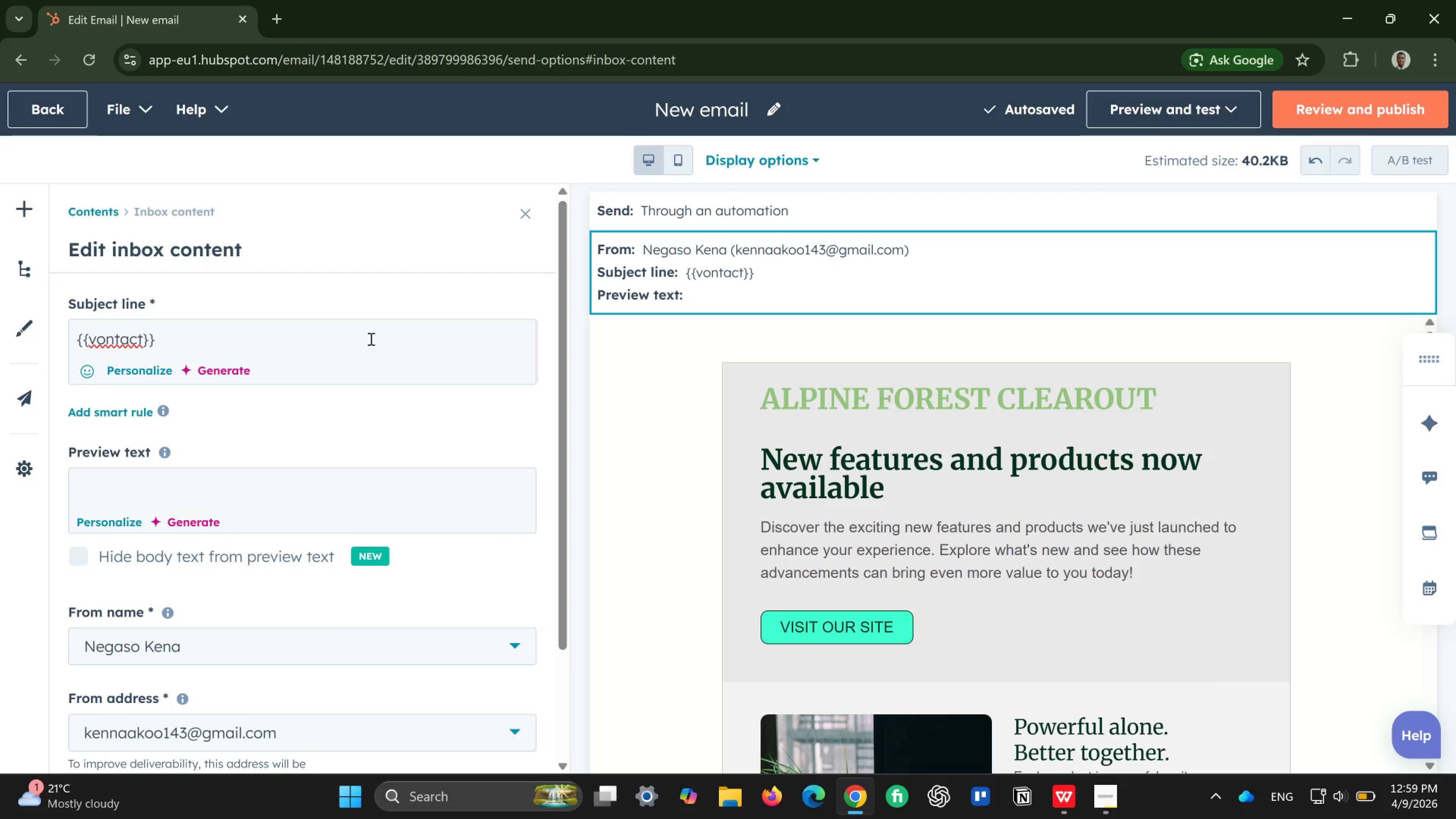 
key(Backspace)
 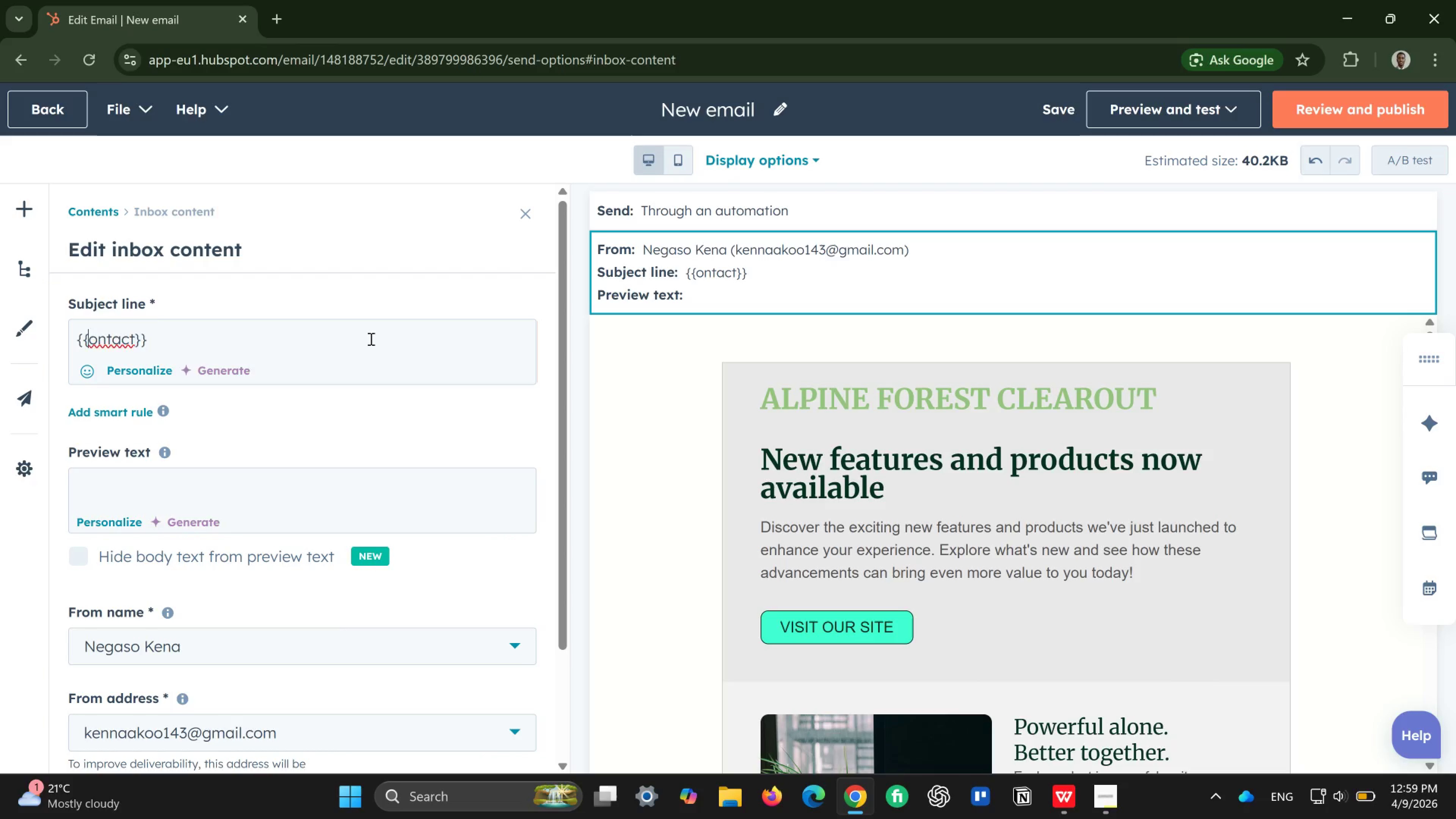 
key(C)
 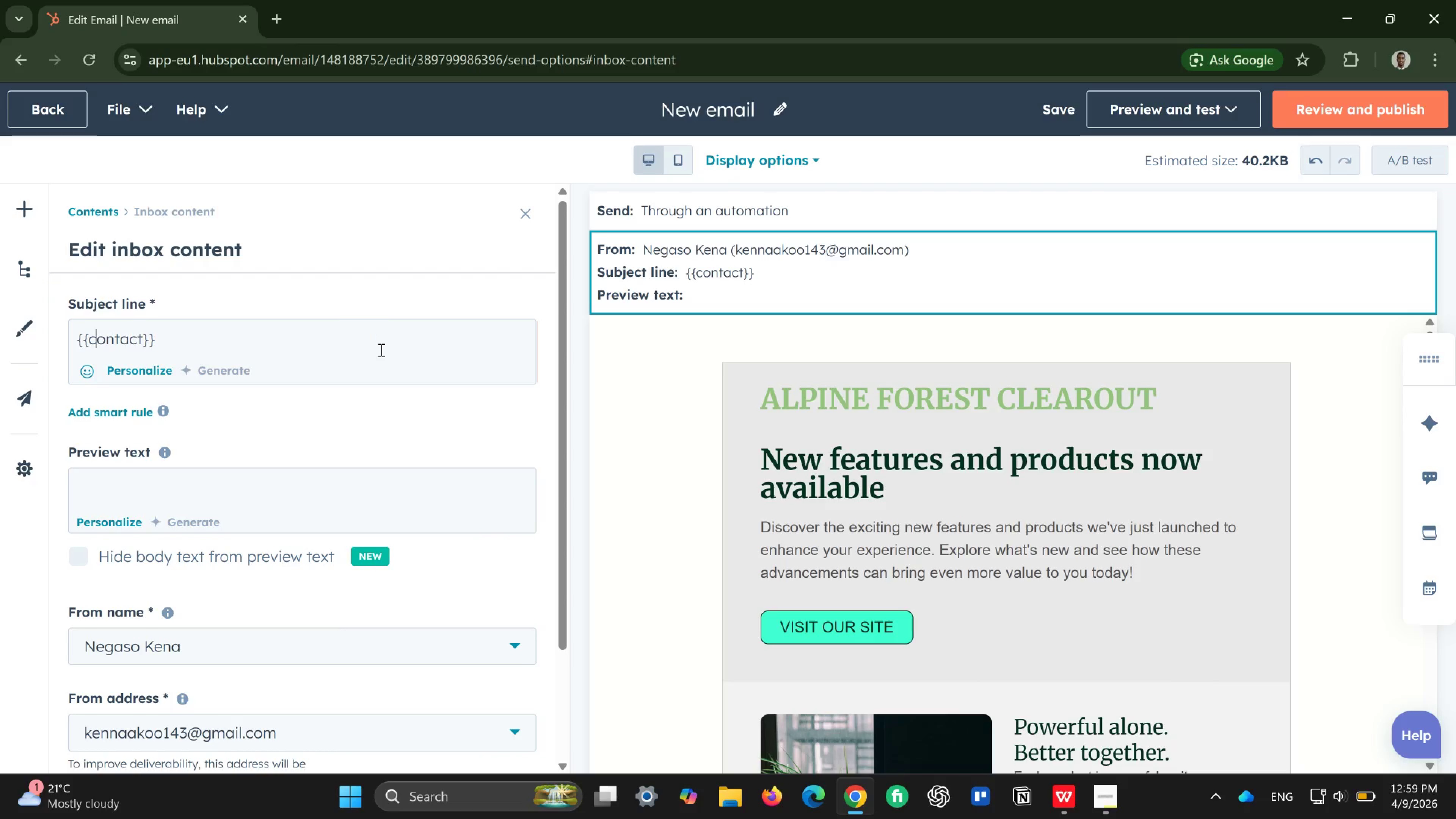 
hold_key(key=ArrowRight, duration=0.56)
 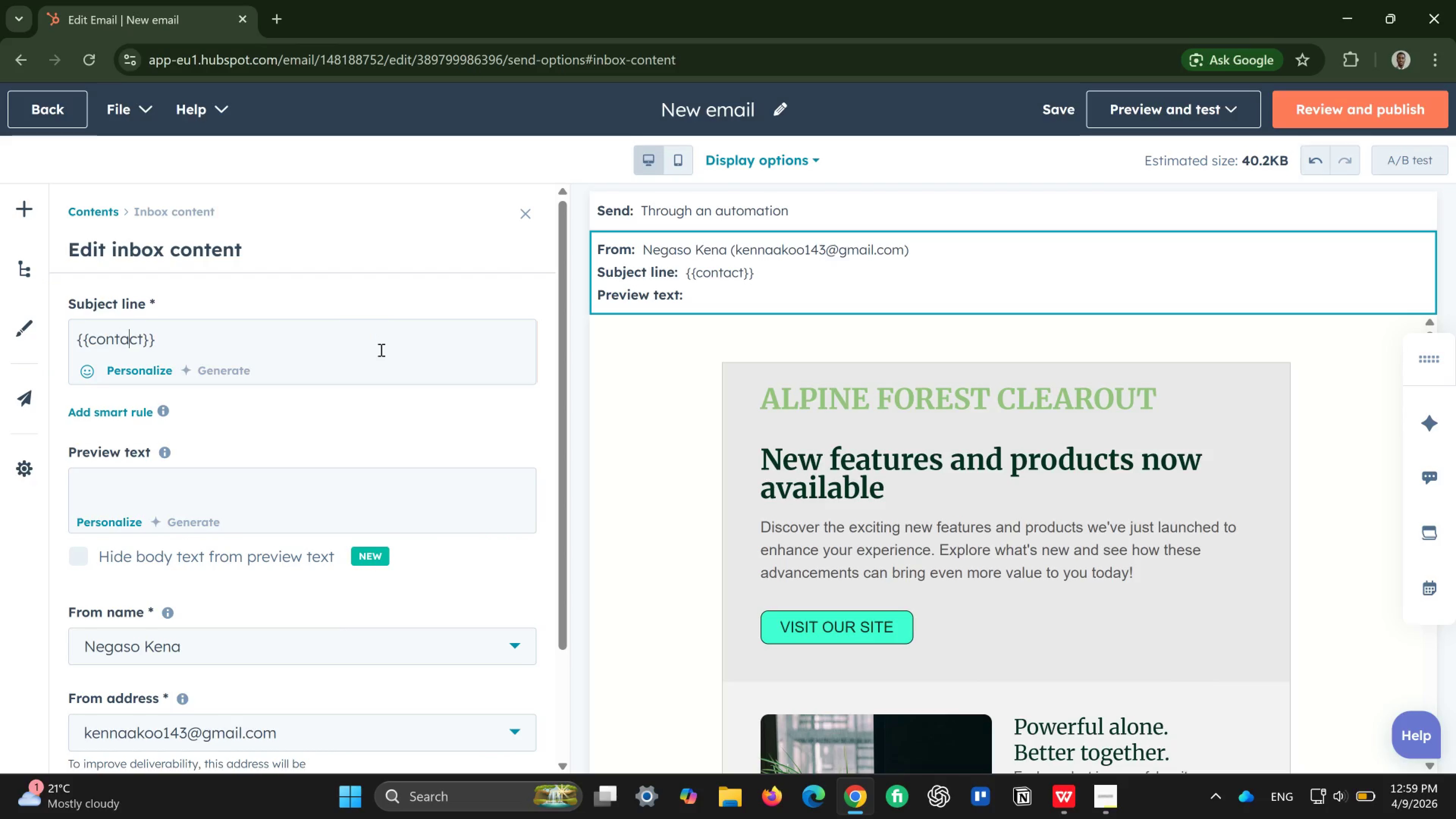 
key(ArrowRight)
 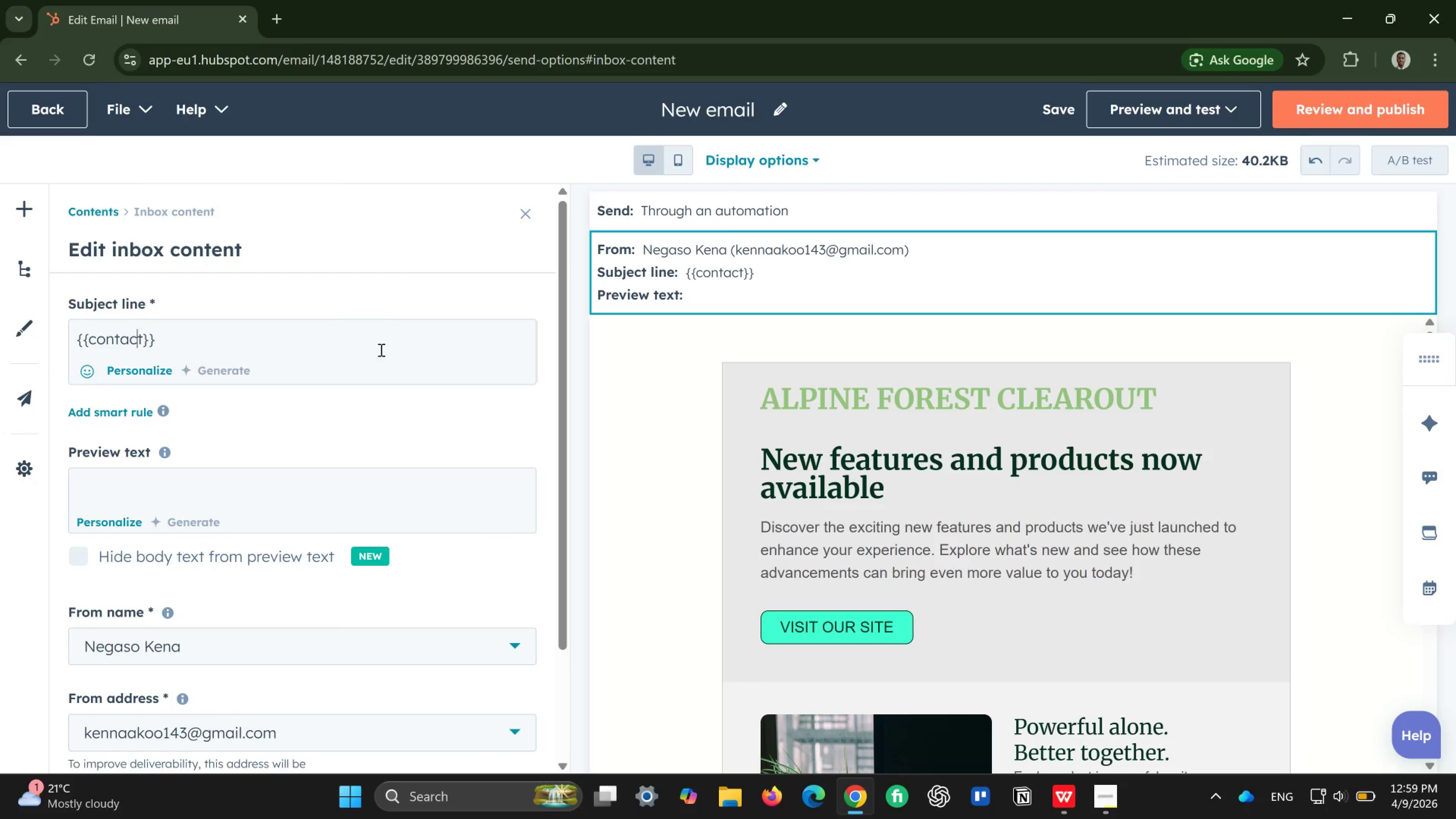 
key(ArrowRight)
 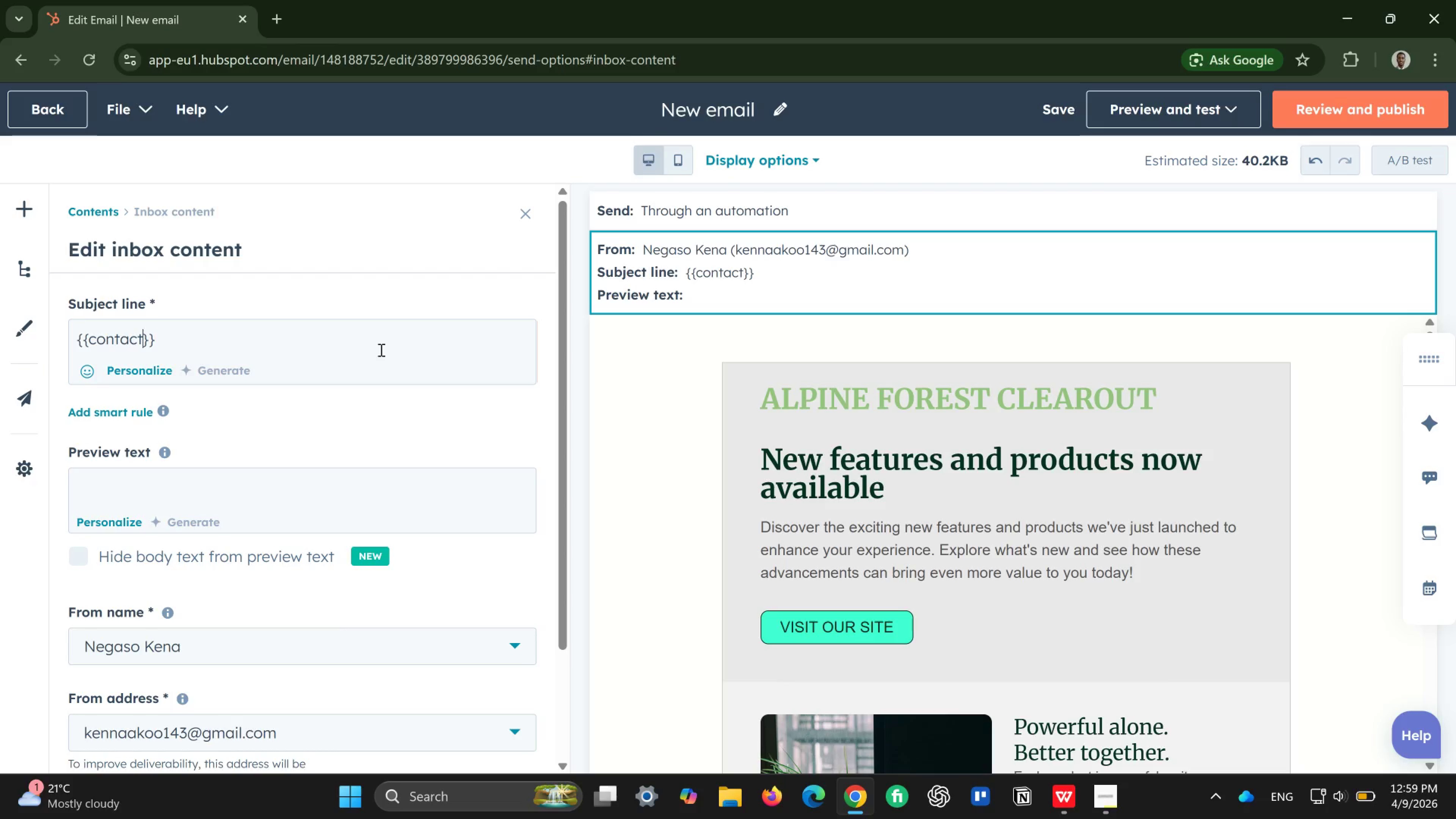 
key(ArrowRight)
 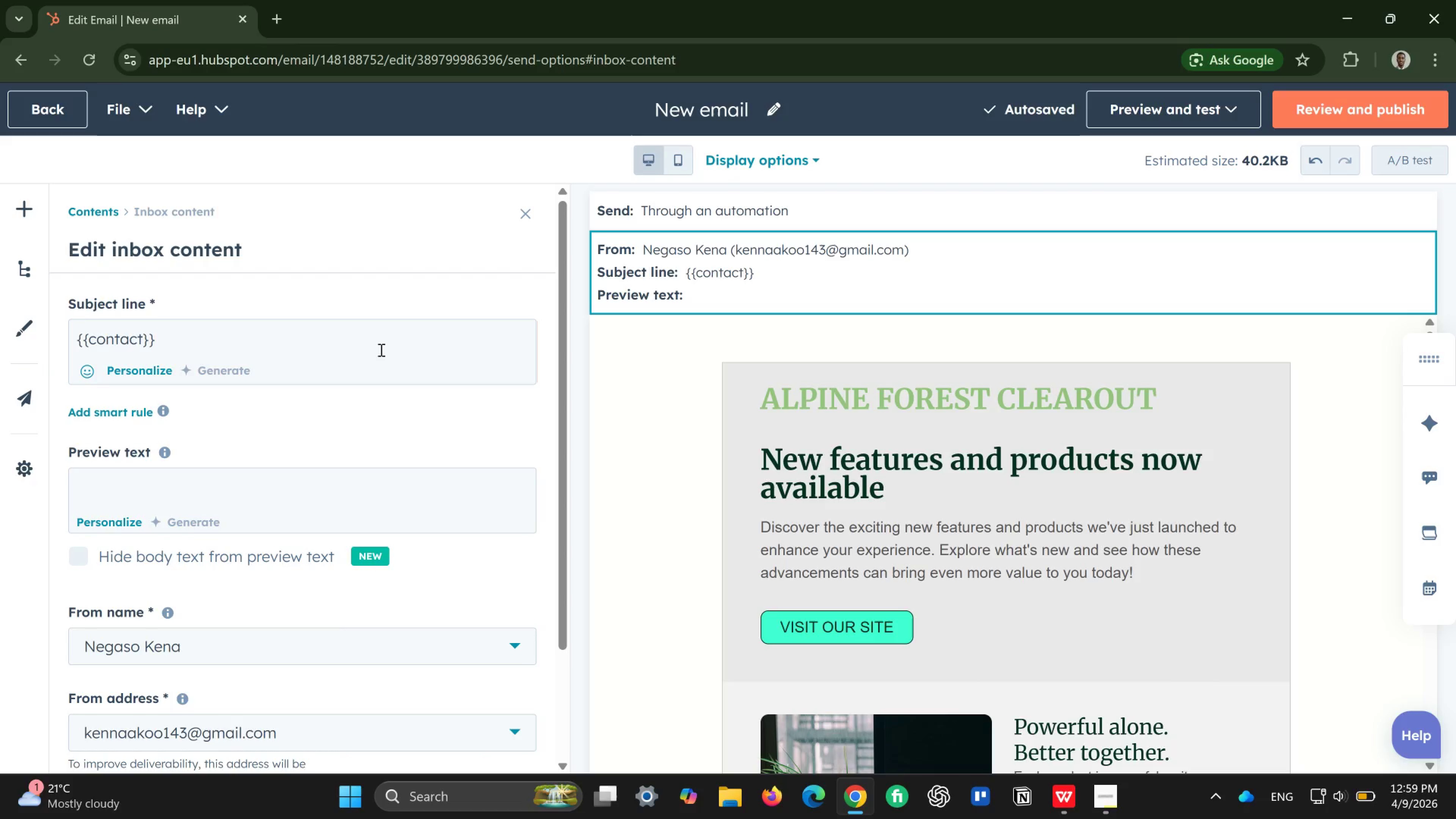 
type(.firstname)
 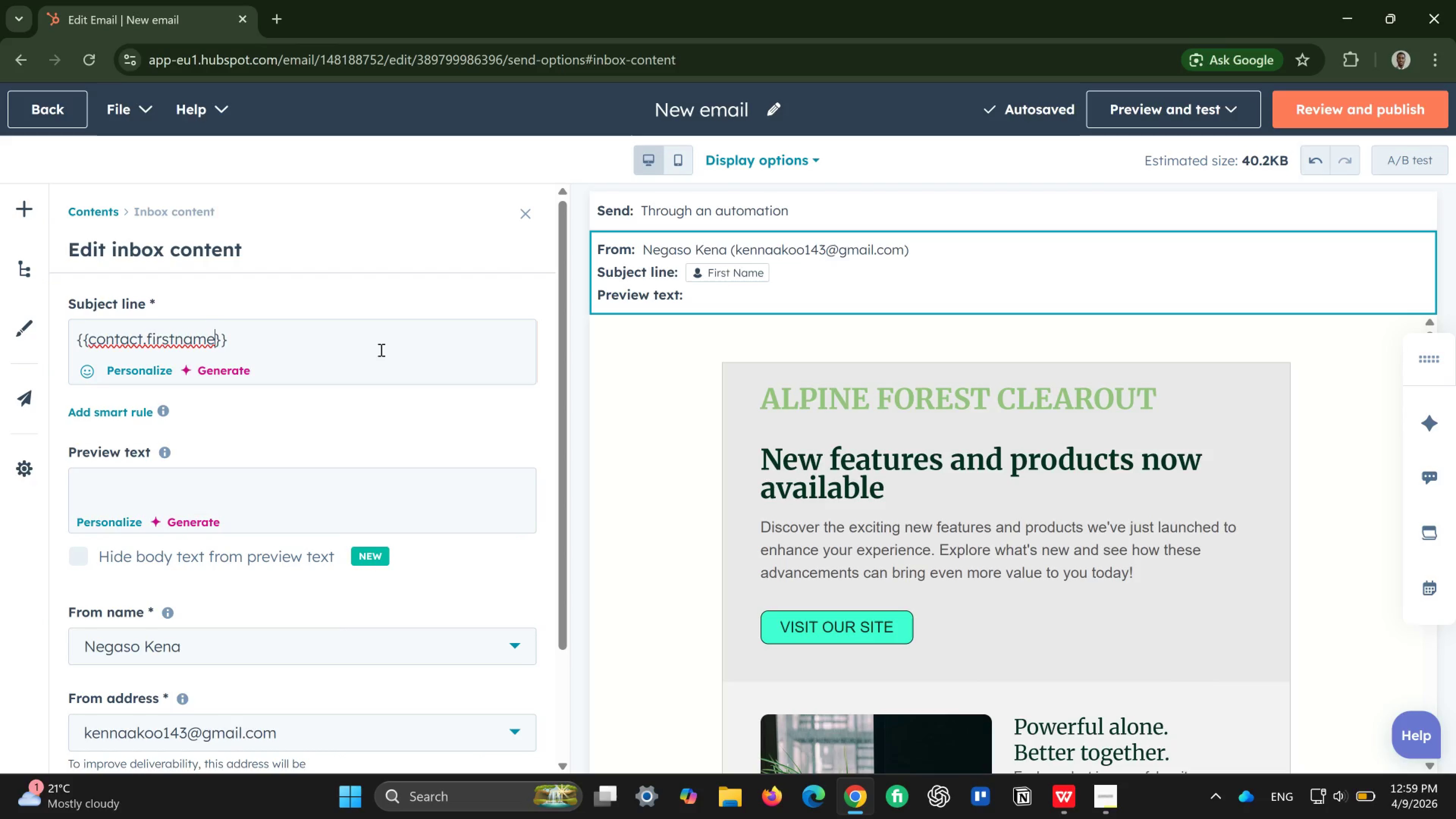 
wait(6.04)
 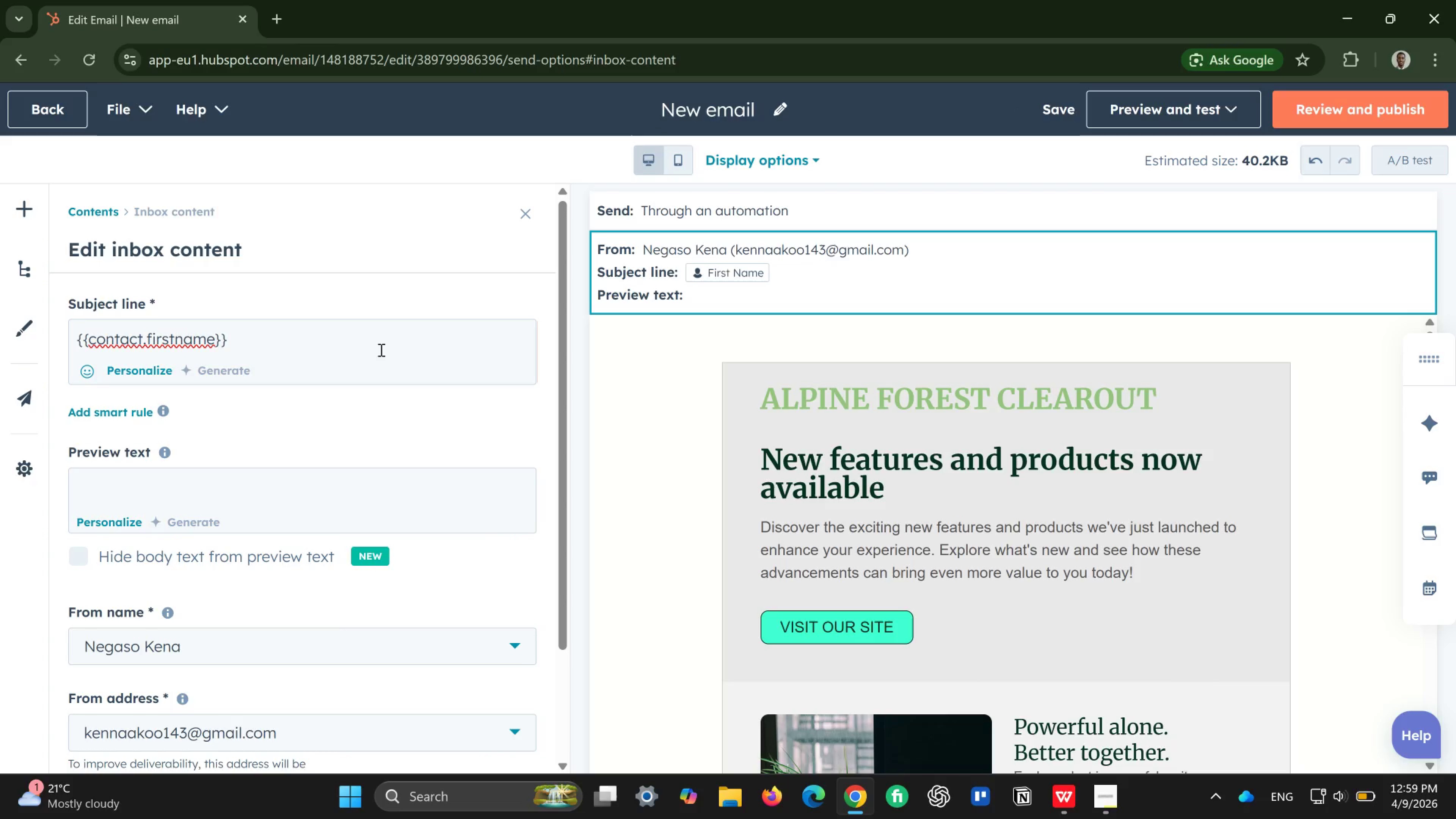 
key(Shift+ShiftLeft)
 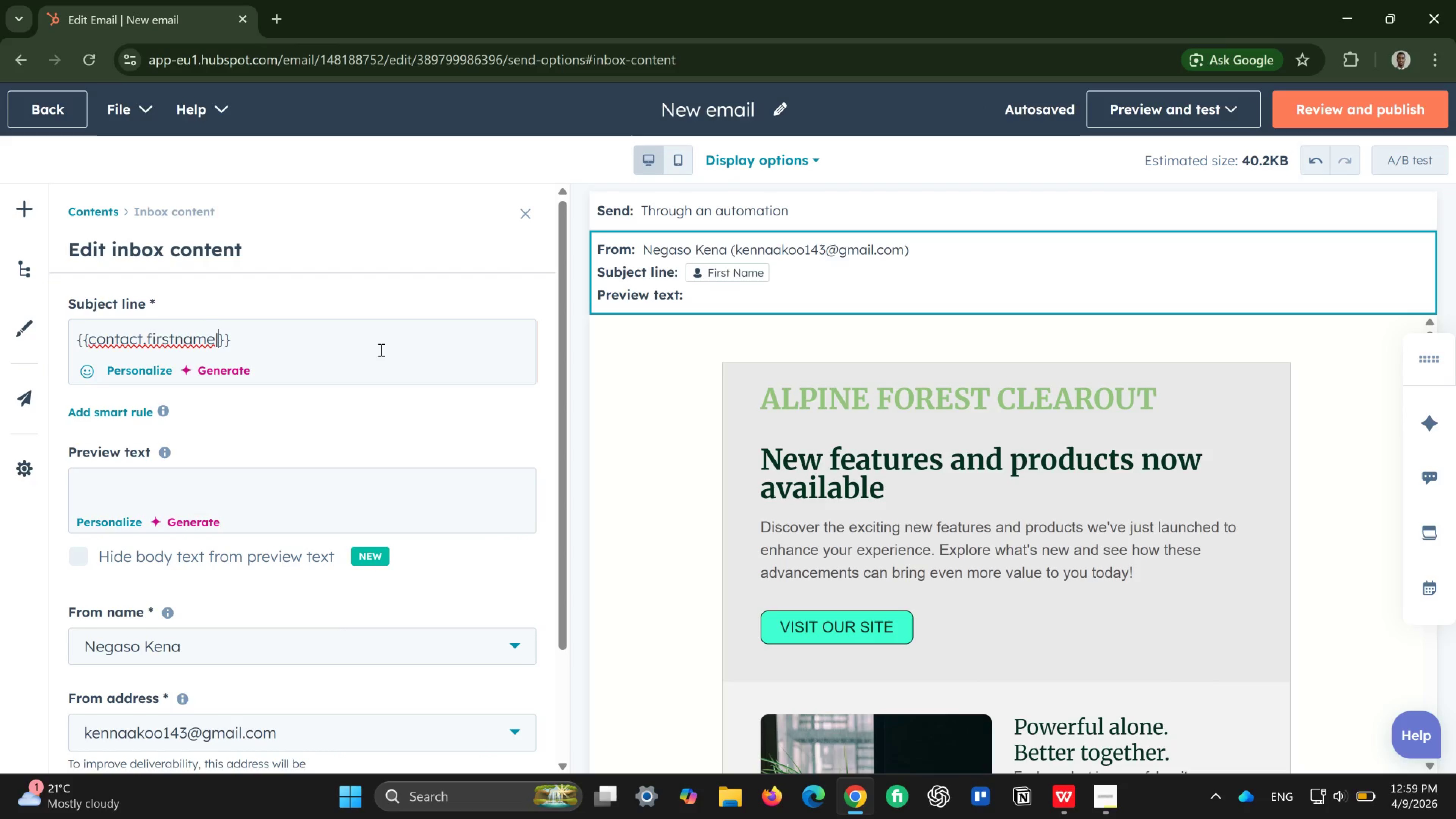 
key(Shift+Backslash)
 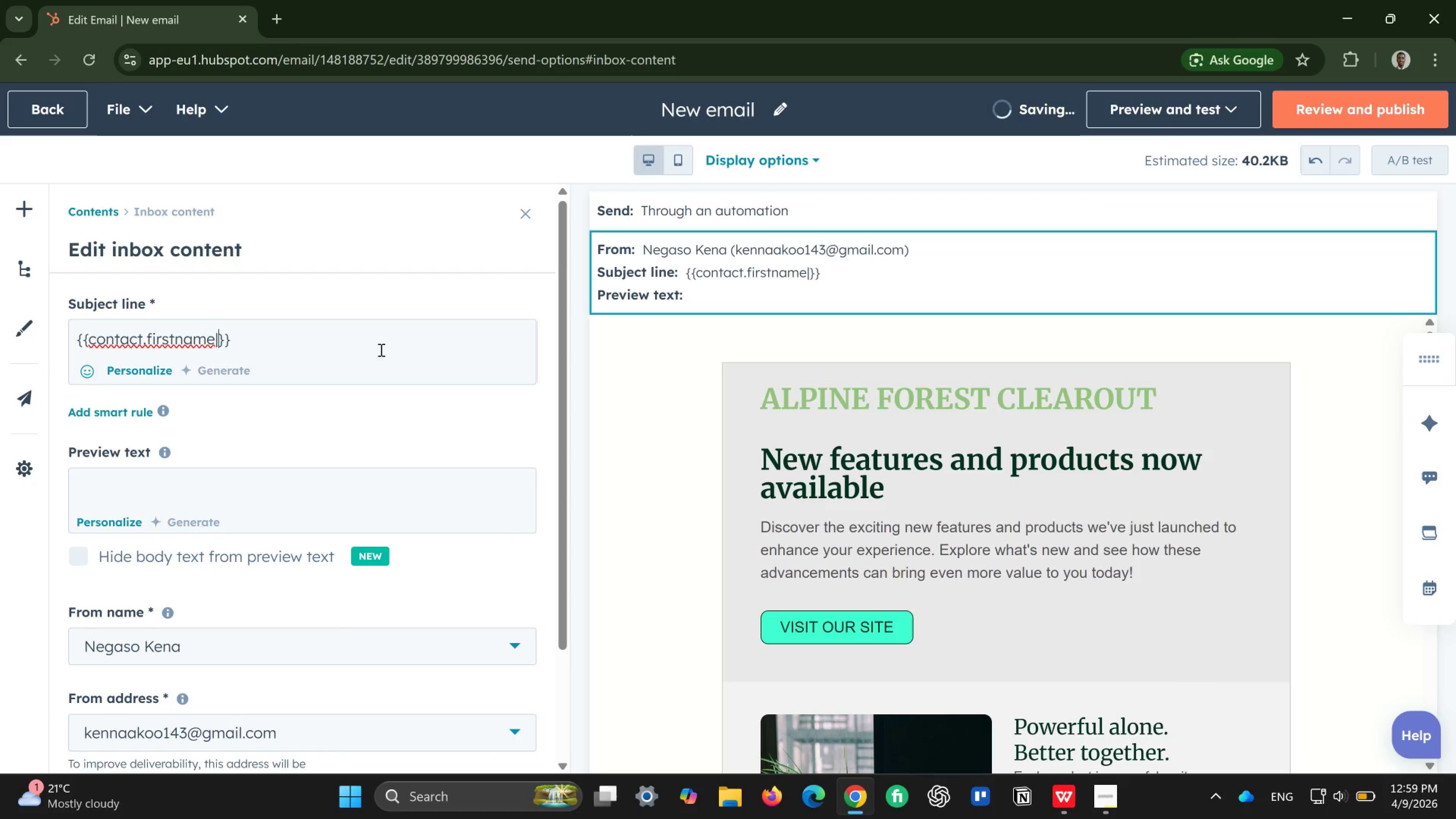 
type(default)
 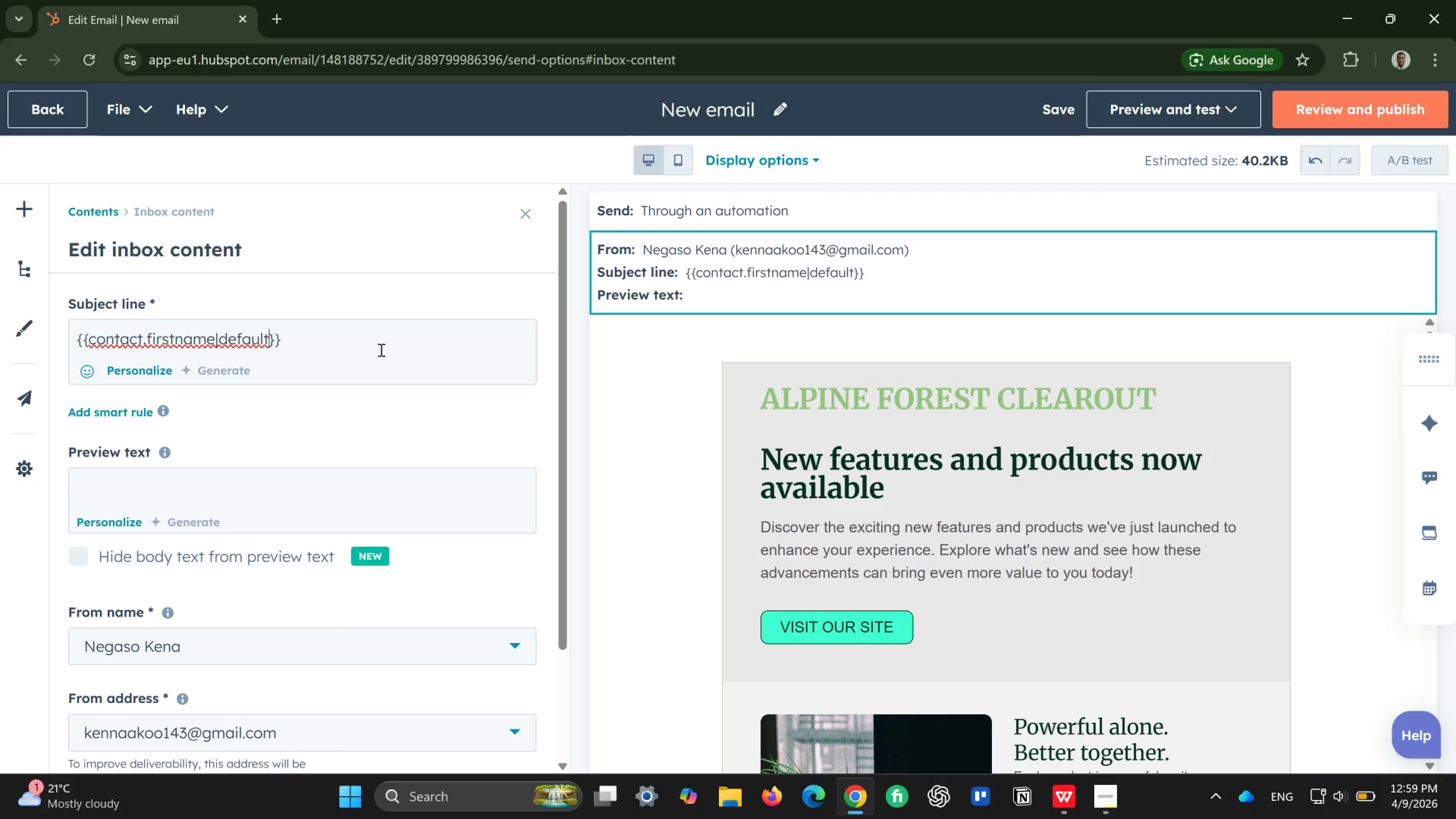 
hold_key(key=ShiftRight, duration=1.33)
 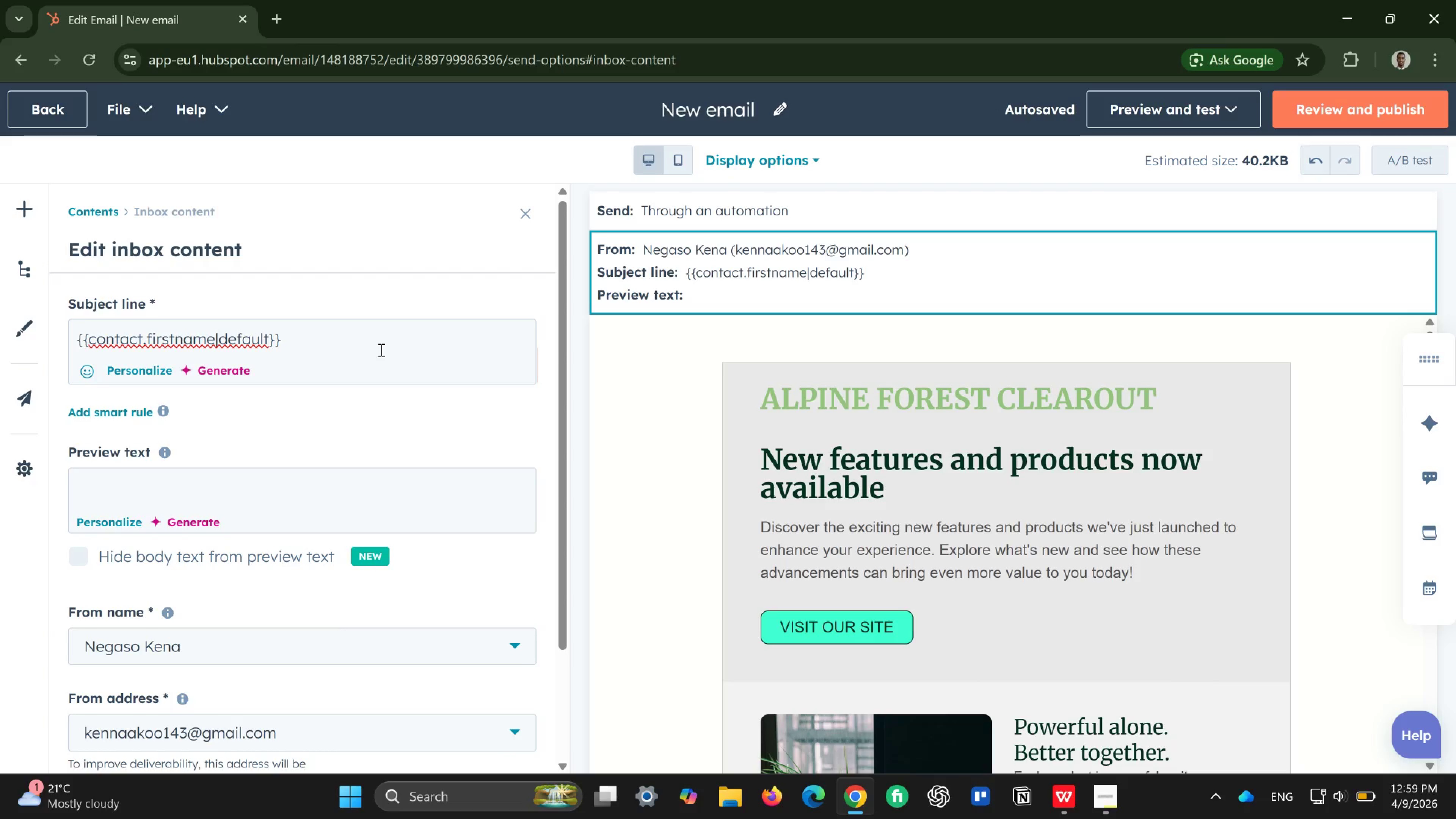 
key(Backquote)
 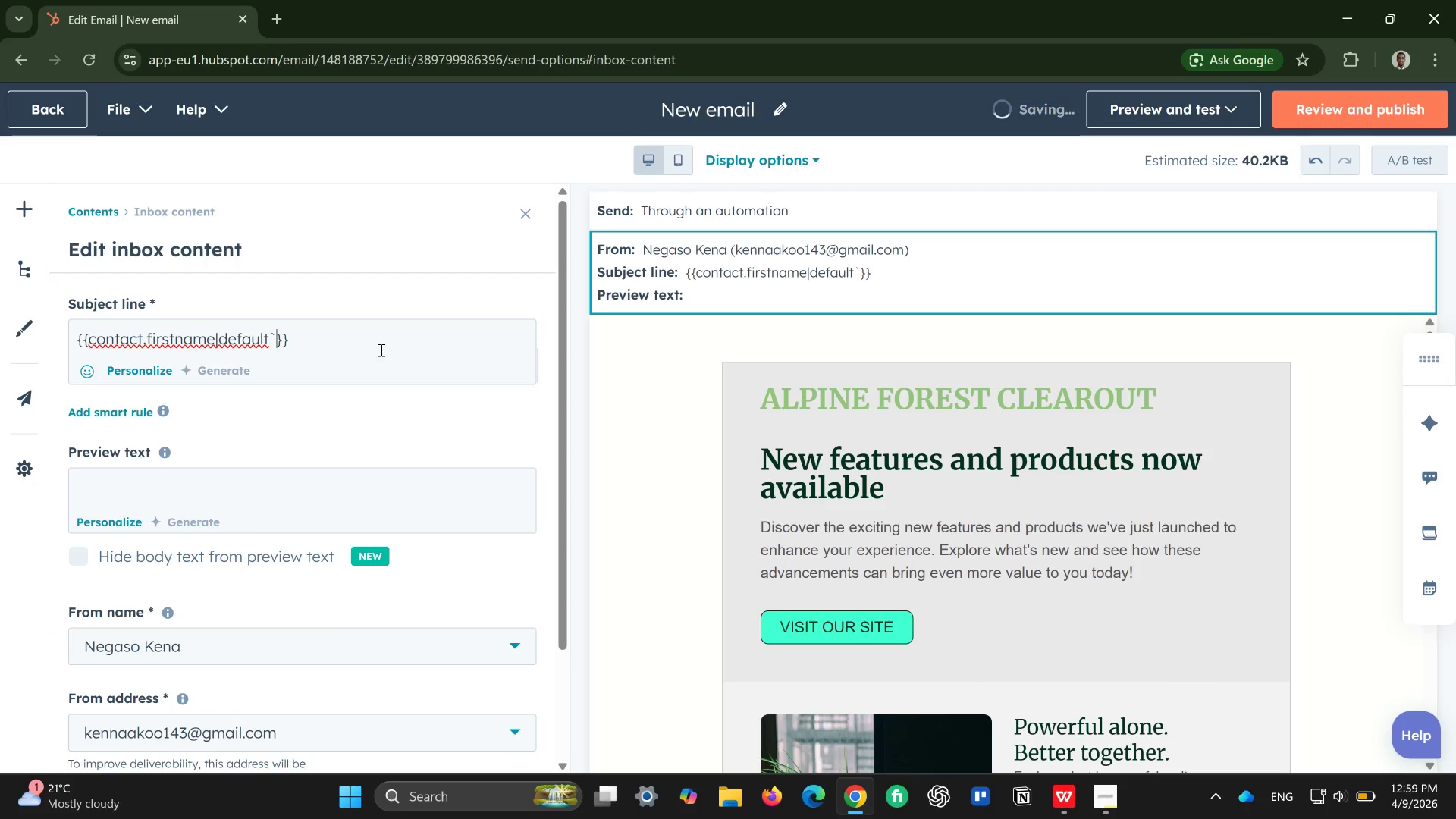 
type(thet)
key(Backspace)
type(re)
 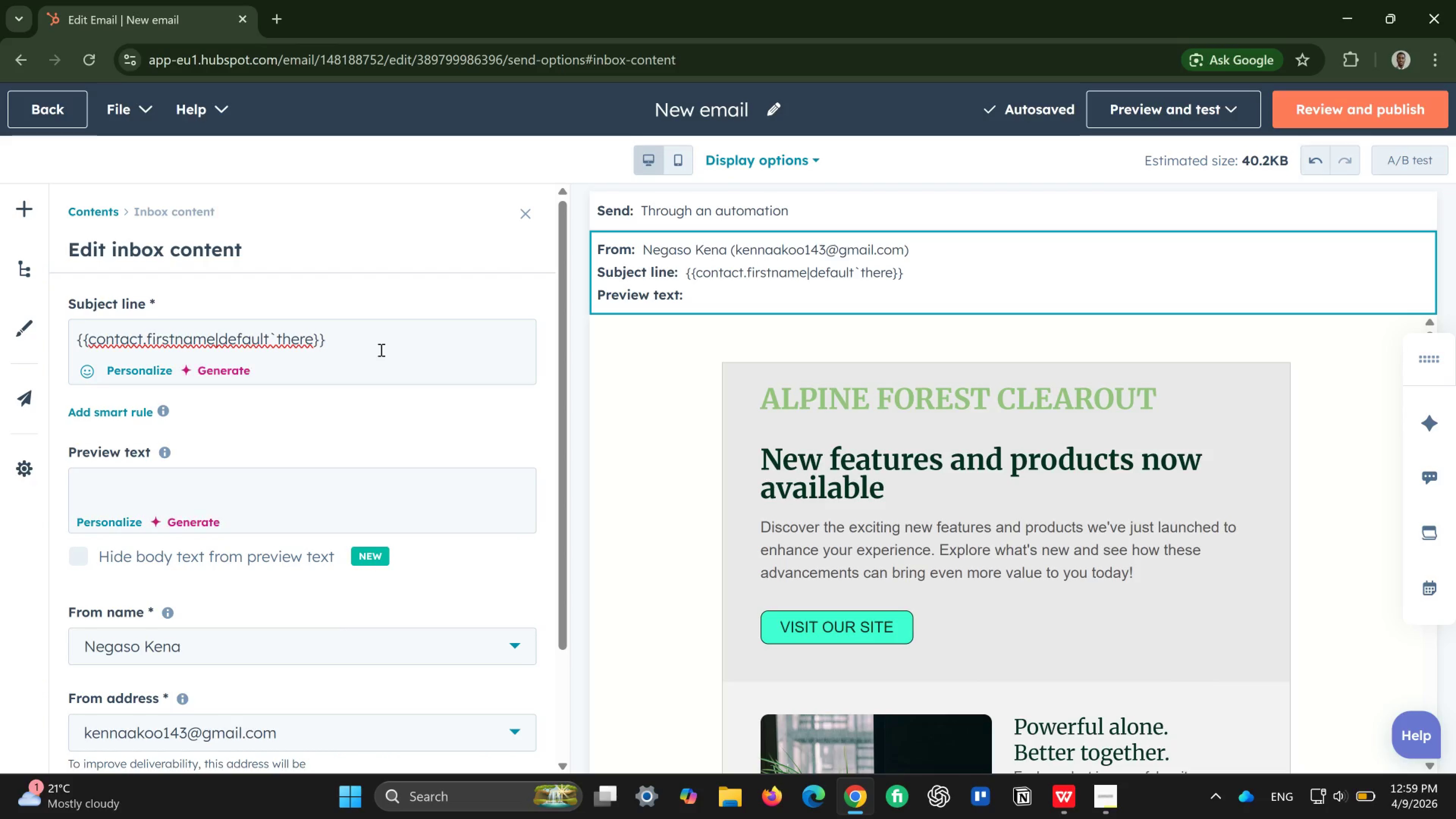 
wait(5.5)
 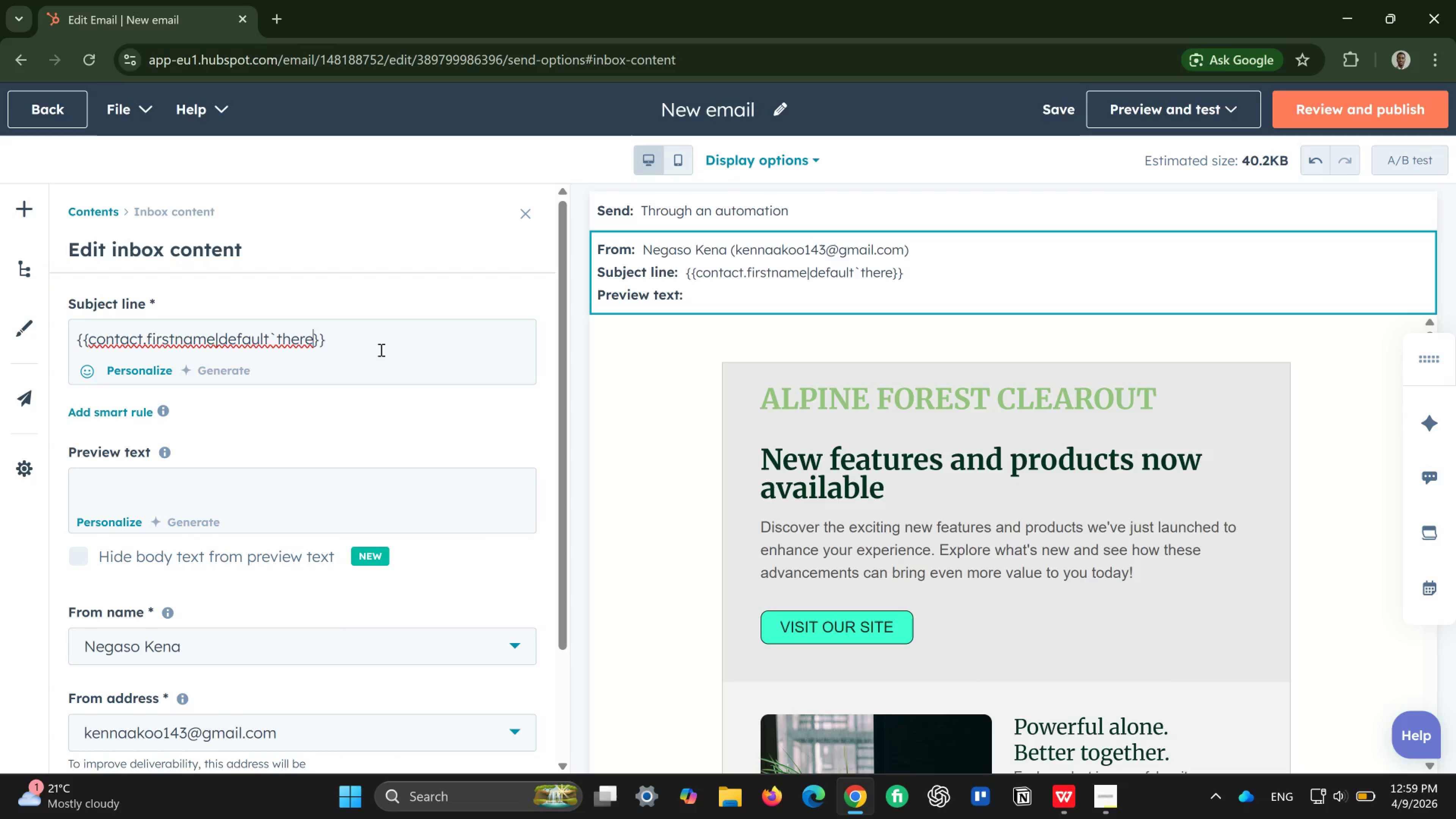 
hold_key(key=ShiftRight, duration=0.34)
 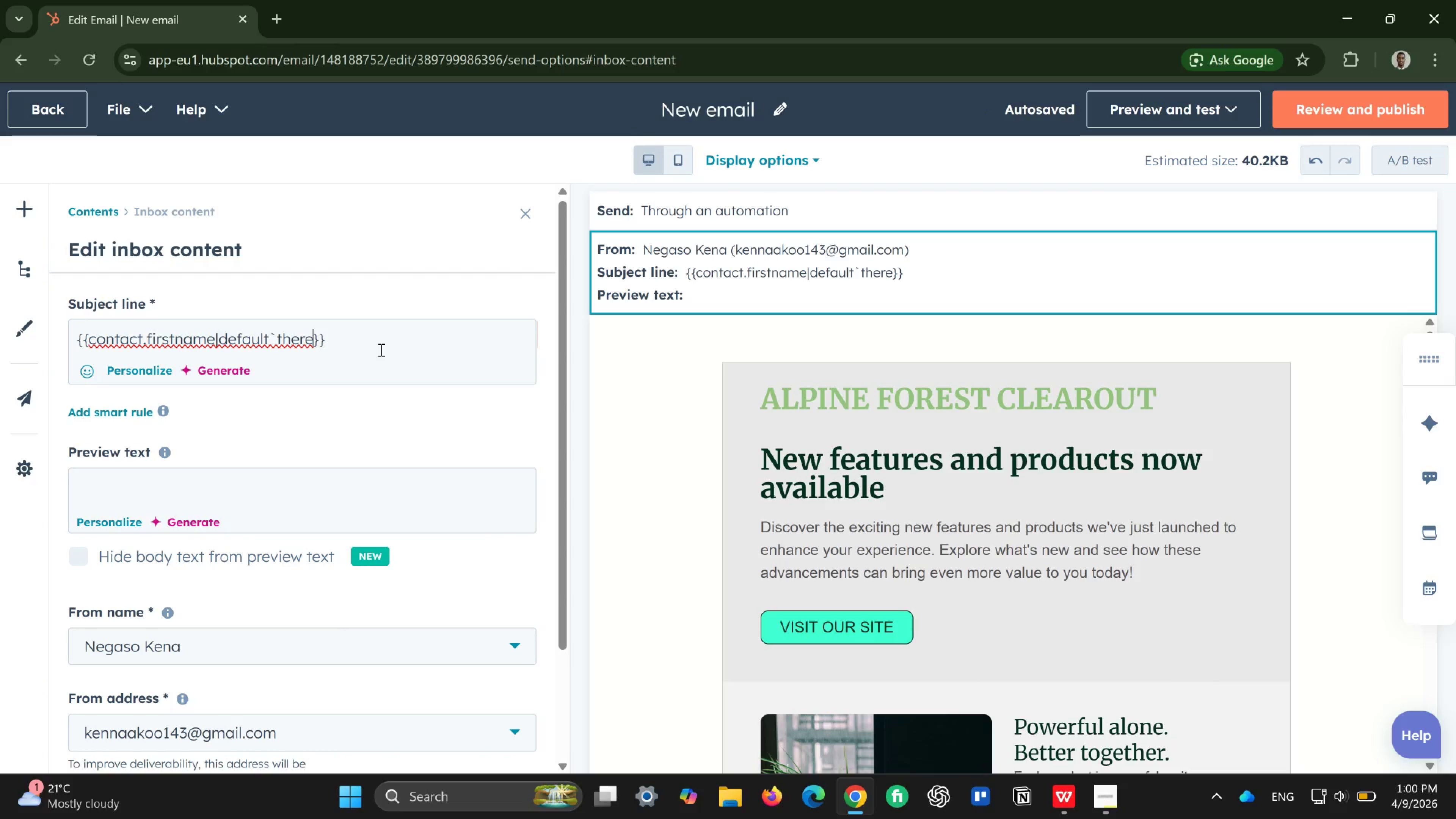 
key(Quote)
 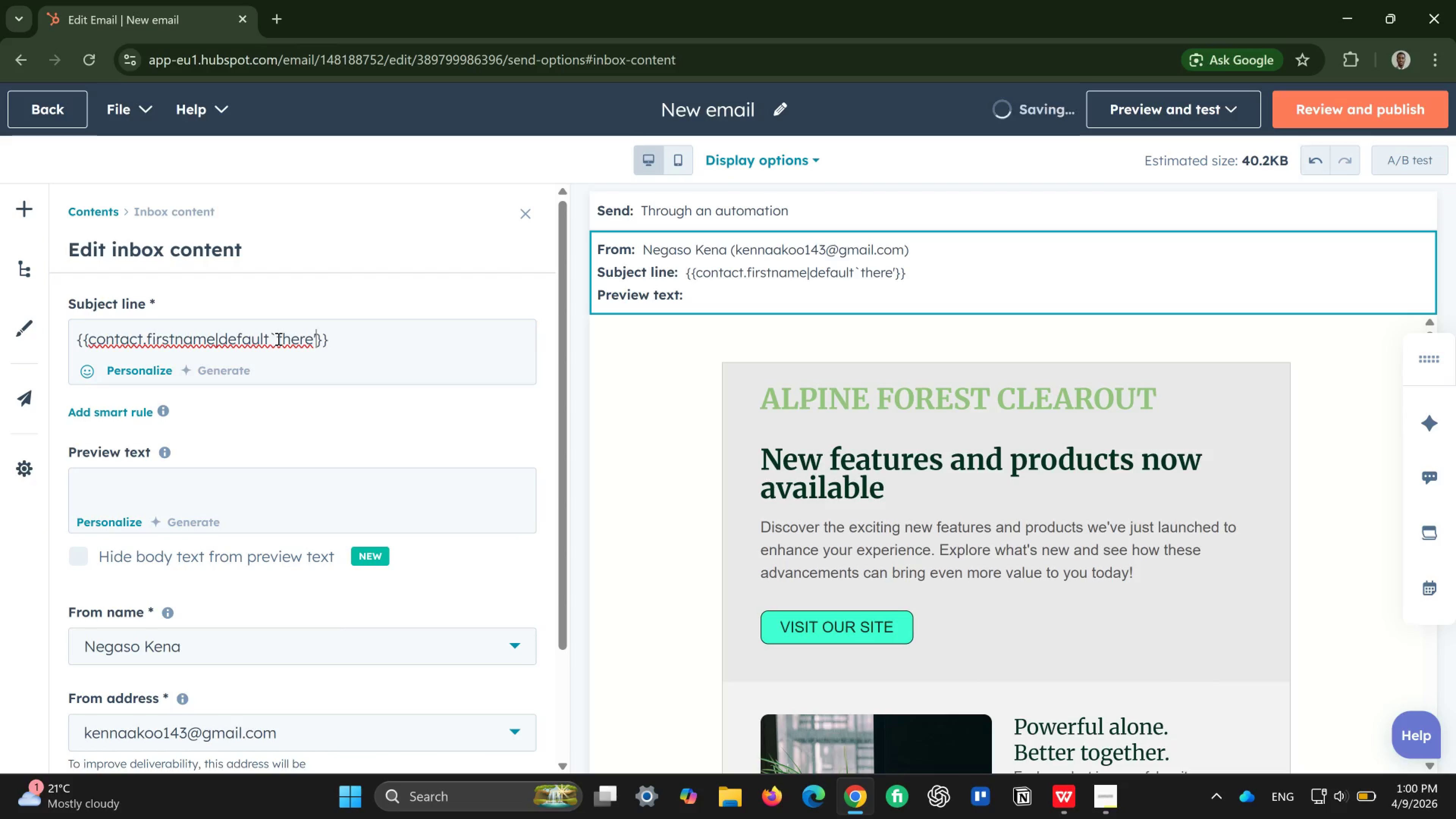 
left_click([274, 339])
 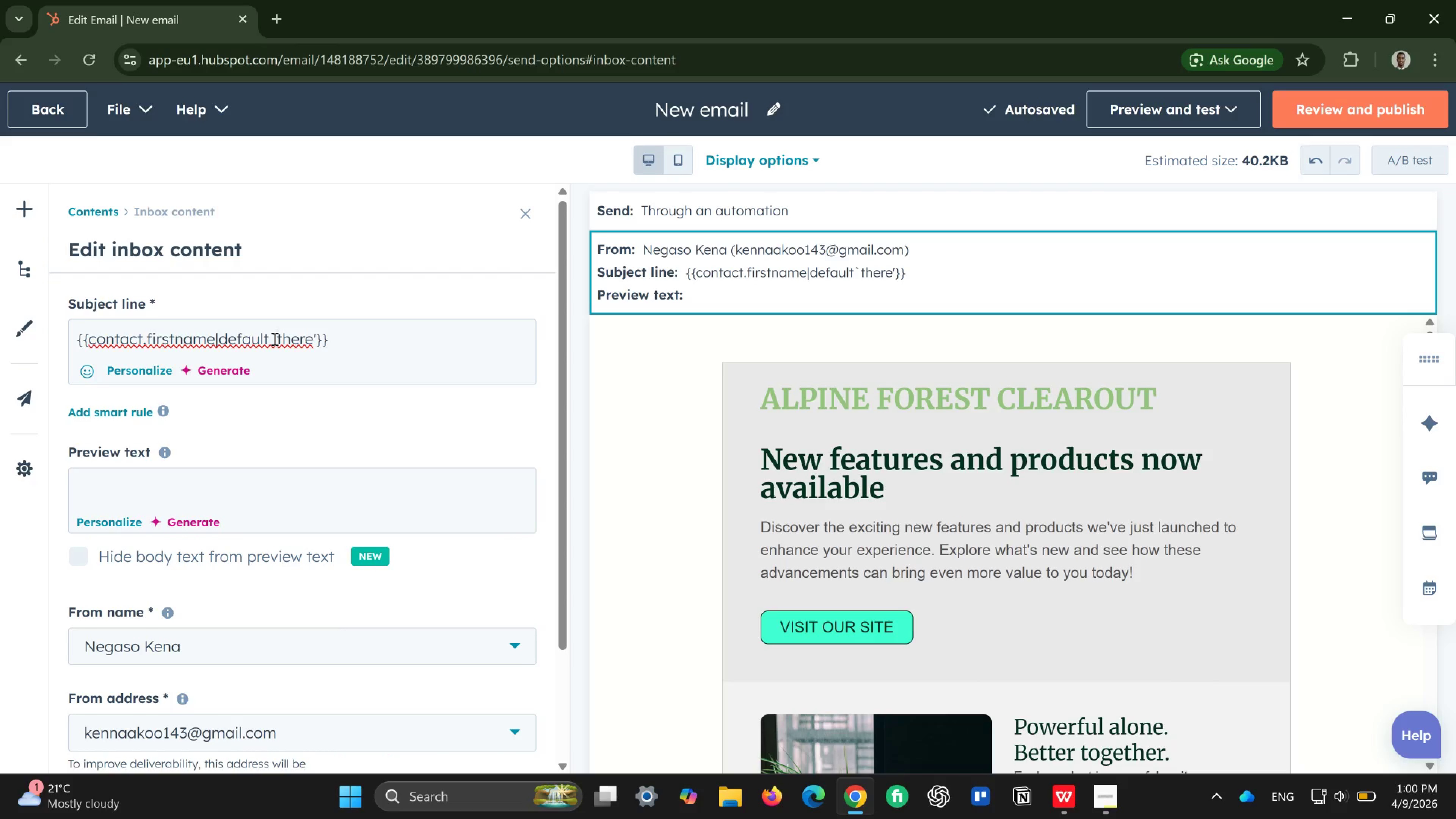 
key(Backspace)
 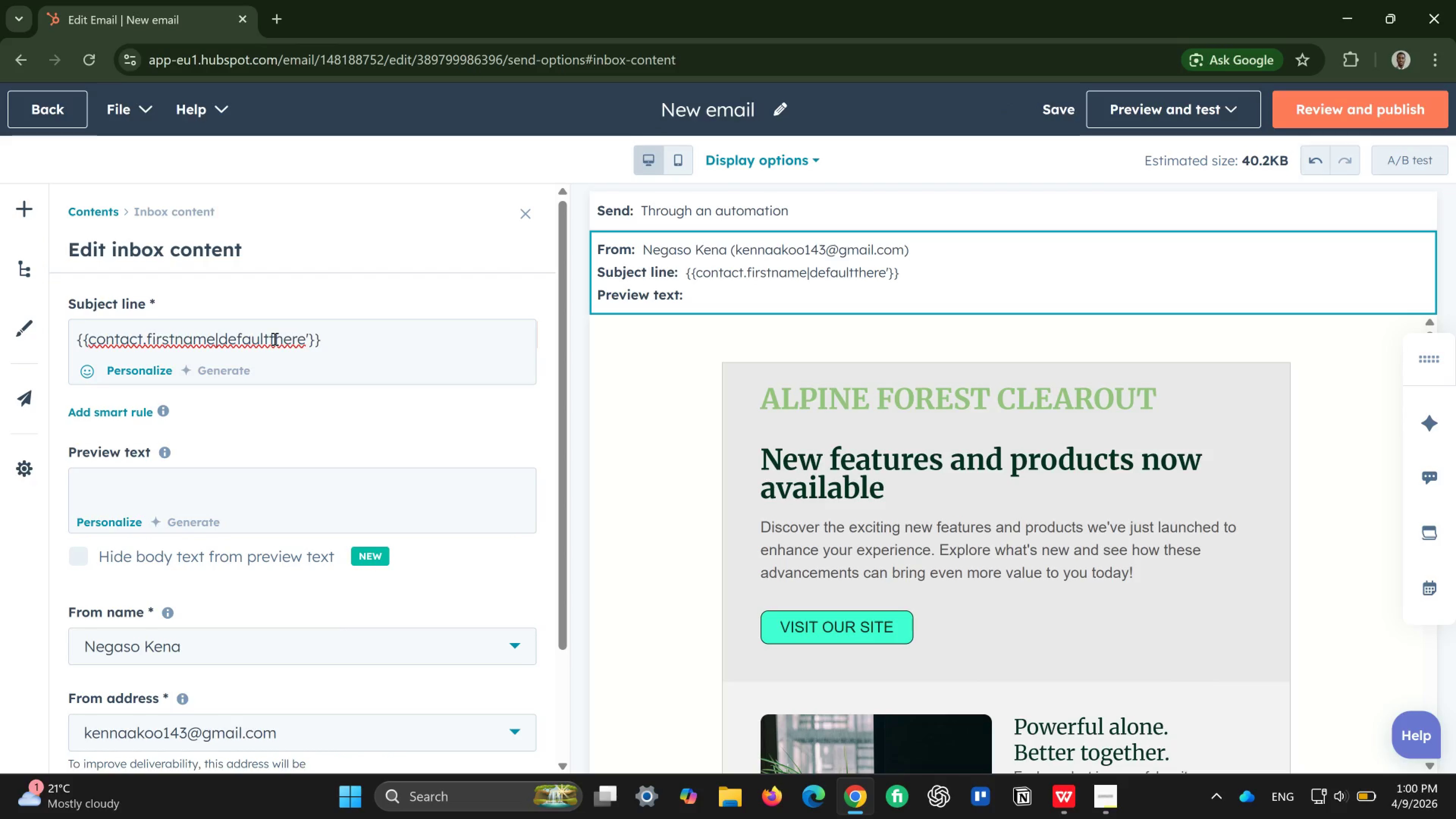 
key(Shift+9)
 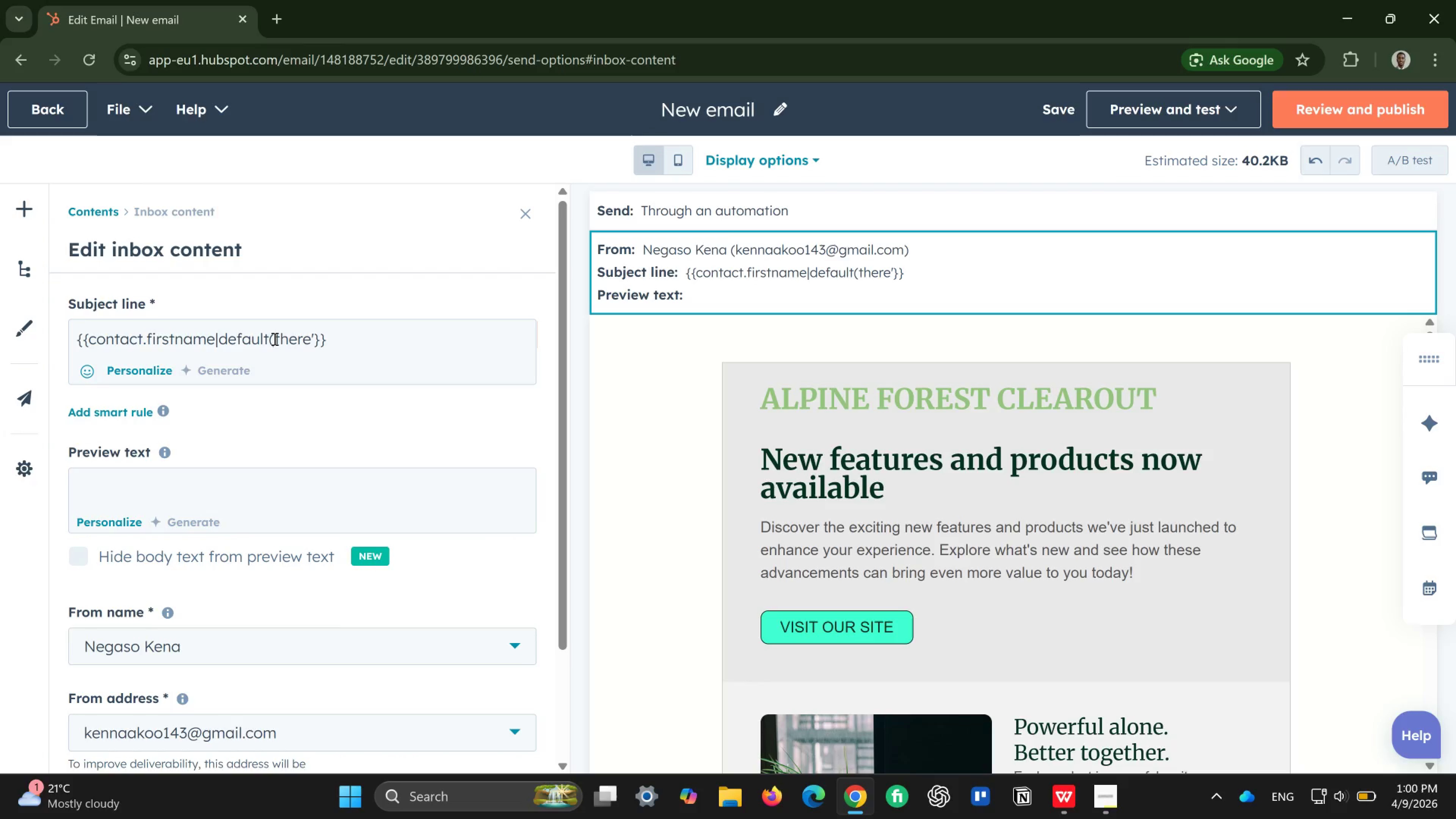 
hold_key(key=ShiftRight, duration=0.33)
 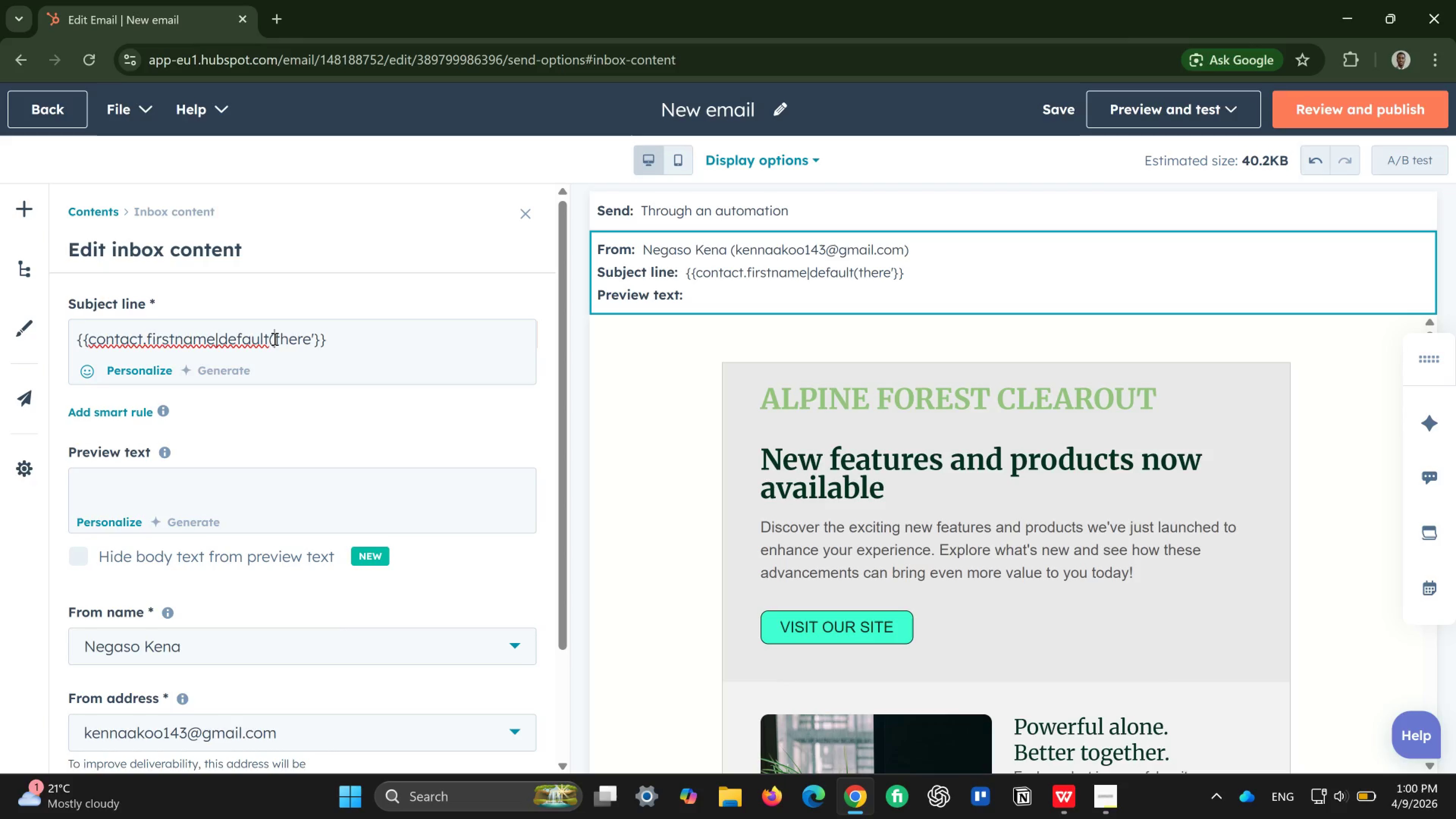 
key(Quote)
 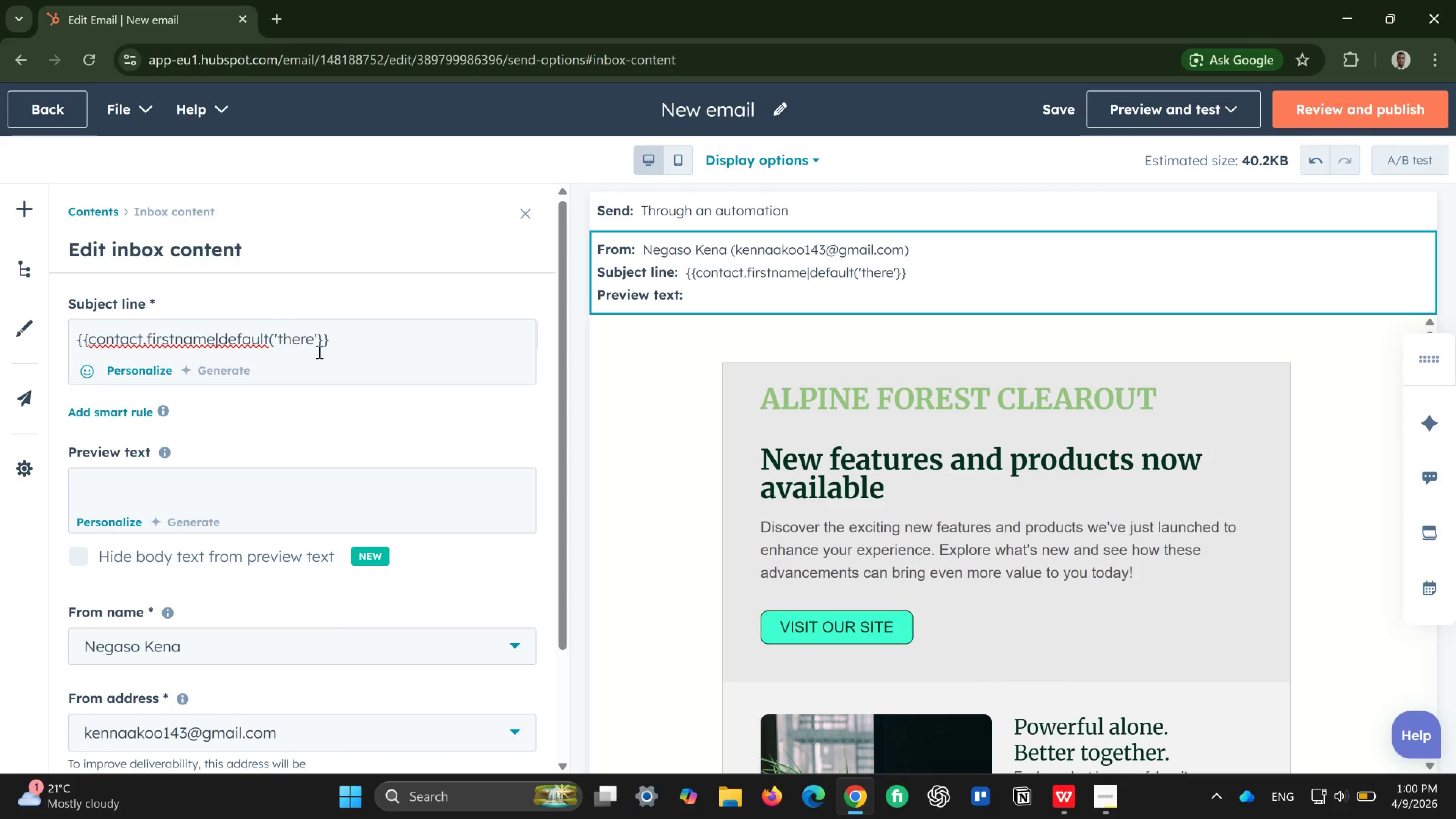 
left_click([318, 346])
 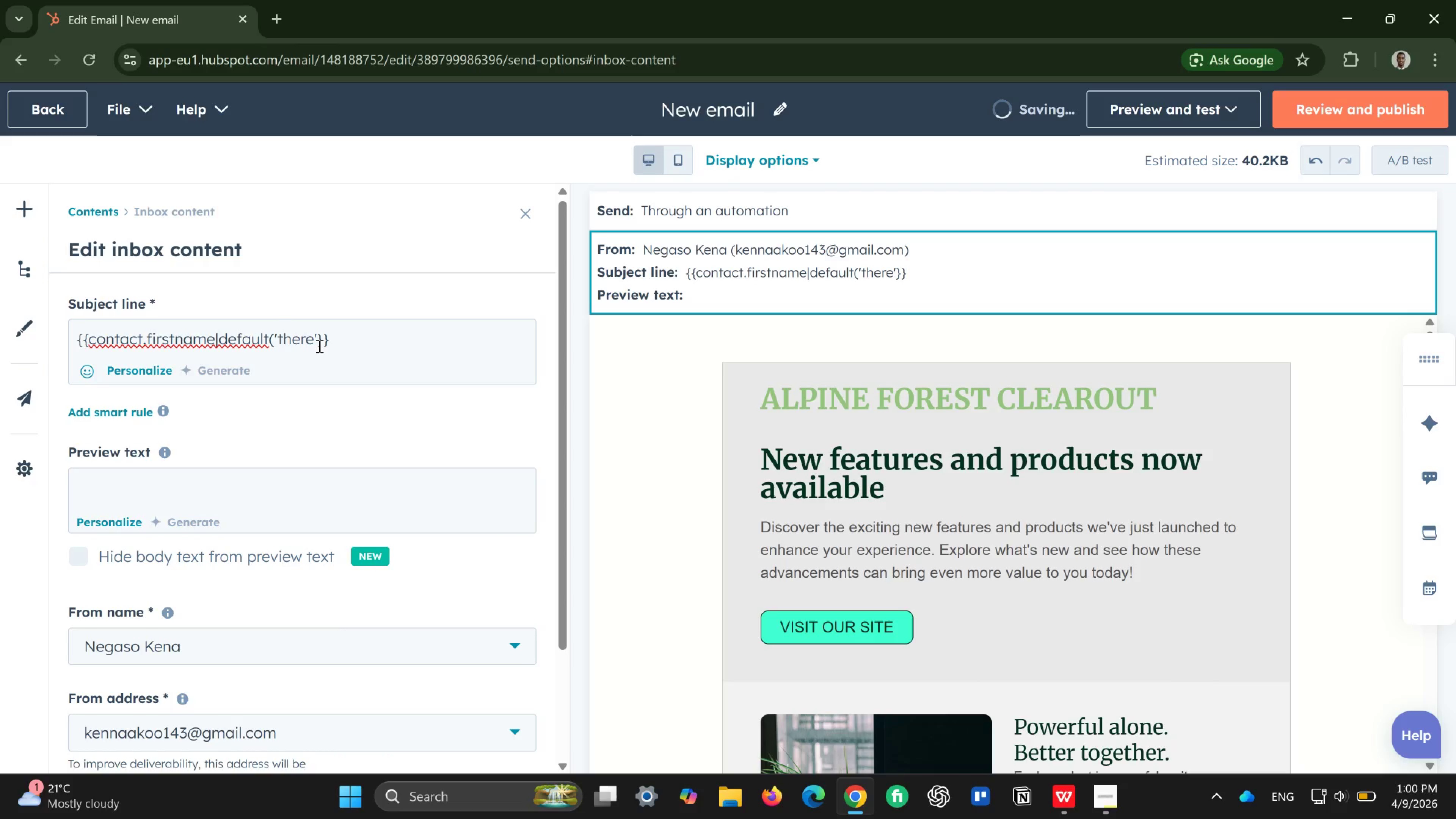 
key(Shift+0)
 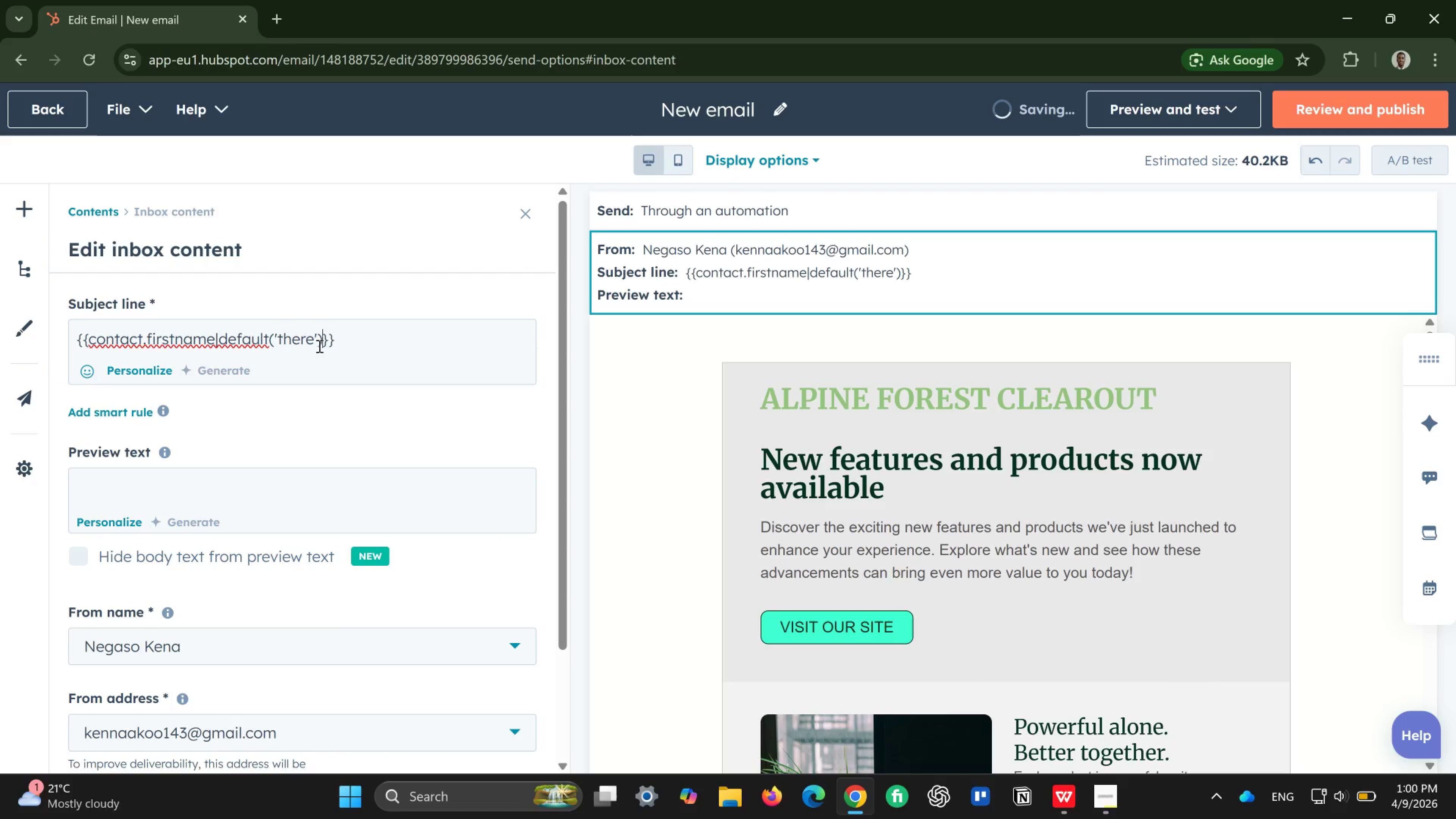 
key(Space)
 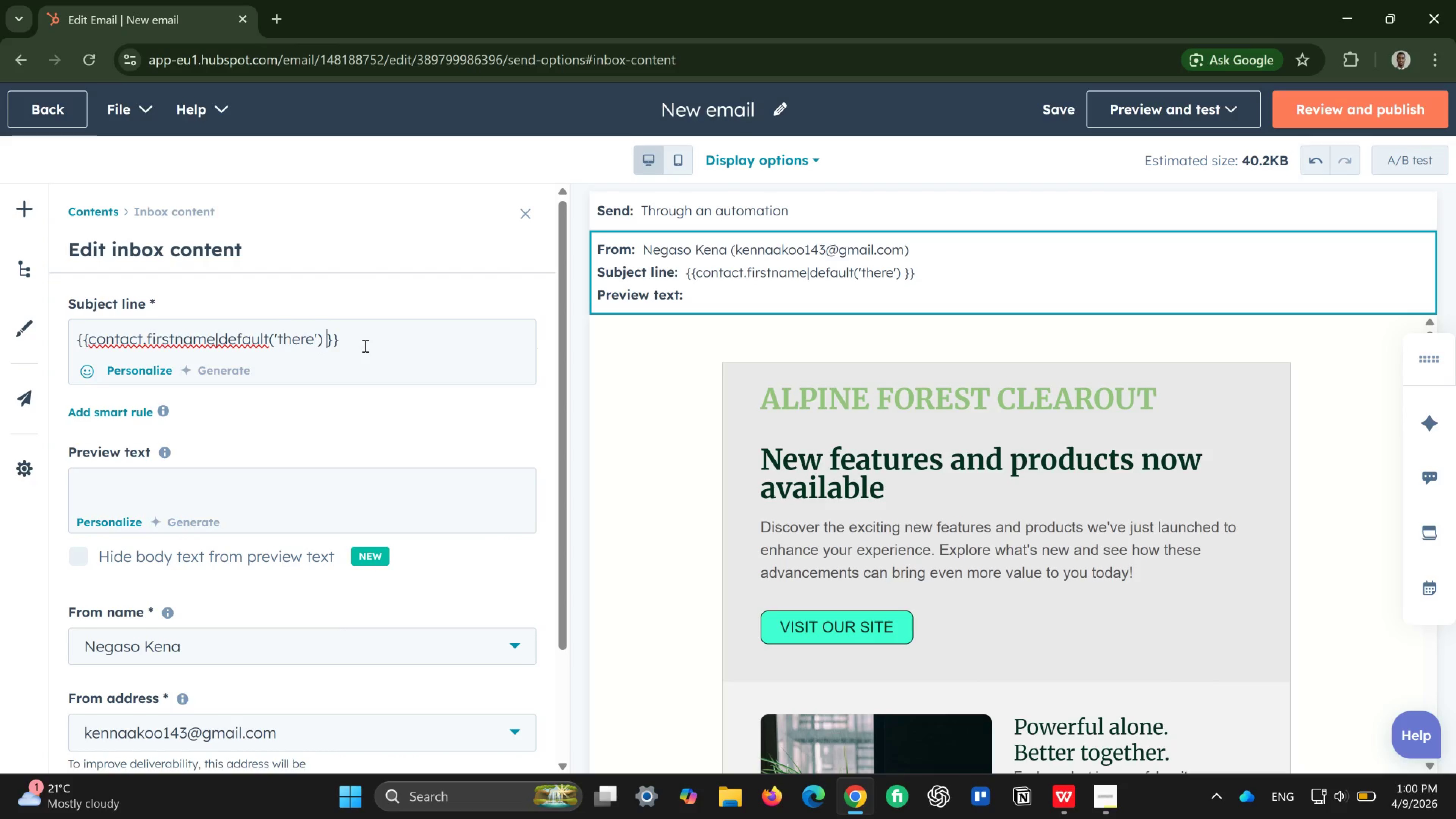 
left_click([364, 345])
 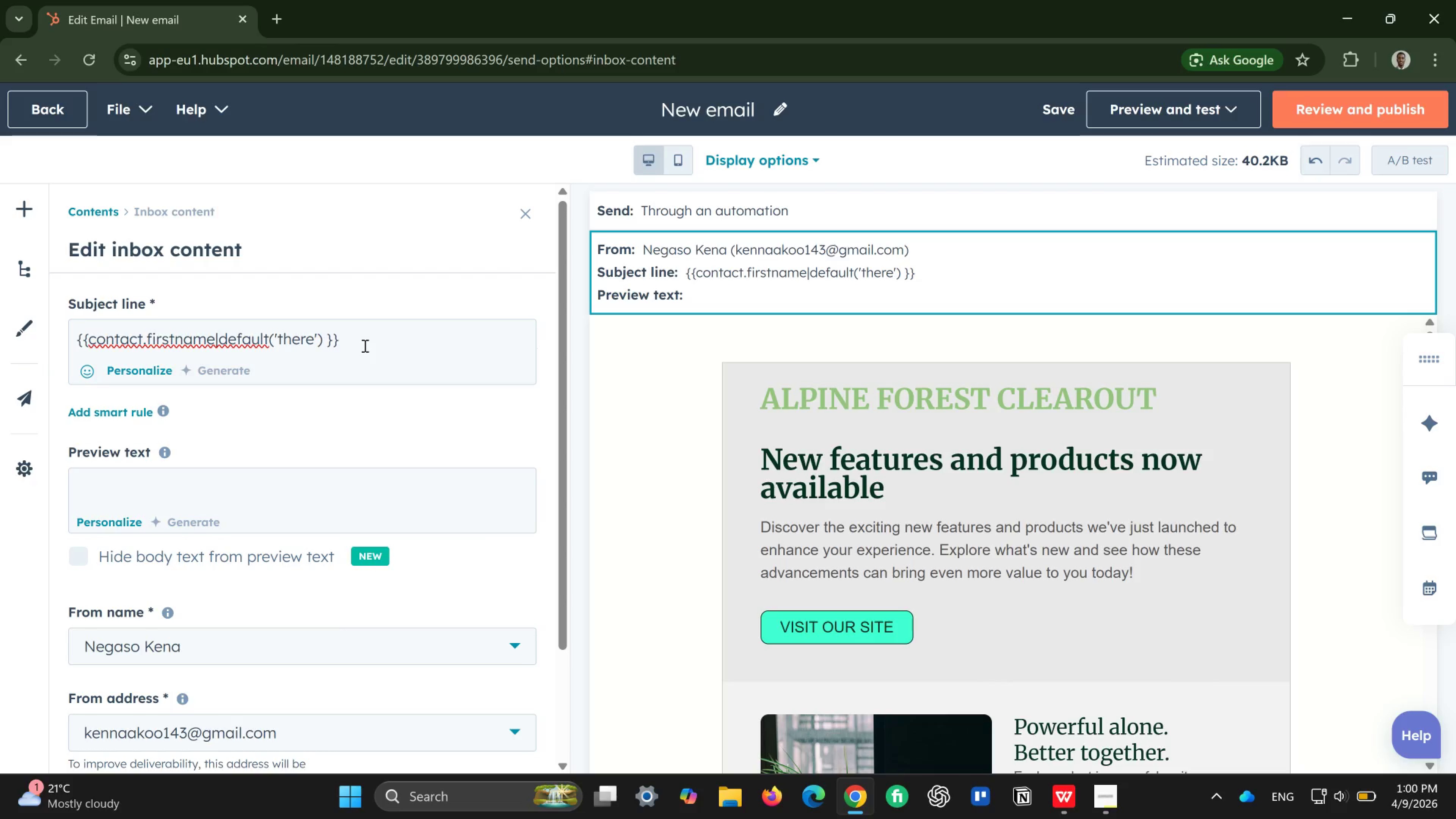 
type(, 25% off our Alpine Forest)
 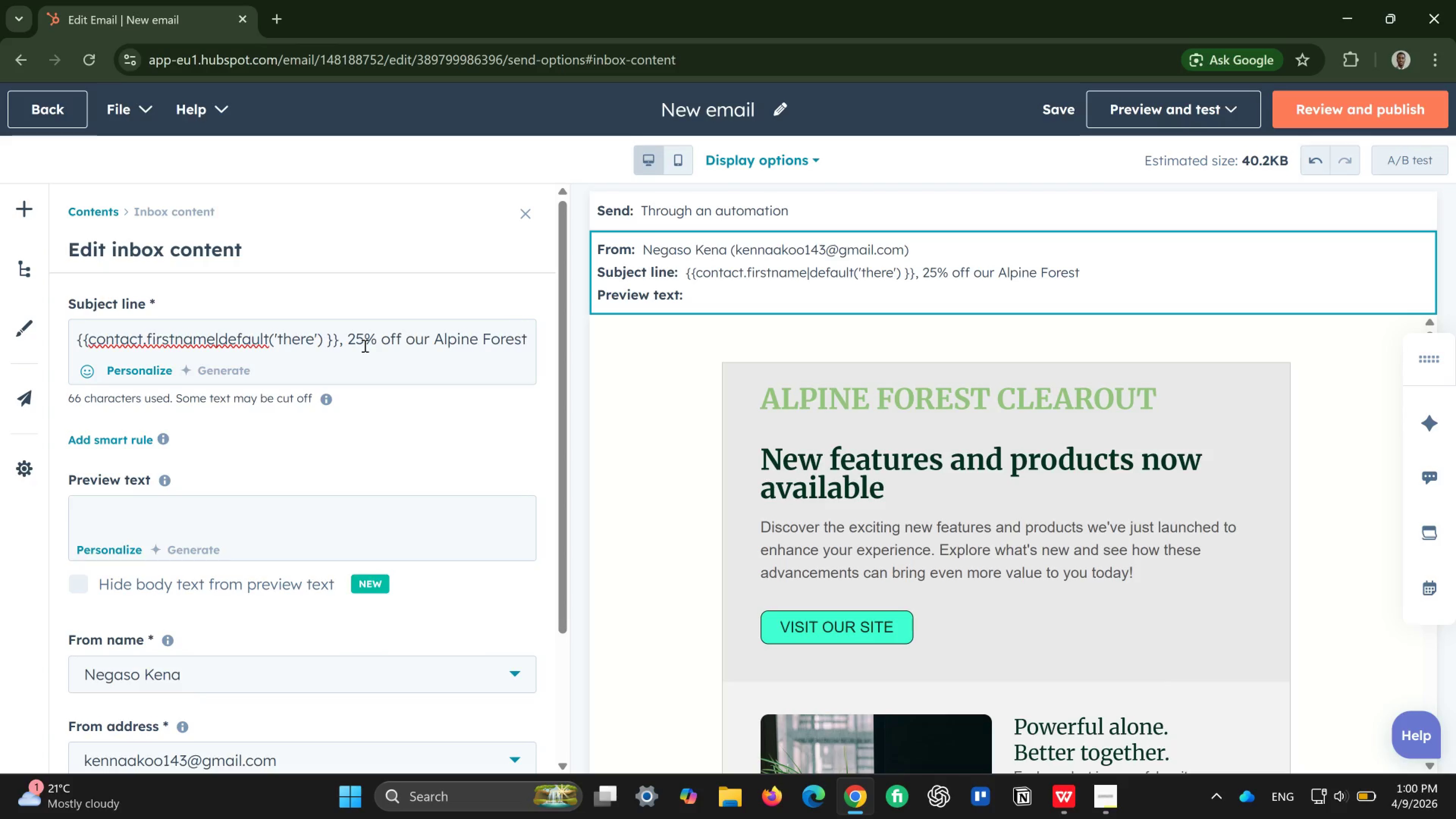 
wait(6.38)
 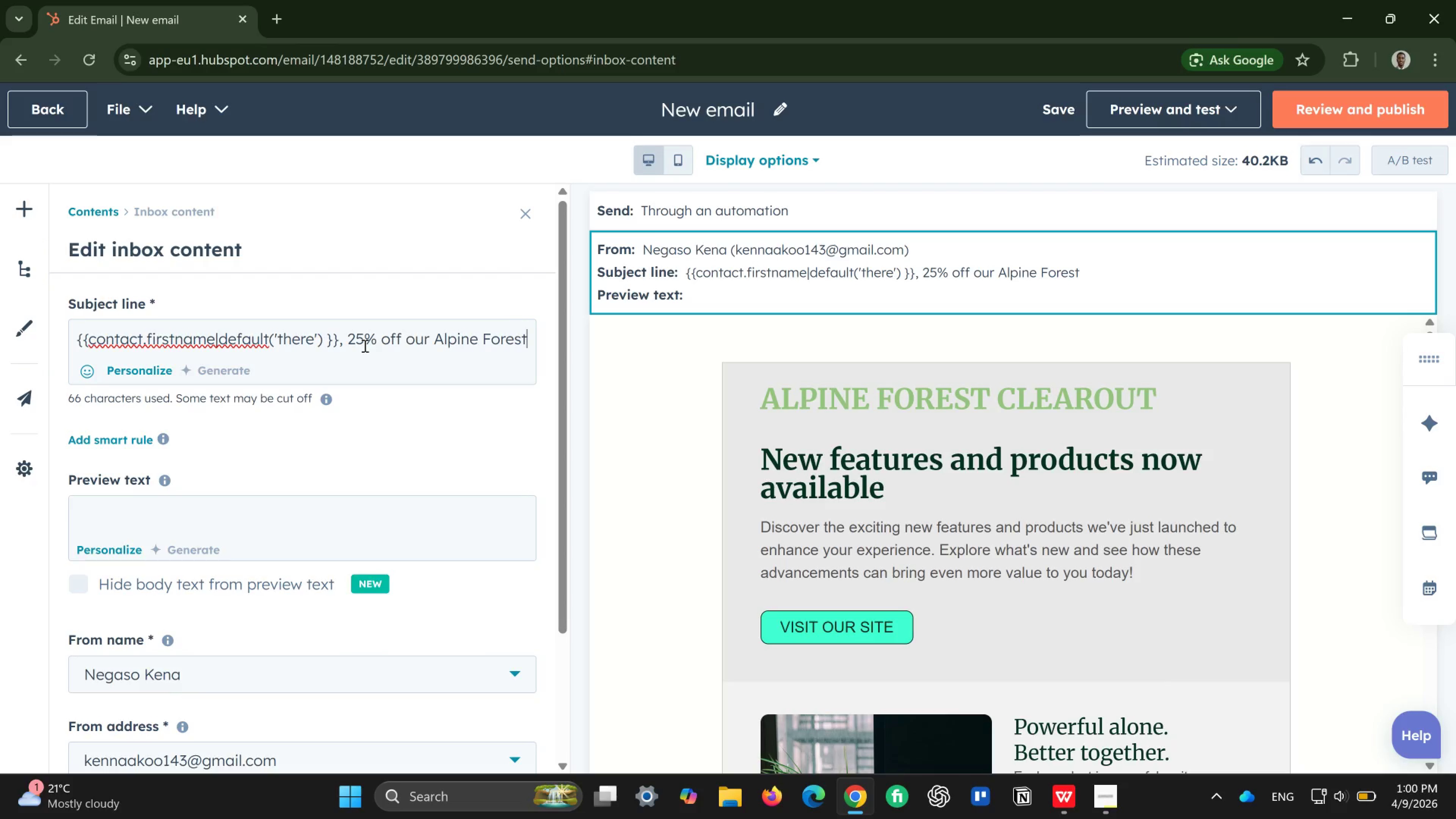 
type( collection ends soon)
 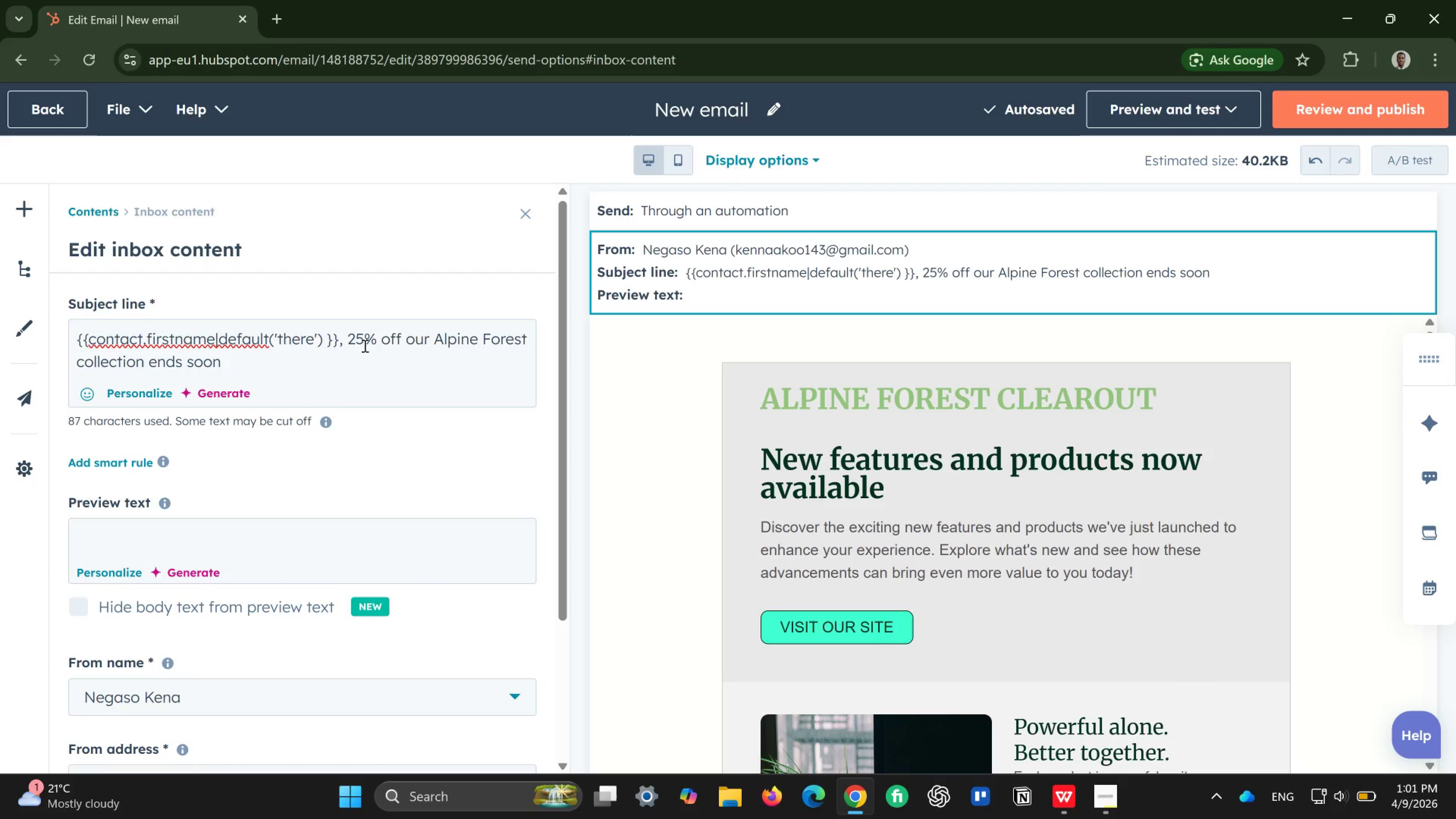 
wait(6.66)
 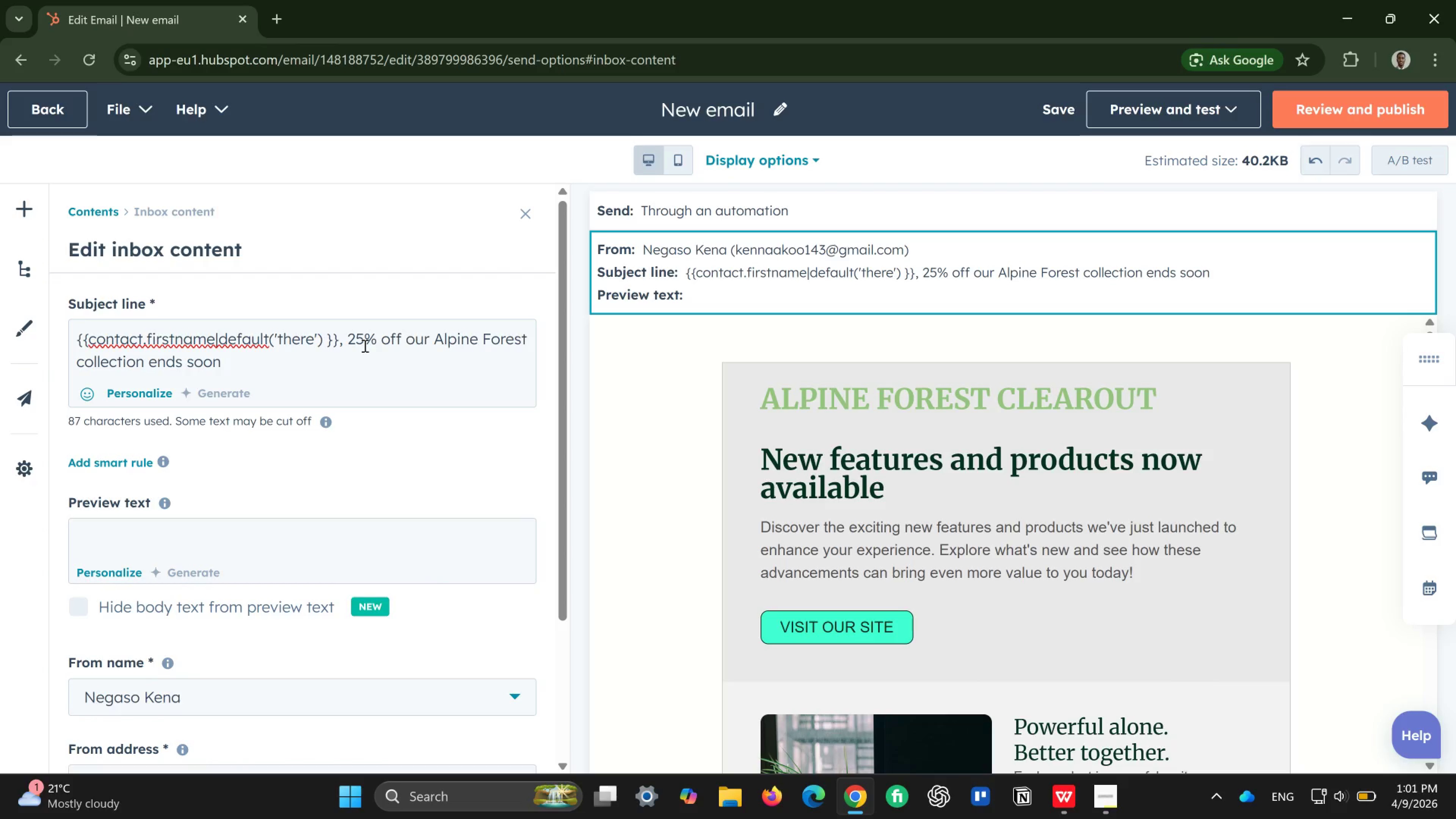 
left_click([261, 529])
 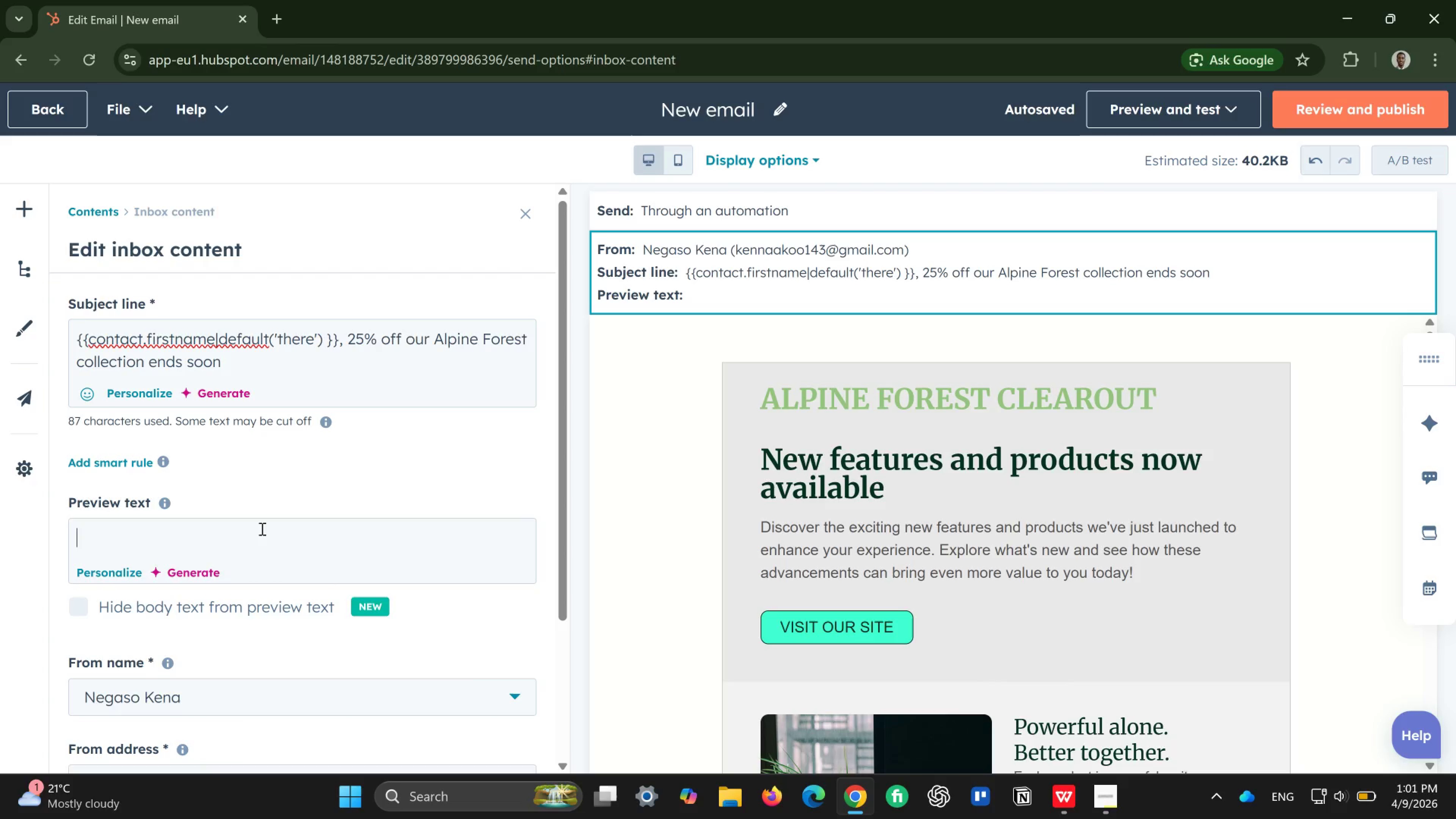 
type(Aprivate )
 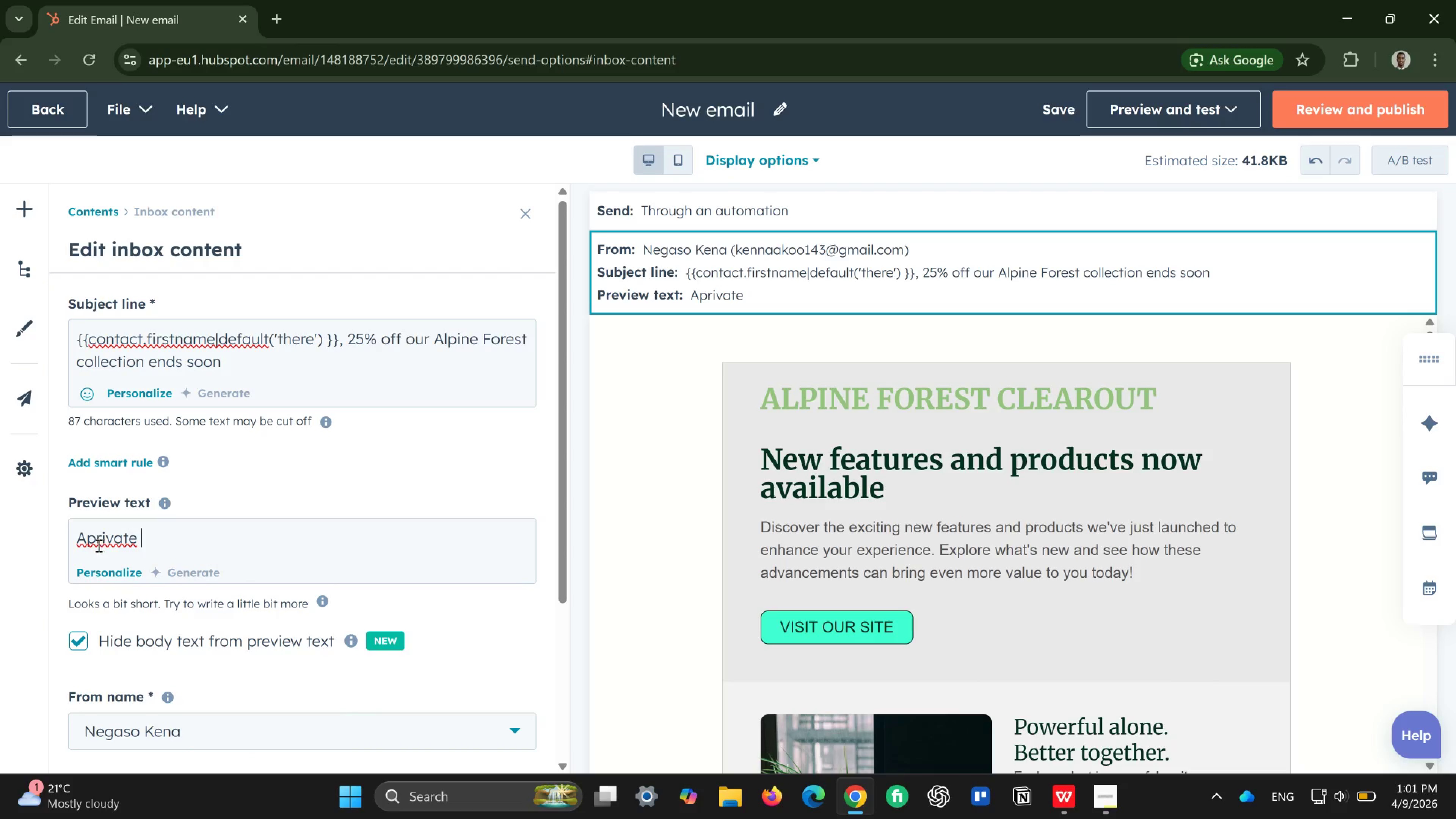 
left_click([85, 544])
 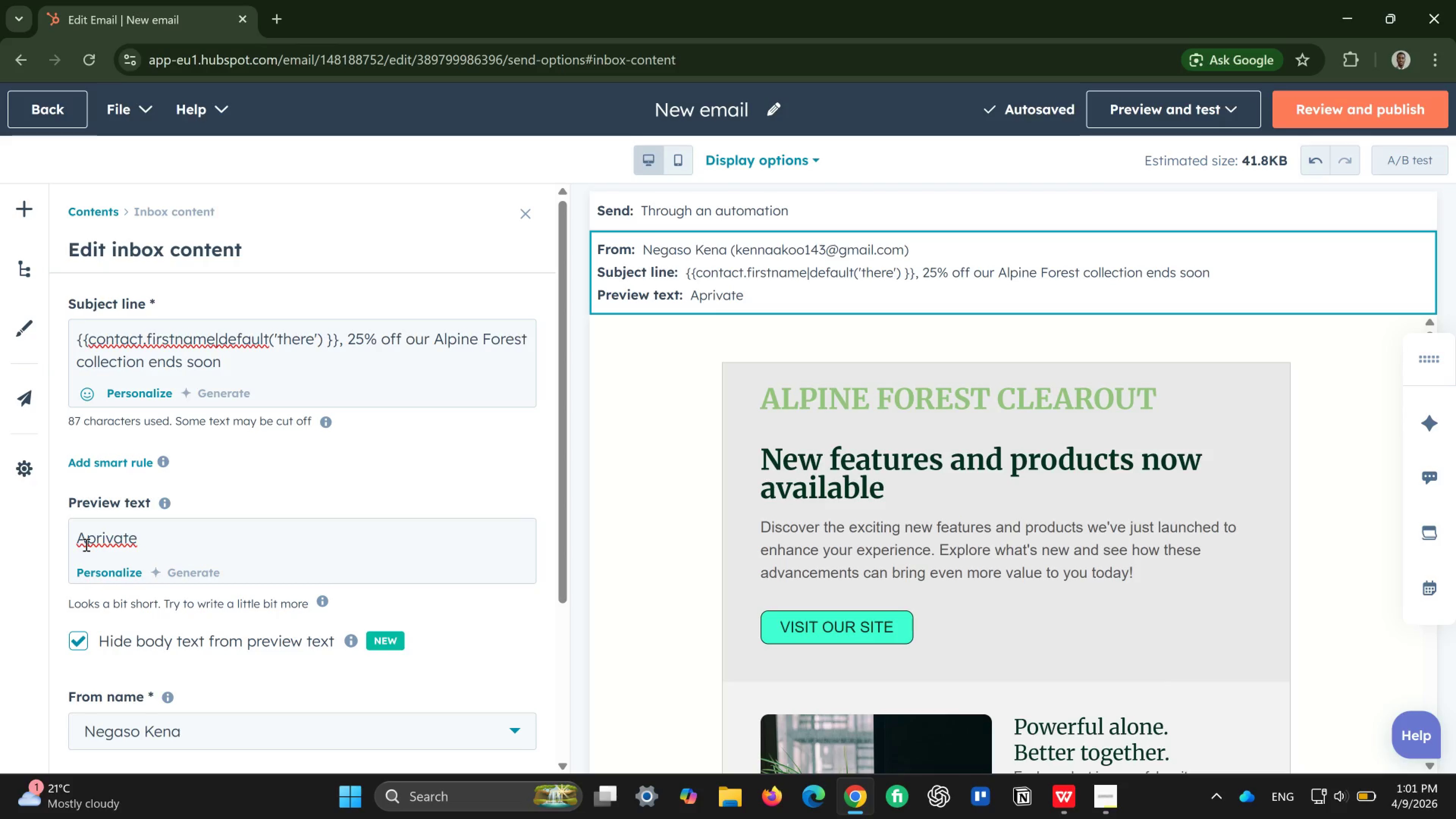 
key(Space)
 